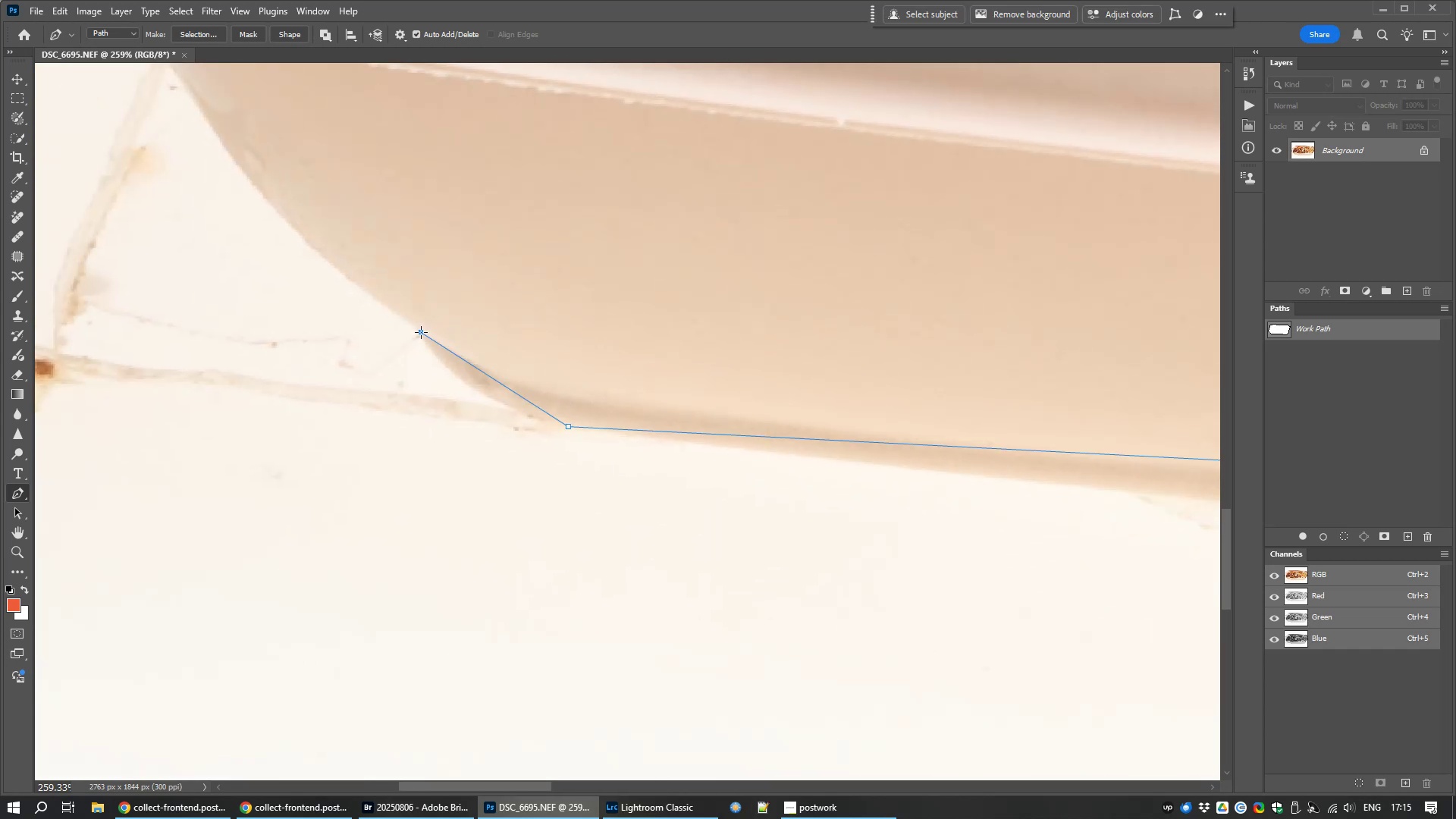 
hold_key(key=Space, duration=0.93)
 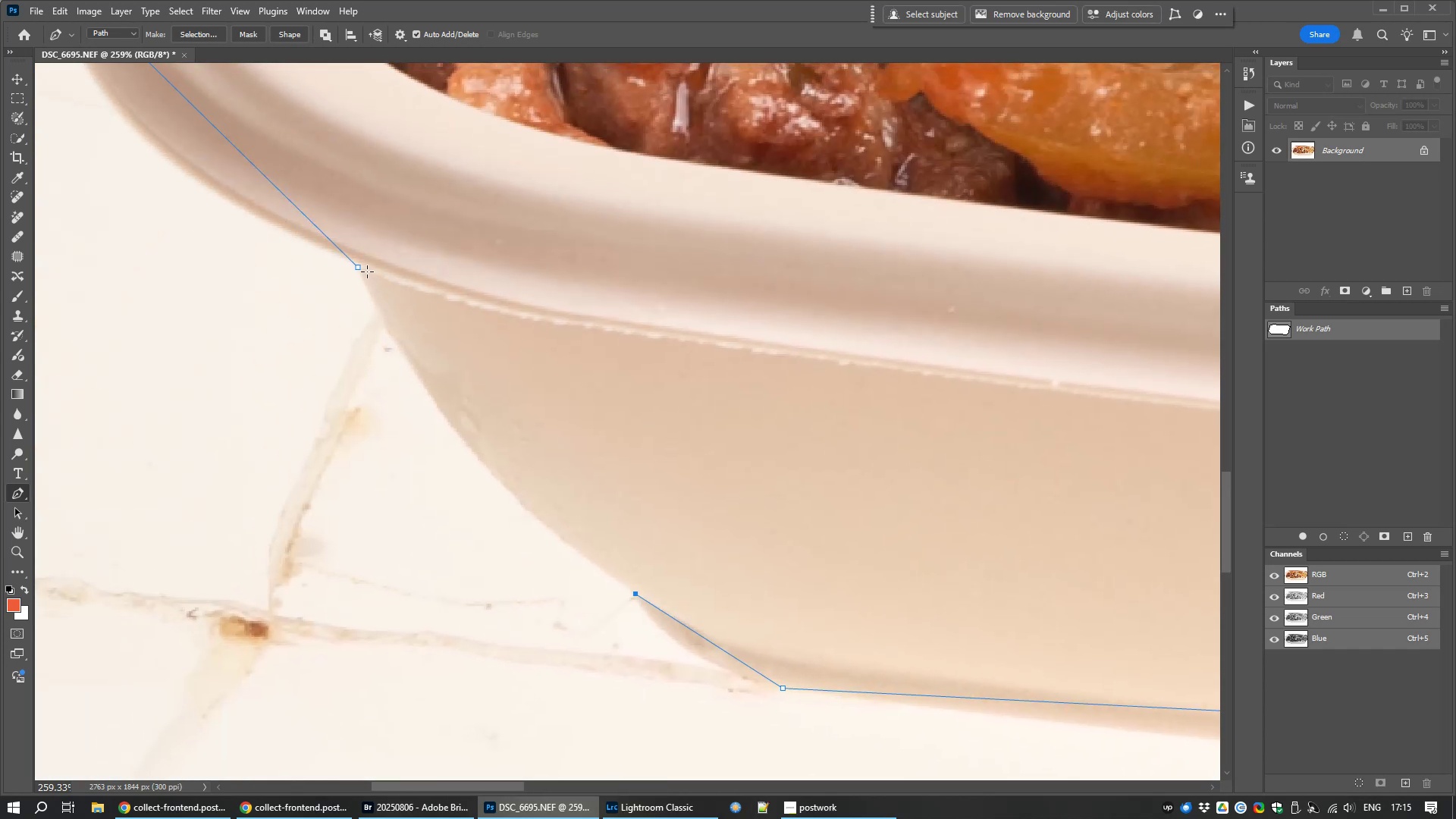 
left_click([359, 268])
 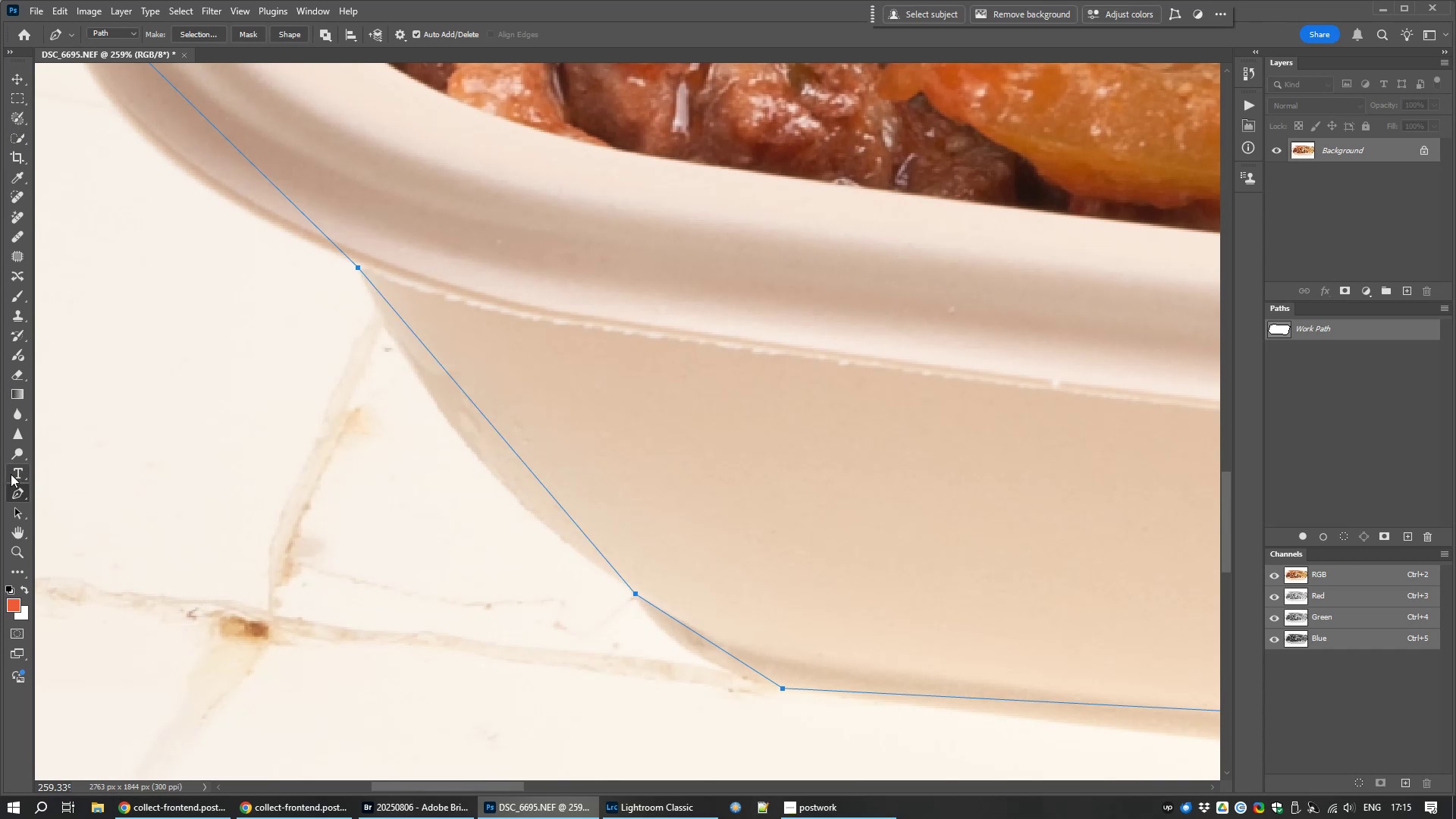 
right_click([27, 491])
 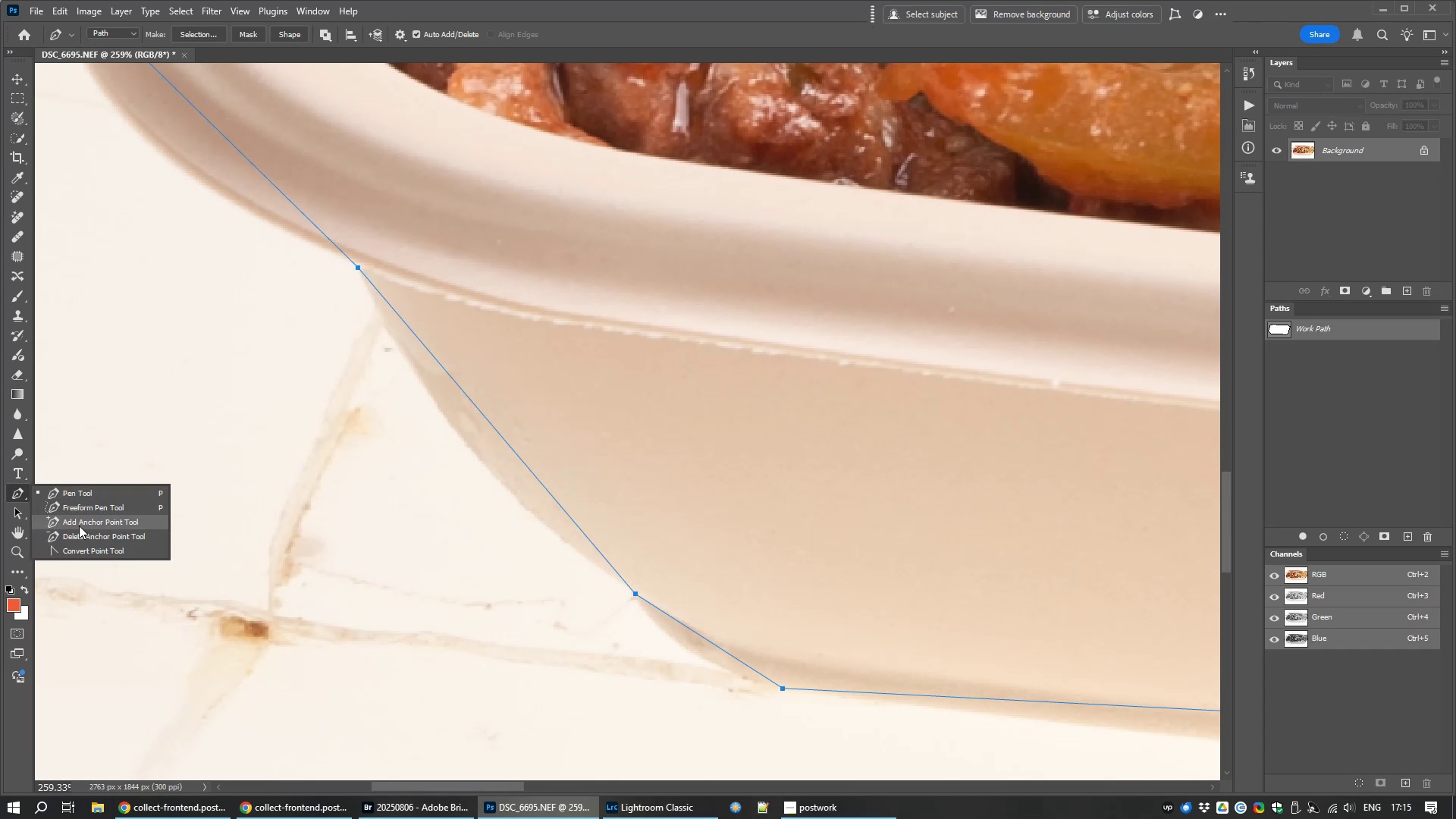 
left_click([81, 519])
 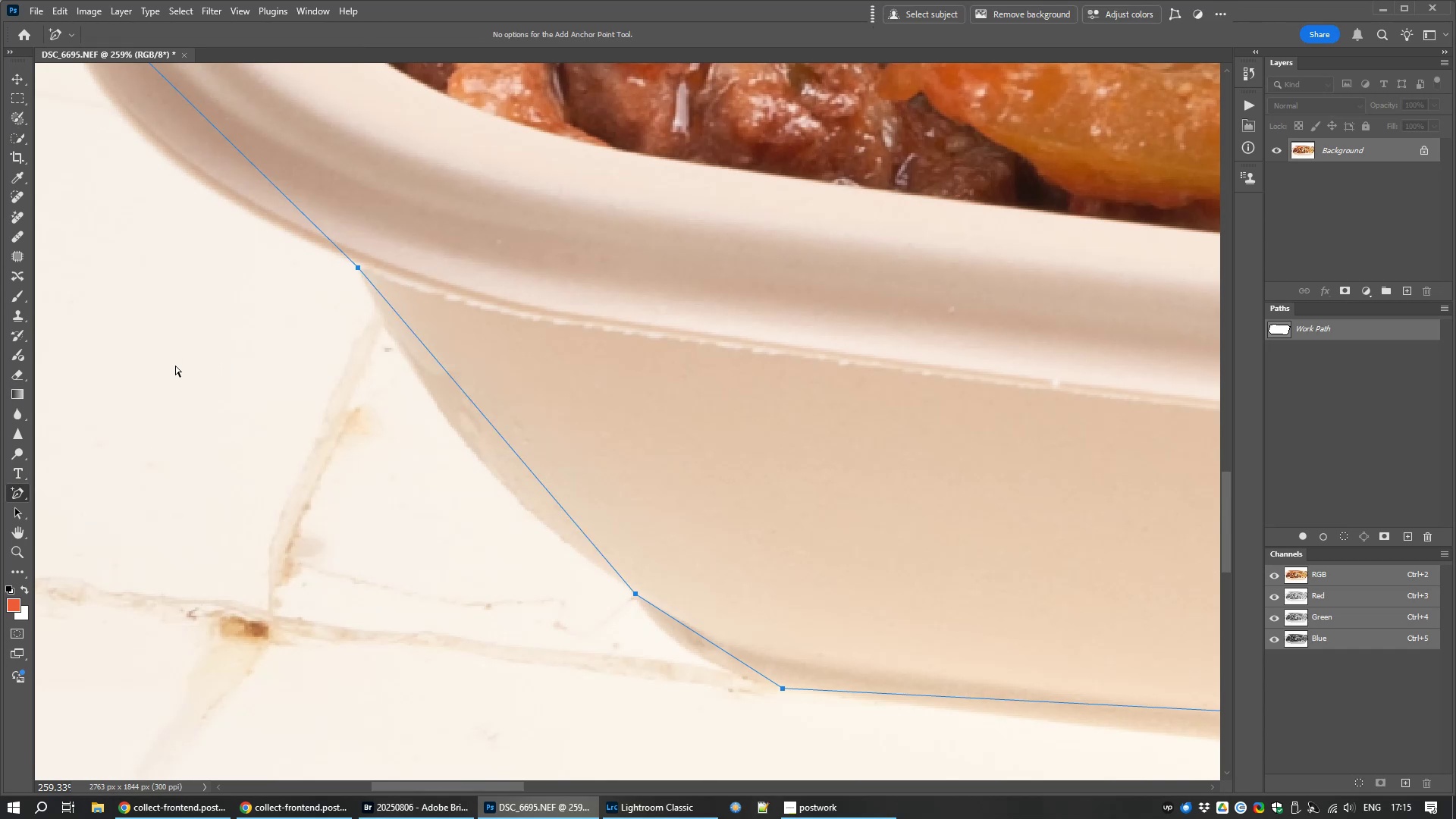 
hold_key(key=ControlLeft, duration=0.46)
left_click([175, 366])
 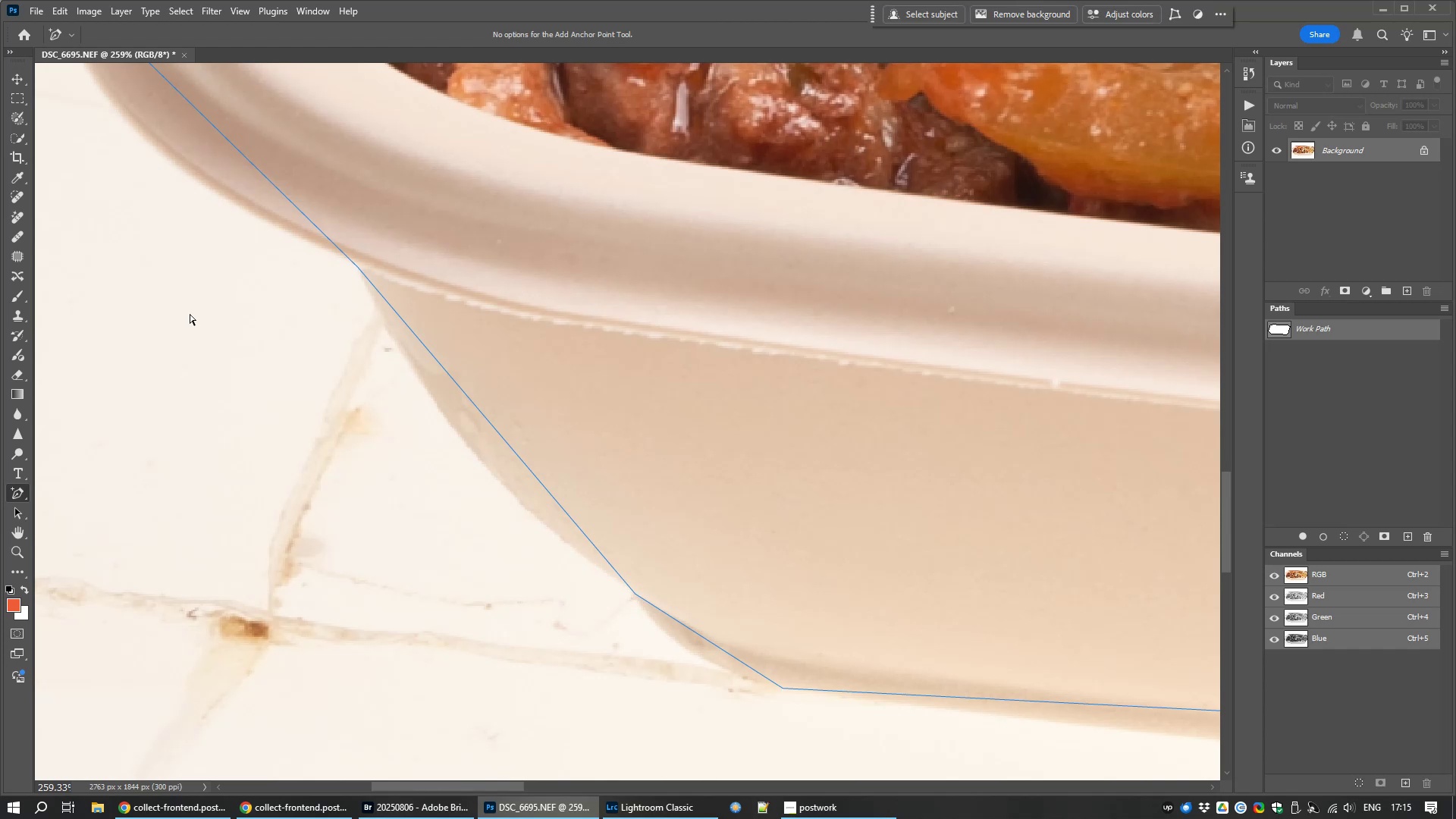 
hold_key(key=Space, duration=0.86)
 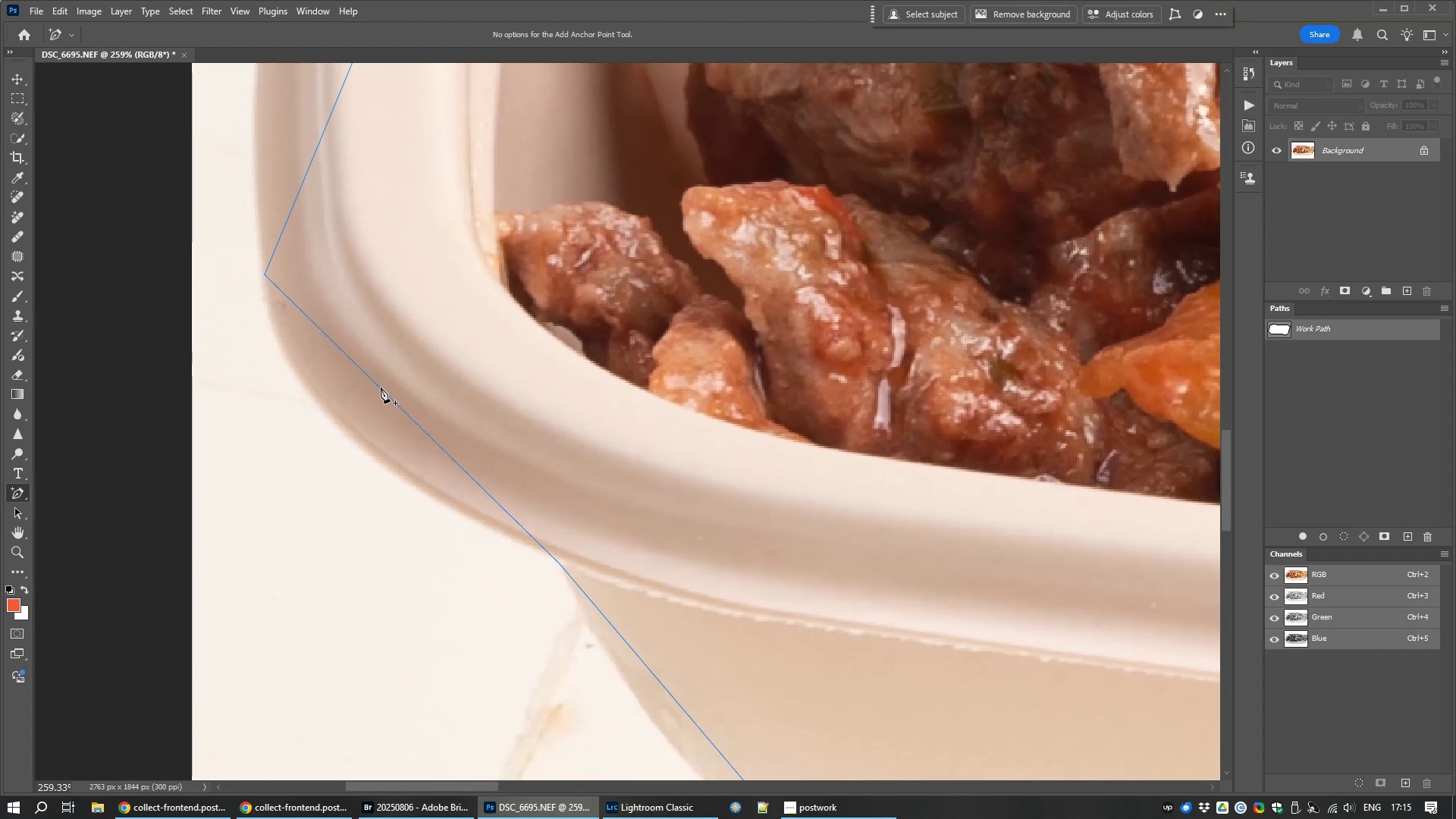 
left_click([381, 388])
 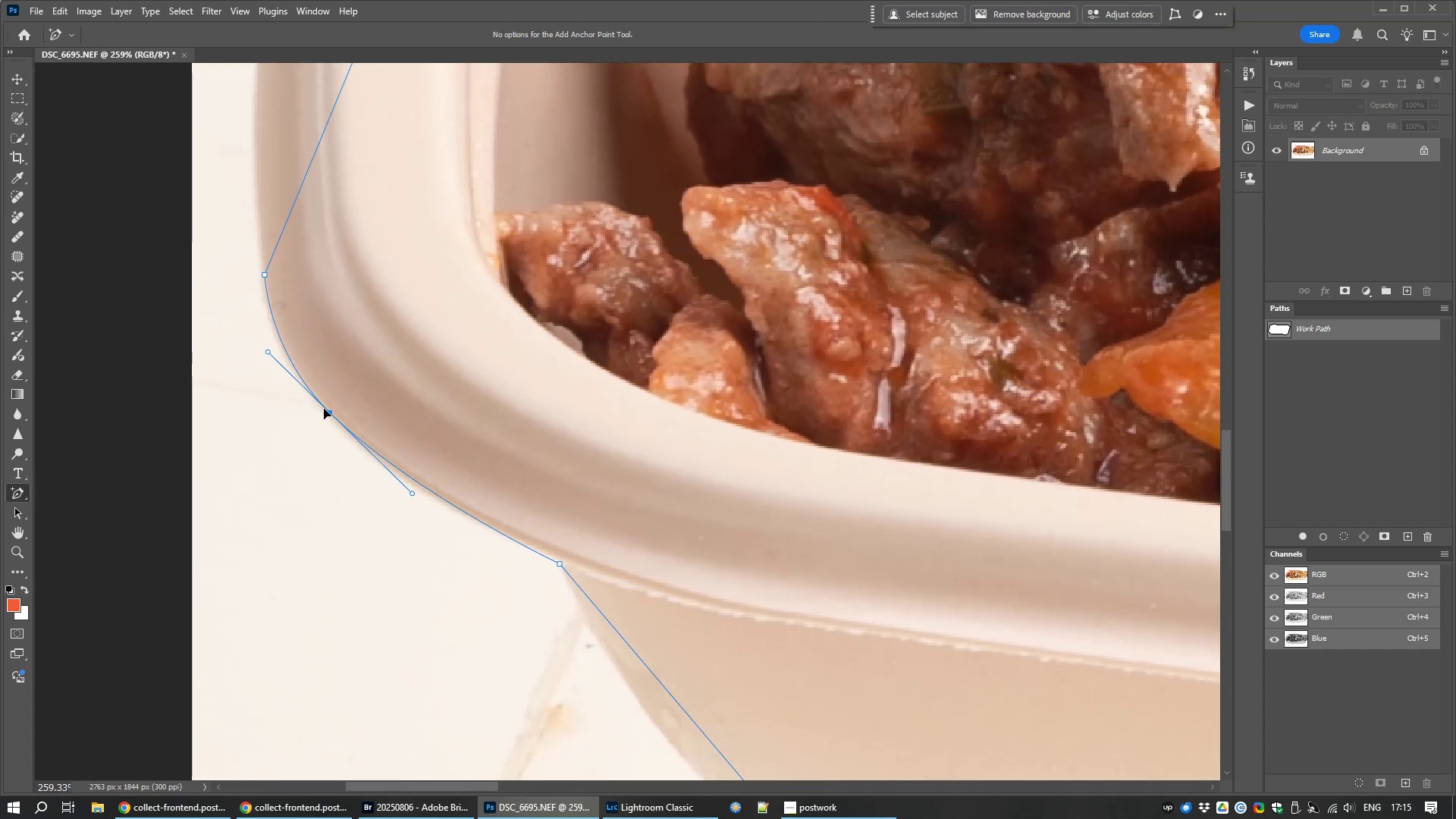 
wait(11.14)
 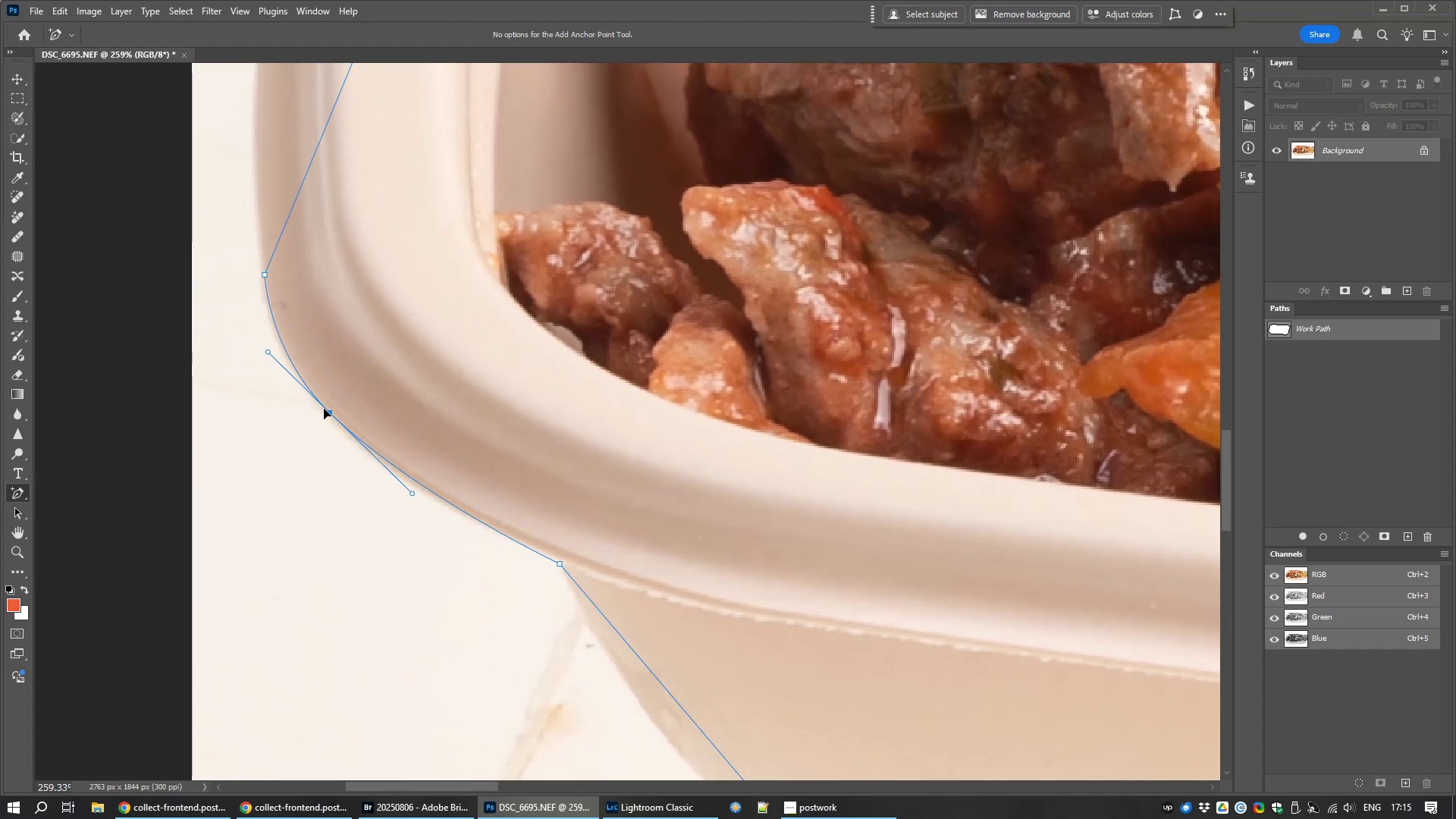 
scroll: coordinate [494, 348], scroll_direction: down, amount: 2.0
 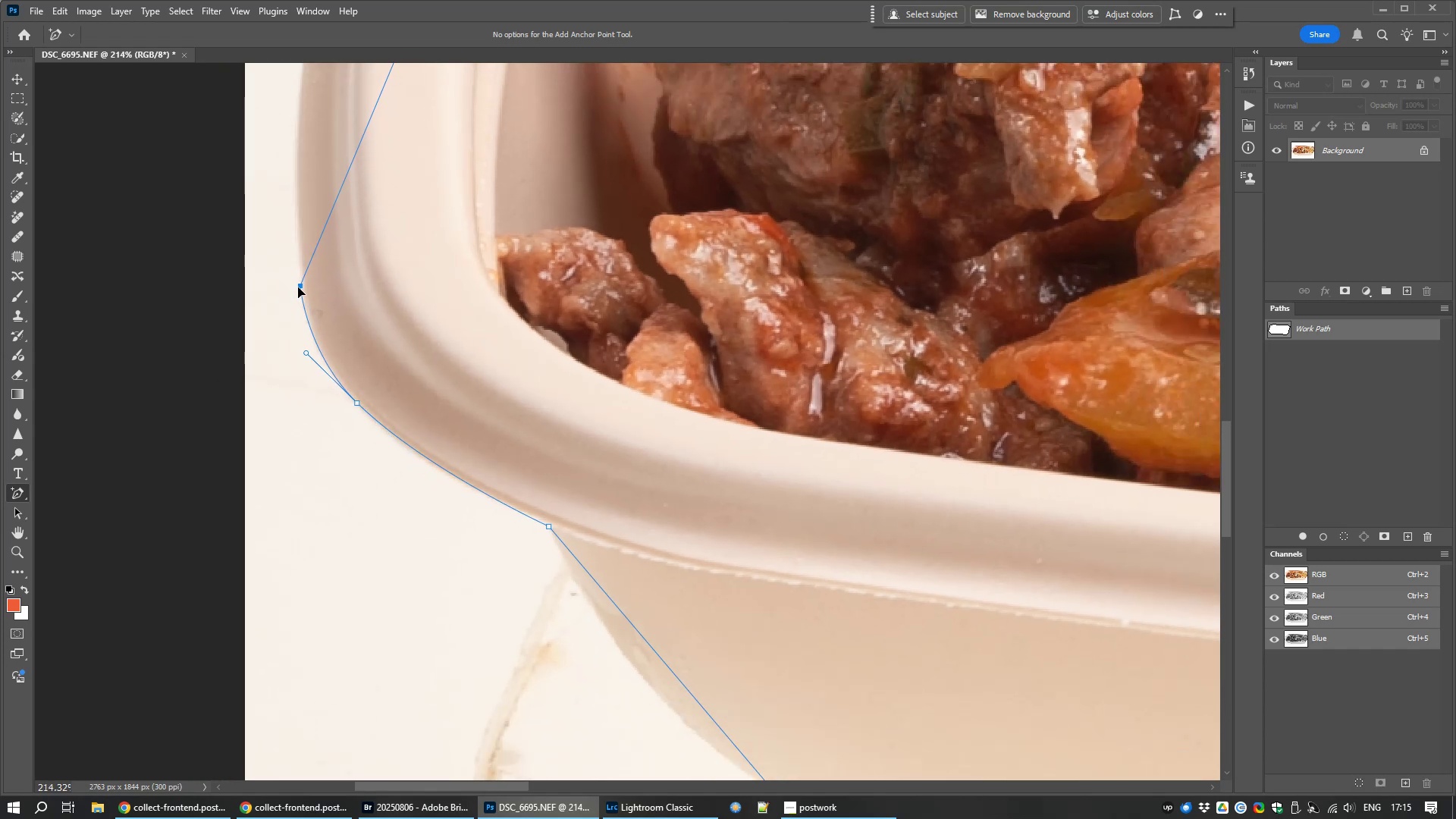 
wait(7.07)
 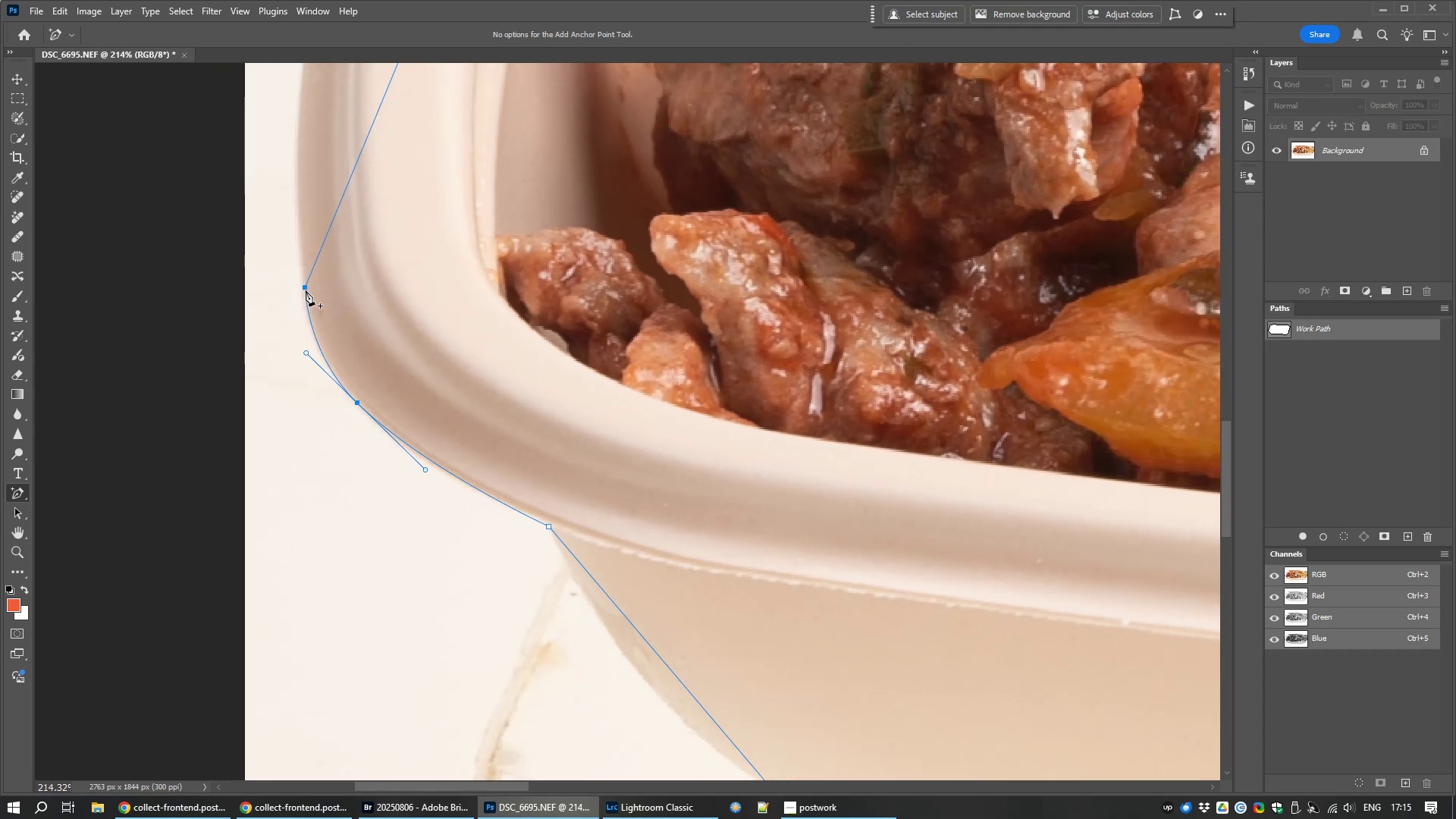 
hold_key(key=Space, duration=0.94)
 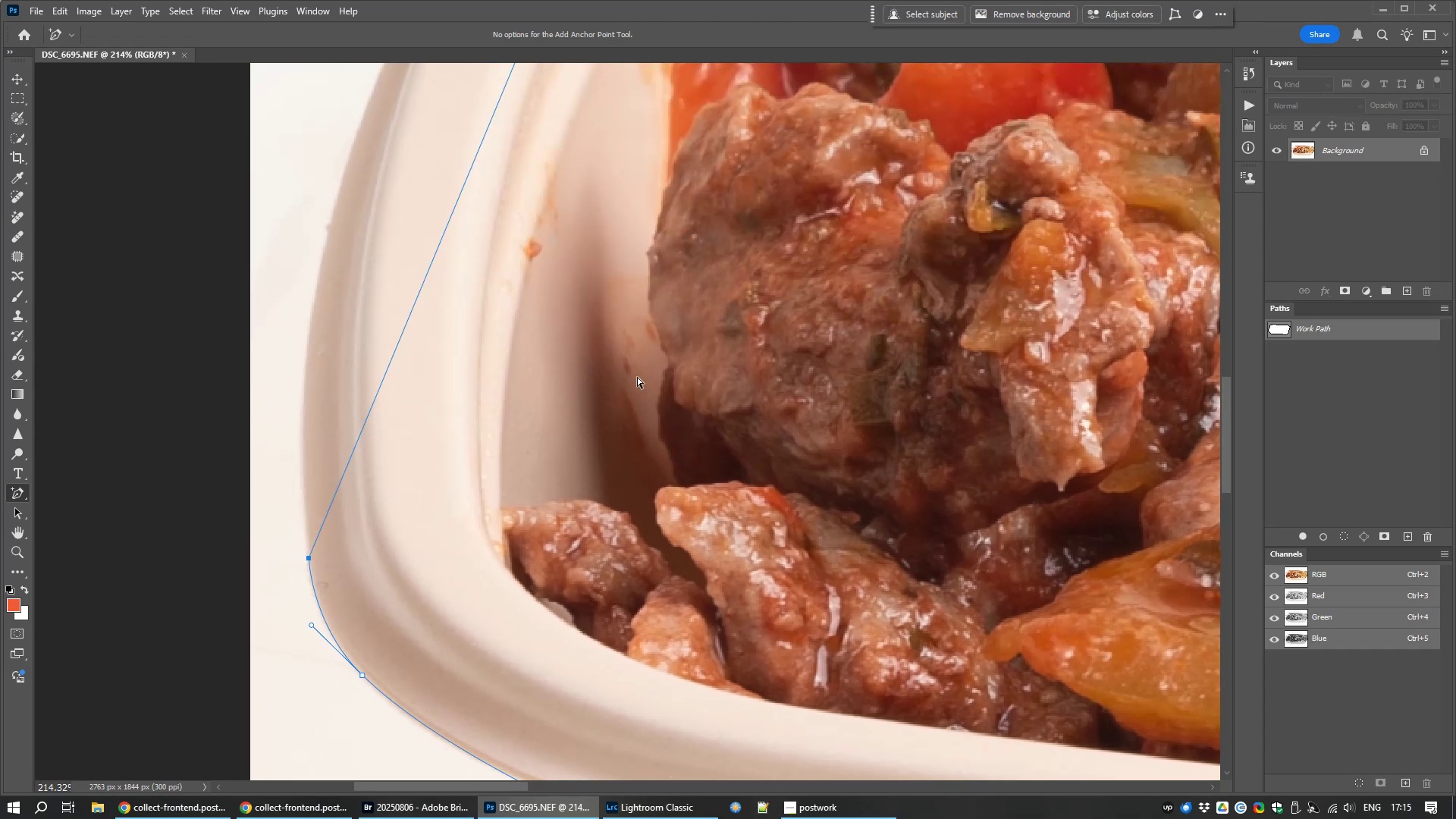 
scroll: coordinate [637, 376], scroll_direction: down, amount: 7.0
 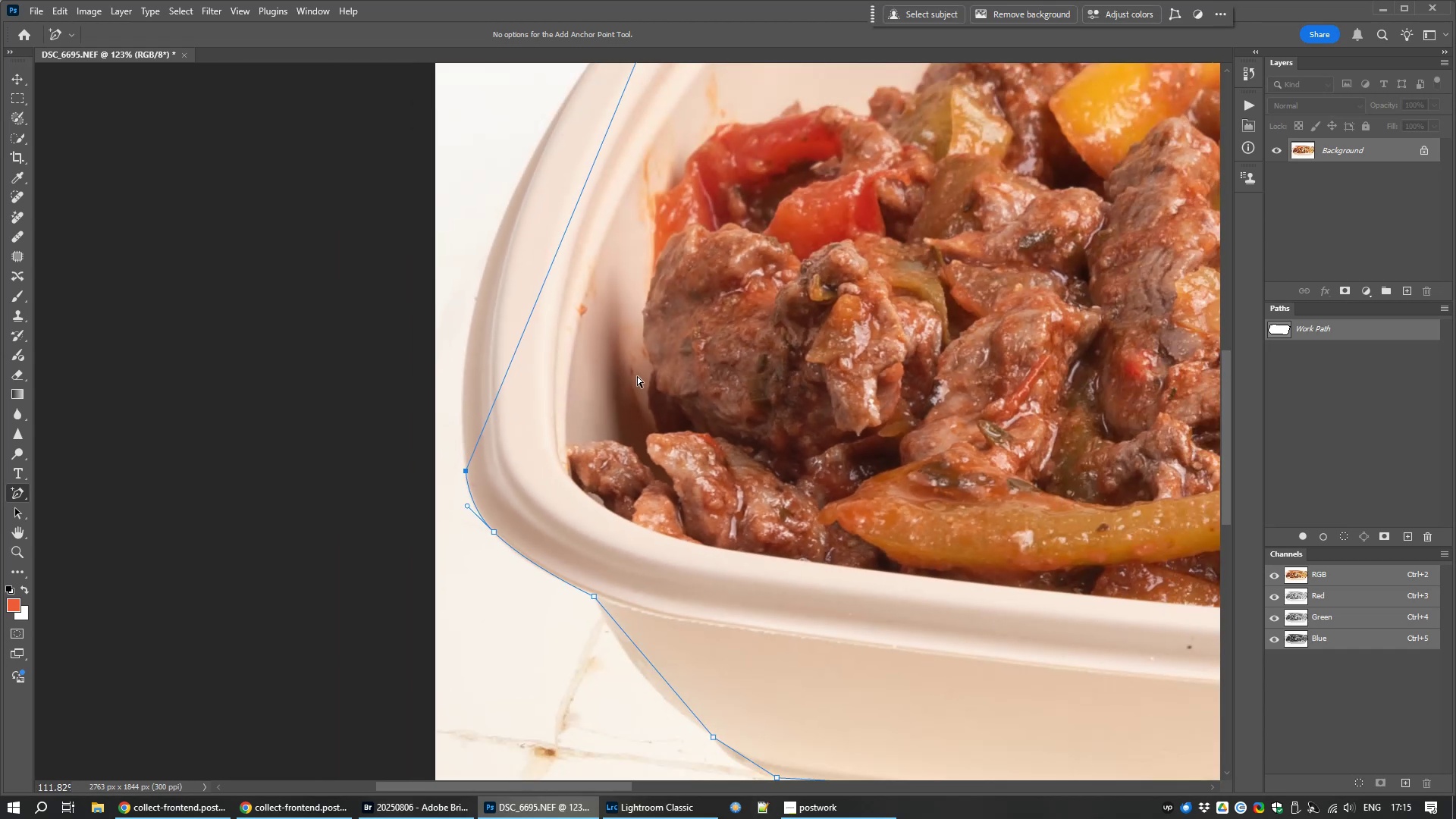 
hold_key(key=Space, duration=1.13)
 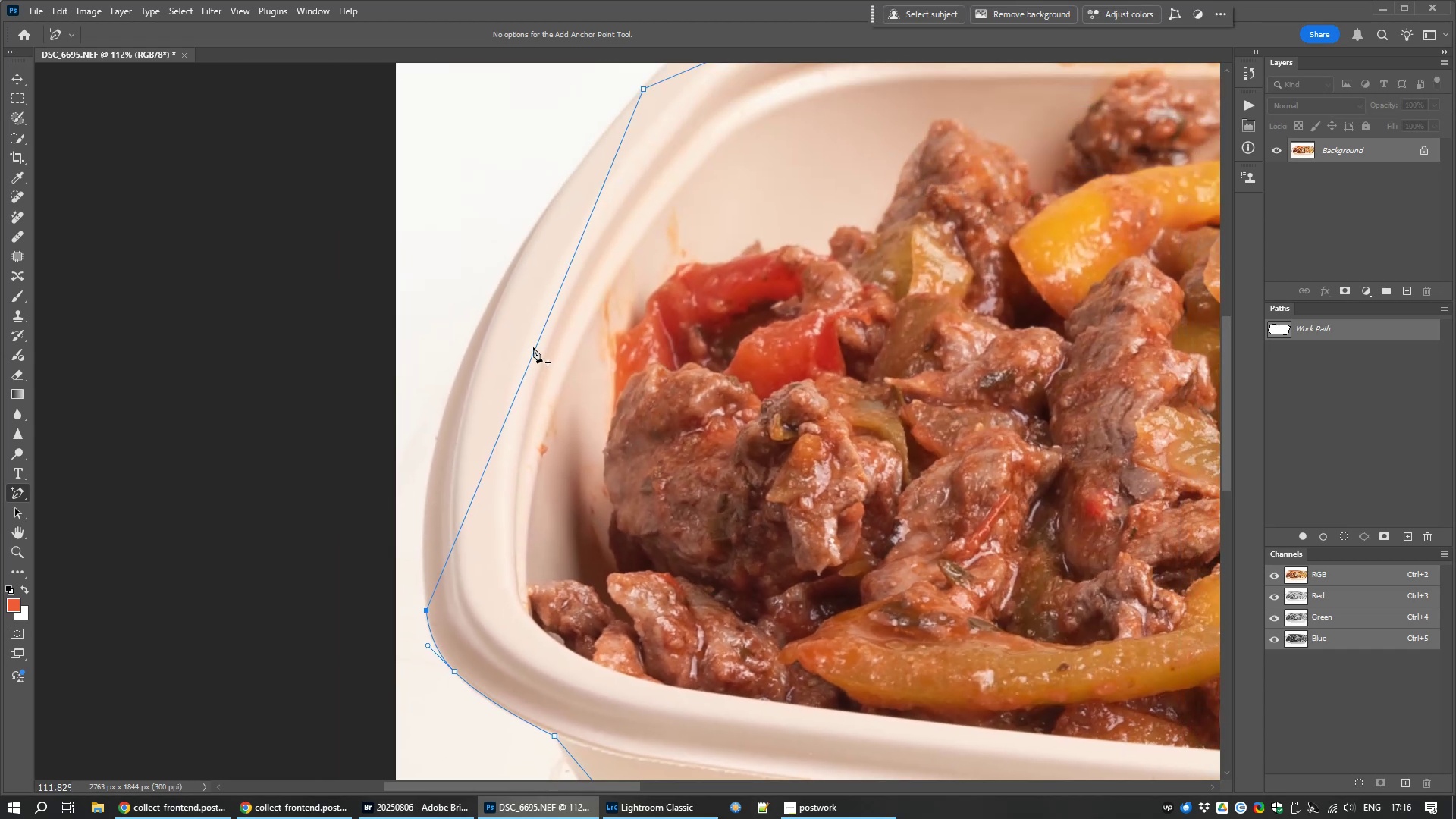 
left_click([537, 350])
 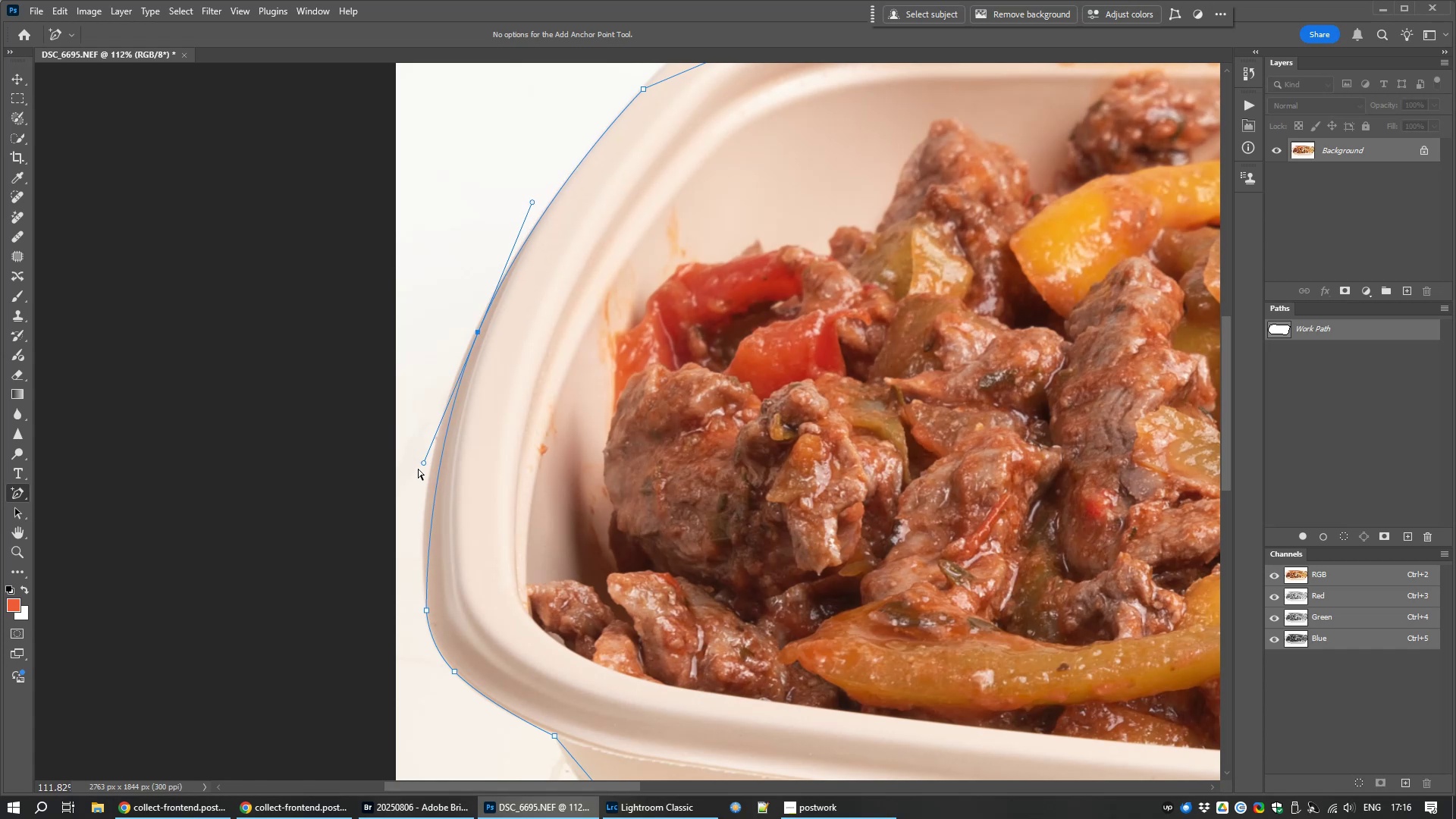 
wait(6.33)
 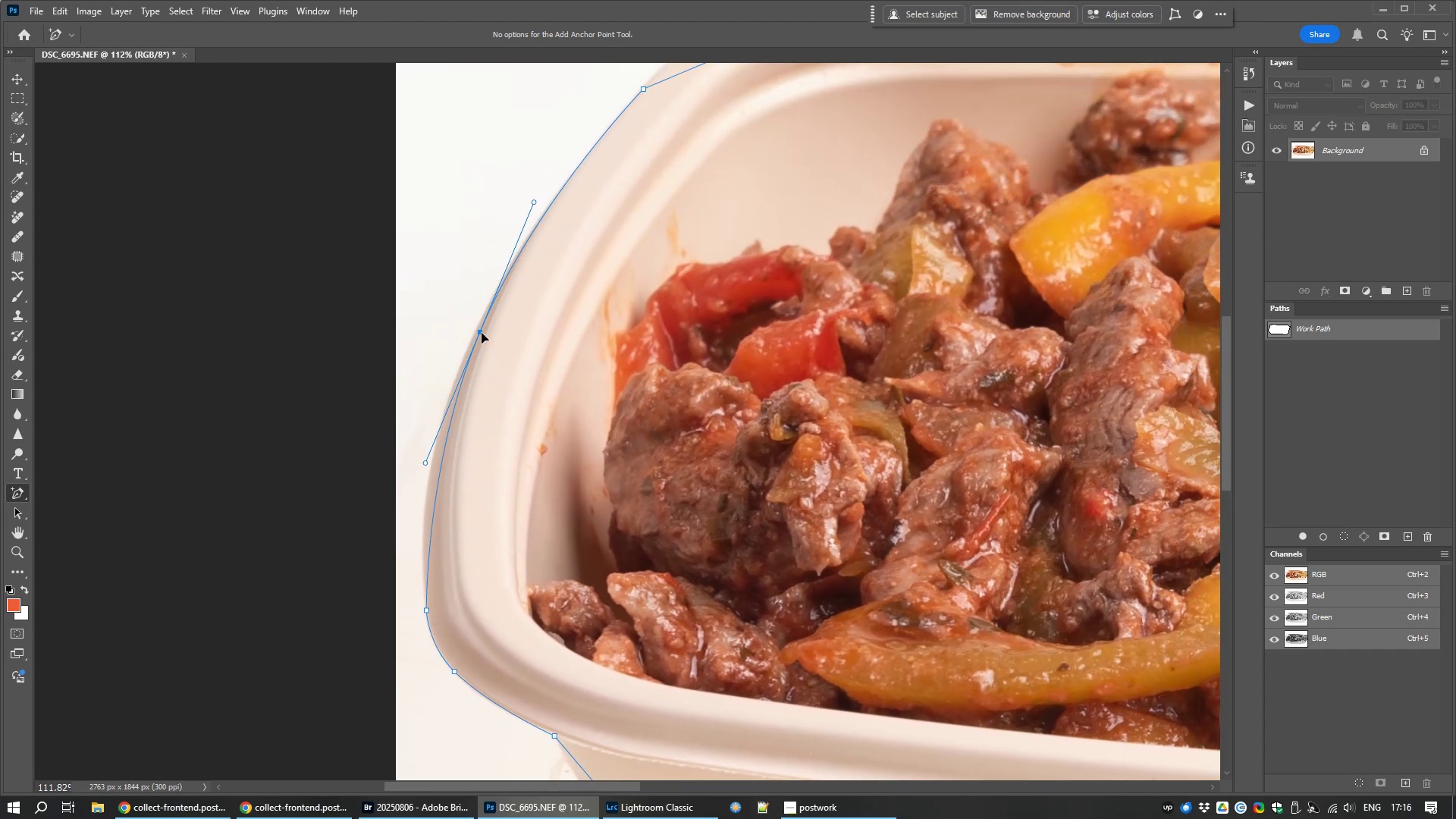 
hold_key(key=AltLeft, duration=1.5)
 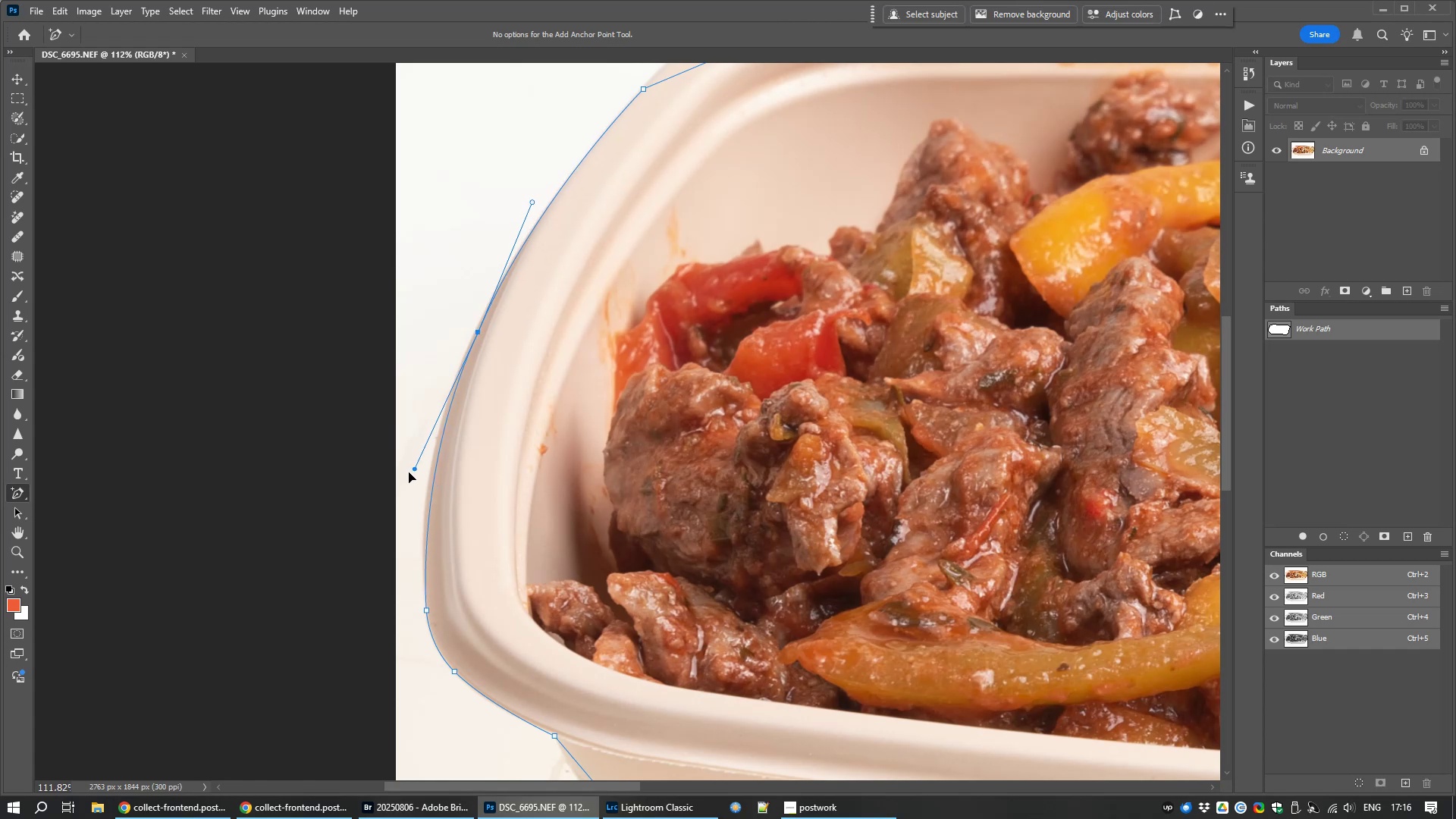 
hold_key(key=AltLeft, duration=1.52)
 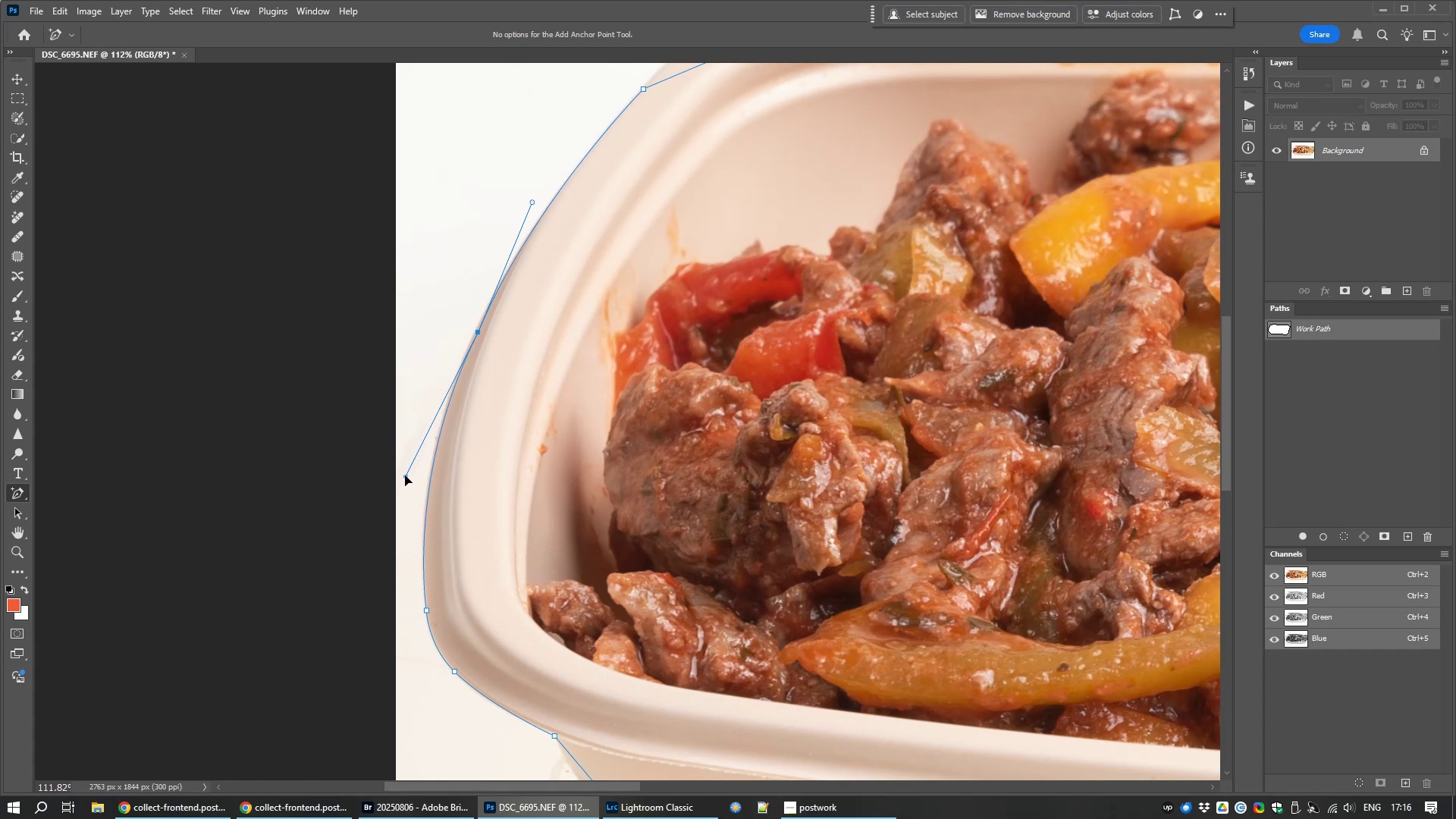 
hold_key(key=AltLeft, duration=1.3)
 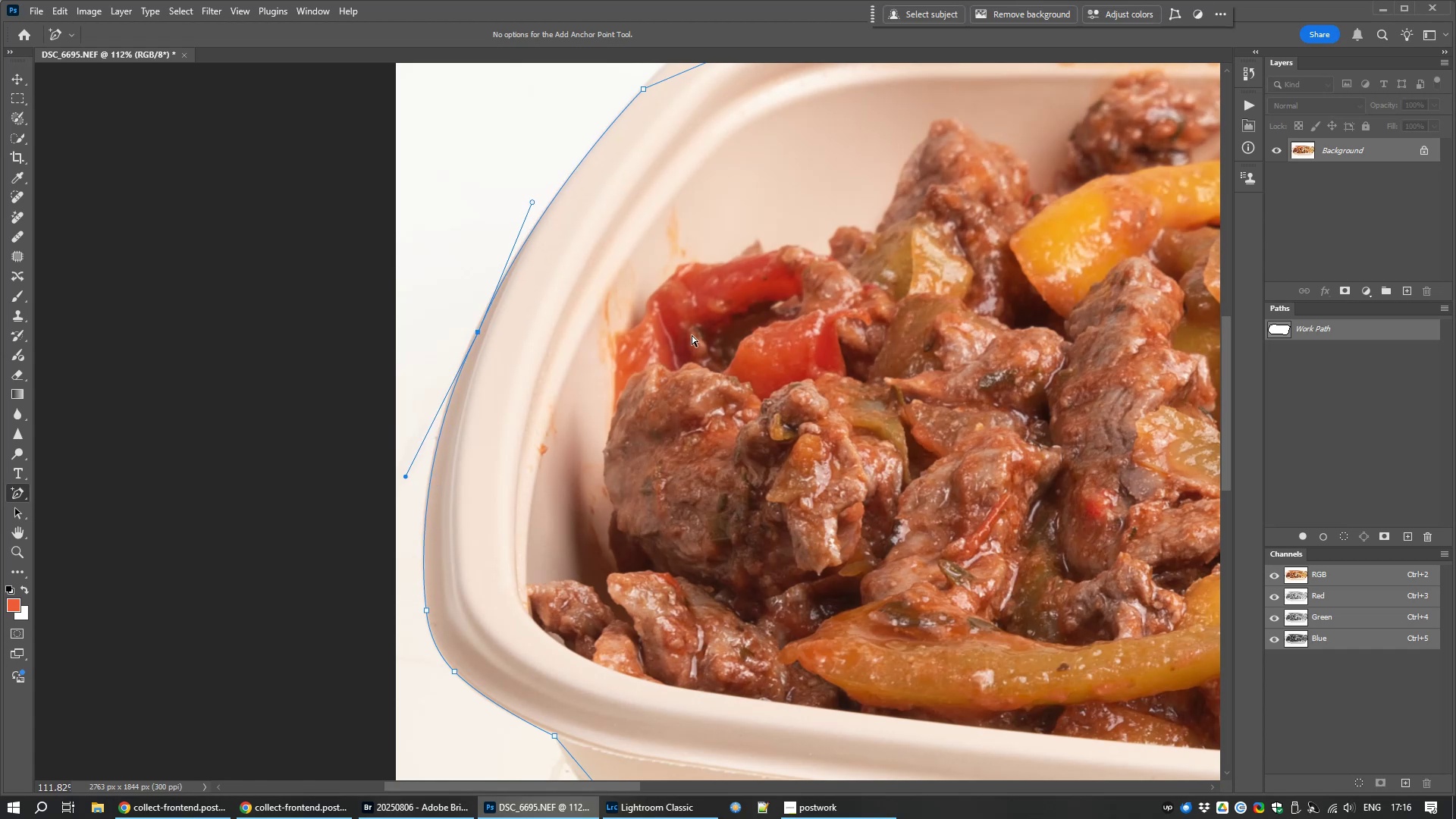 
hold_key(key=Space, duration=1.18)
 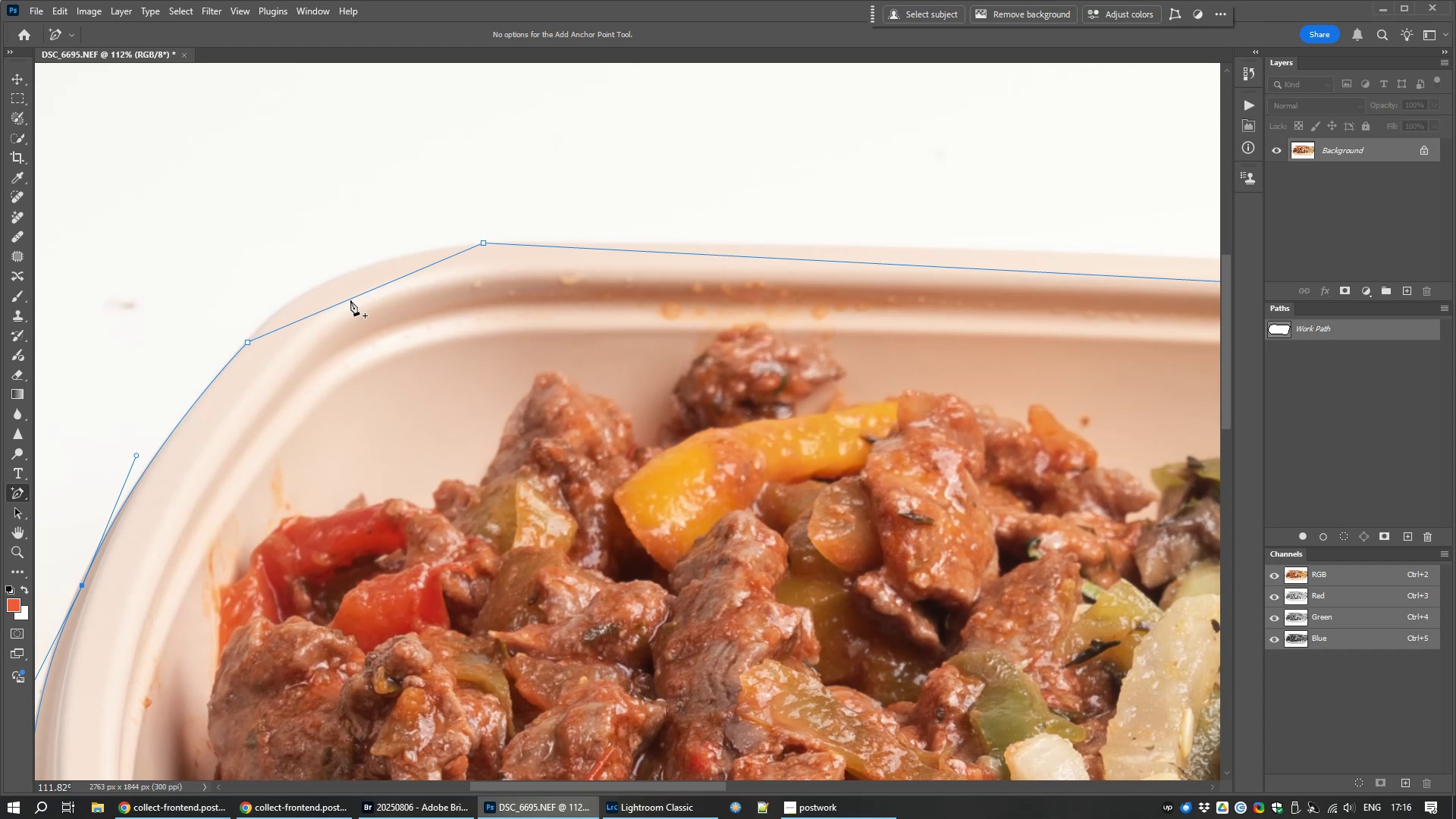 
scroll: coordinate [340, 287], scroll_direction: up, amount: 7.0
 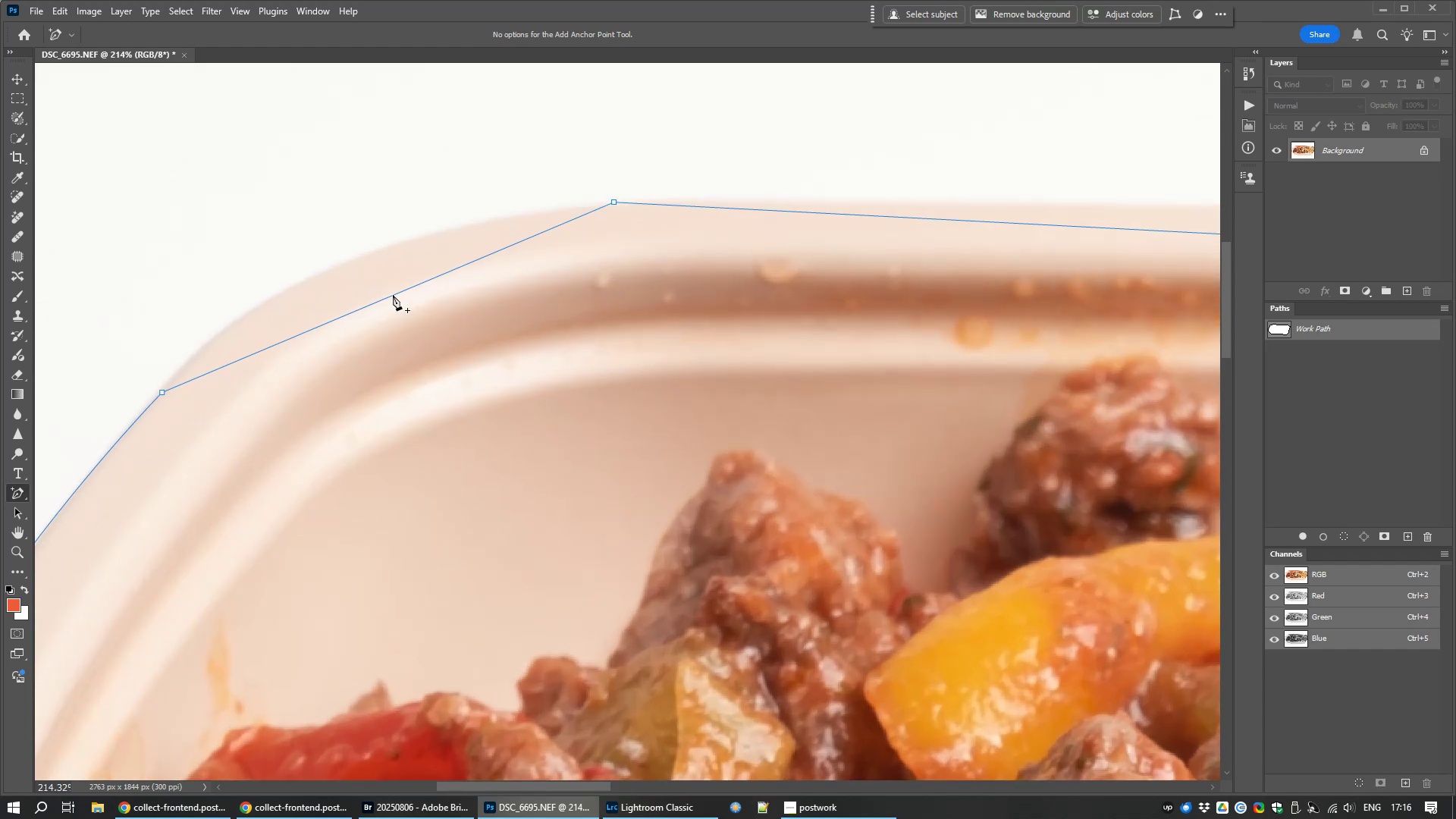 
left_click([393, 295])
 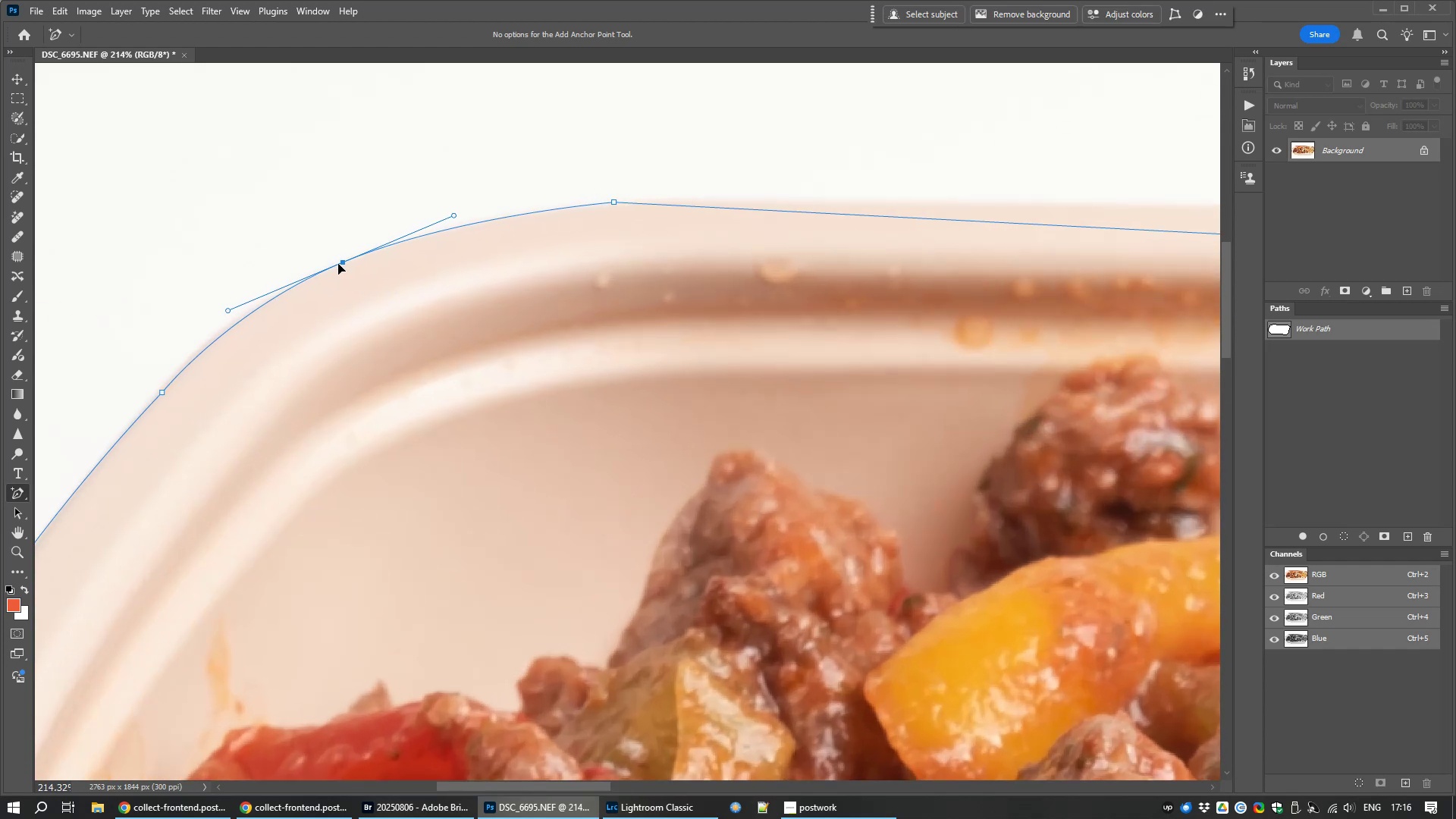 
wait(9.0)
 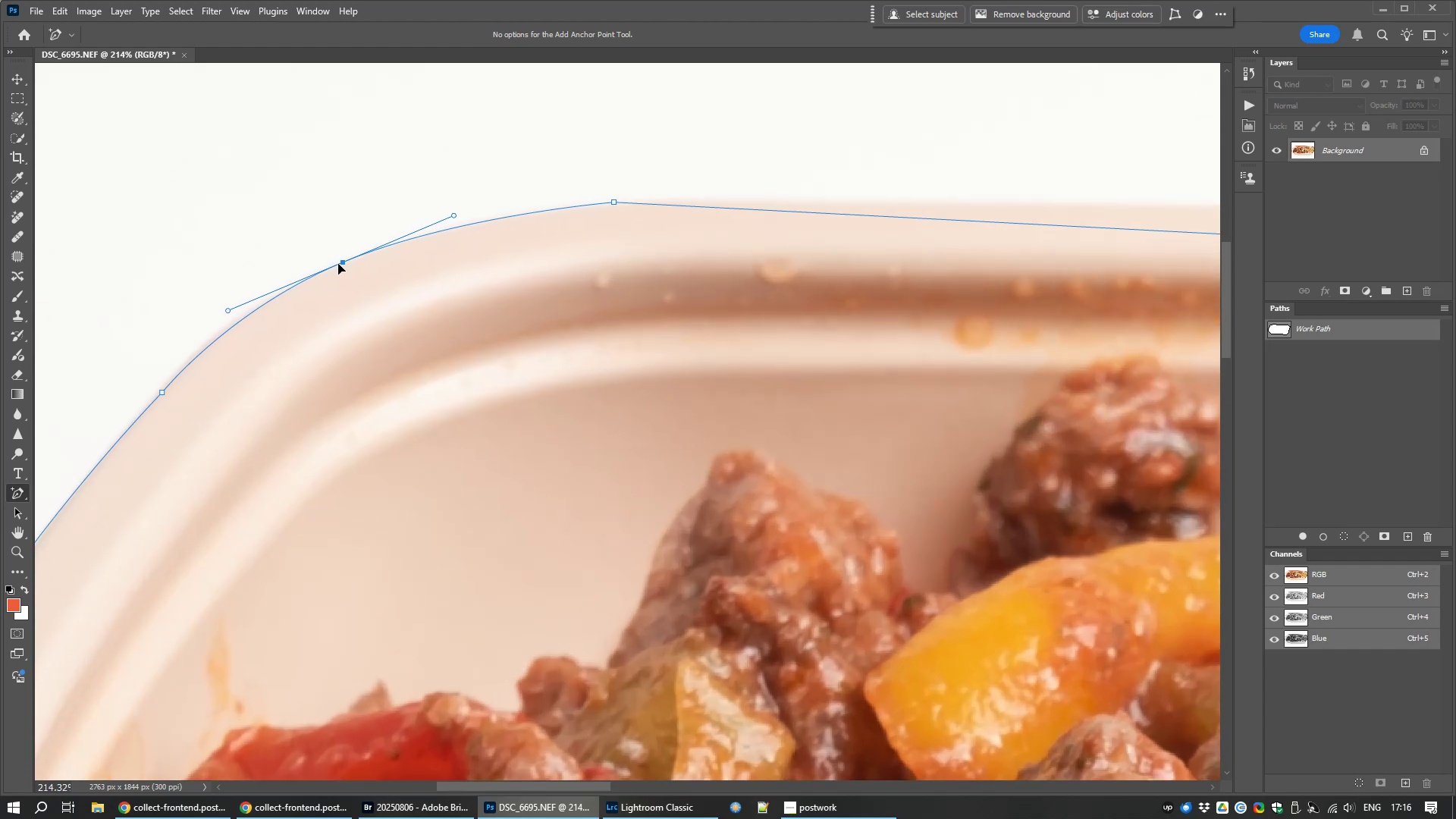 
hold_key(key=AltLeft, duration=1.5)
 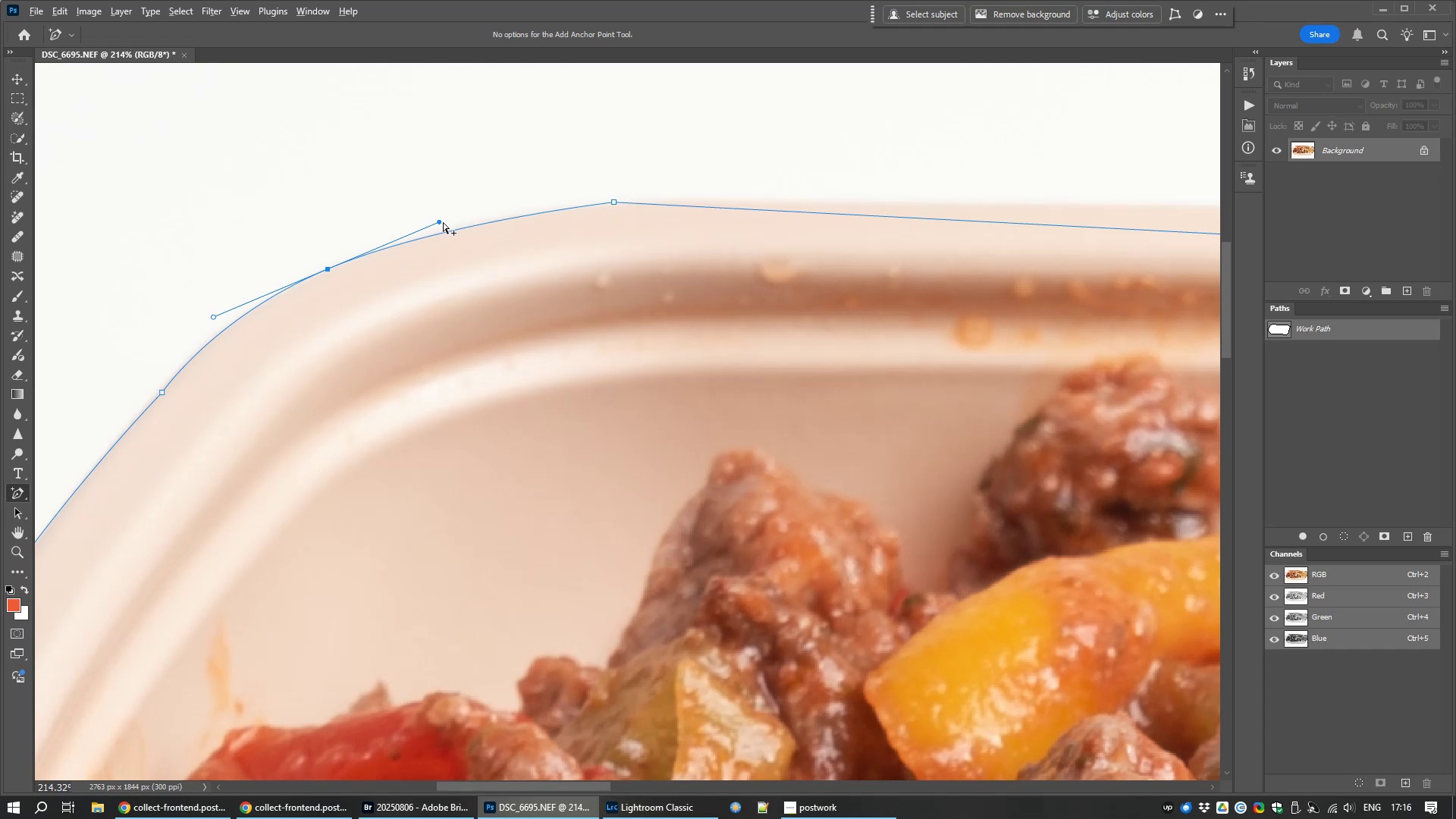 
hold_key(key=AltLeft, duration=1.52)
left_click_drag(start_coordinate=[438, 223], to_coordinate=[489, 206])
 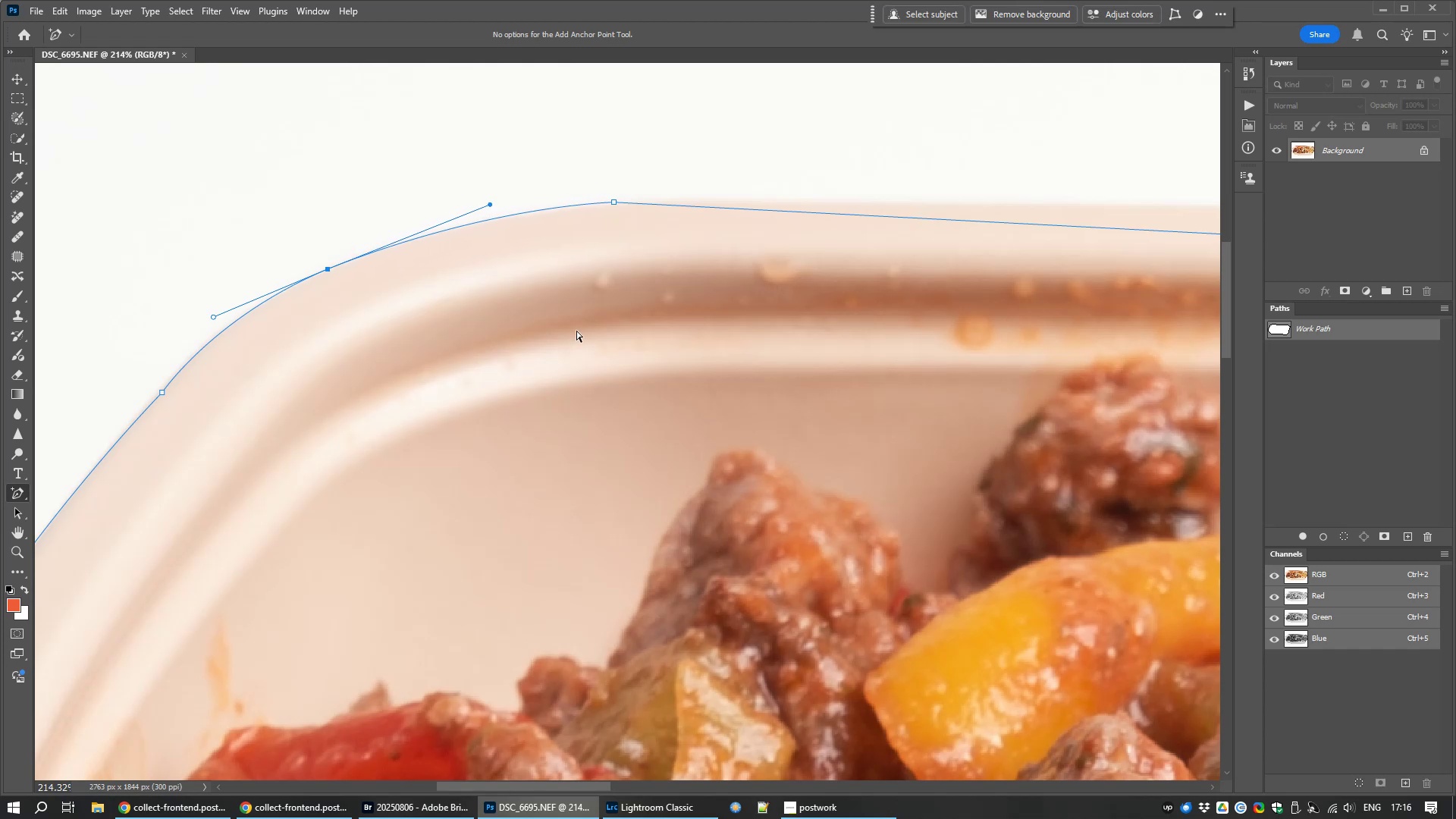 
hold_key(key=AltLeft, duration=1.5)
 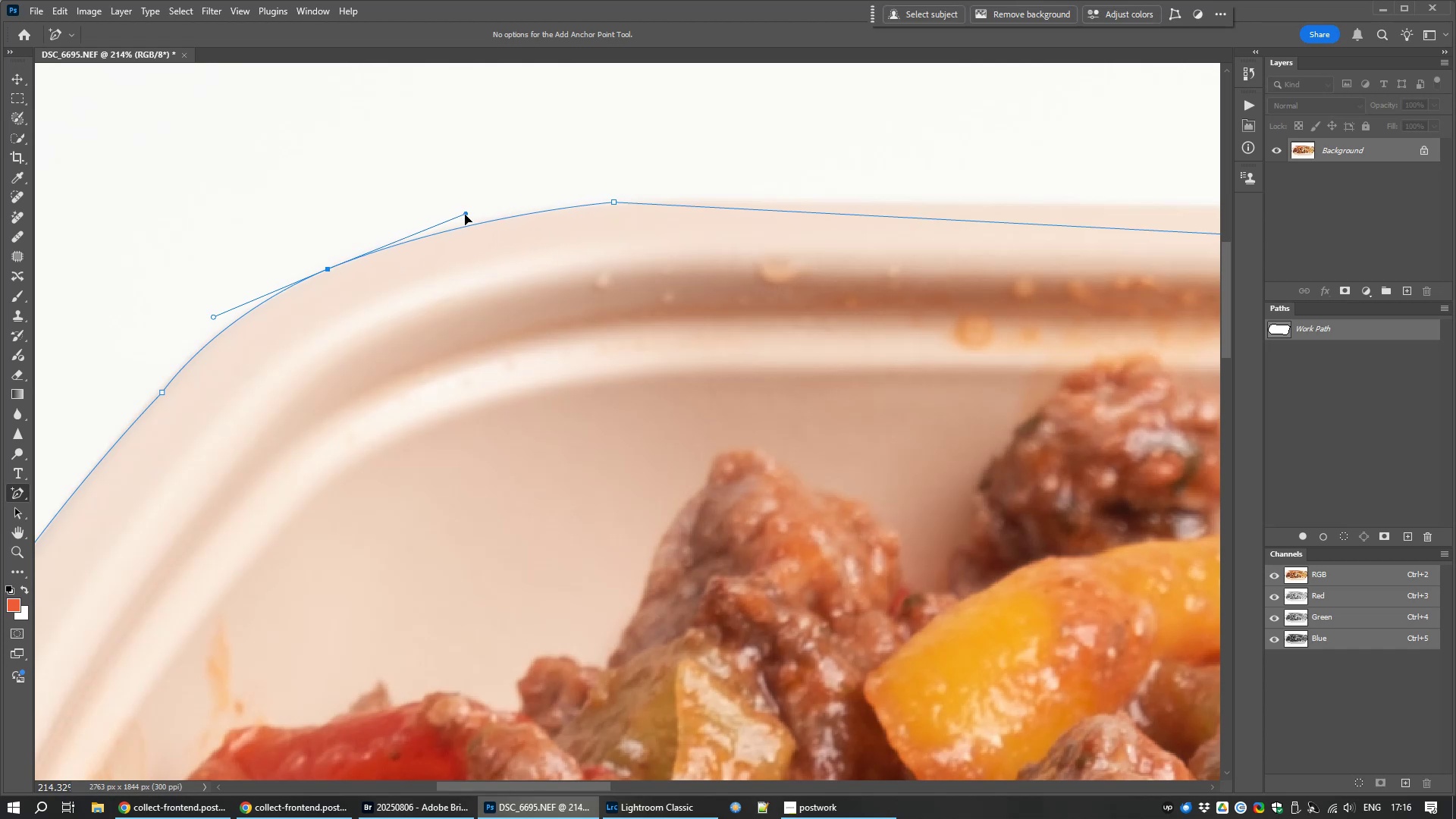 
hold_key(key=AltLeft, duration=1.52)
 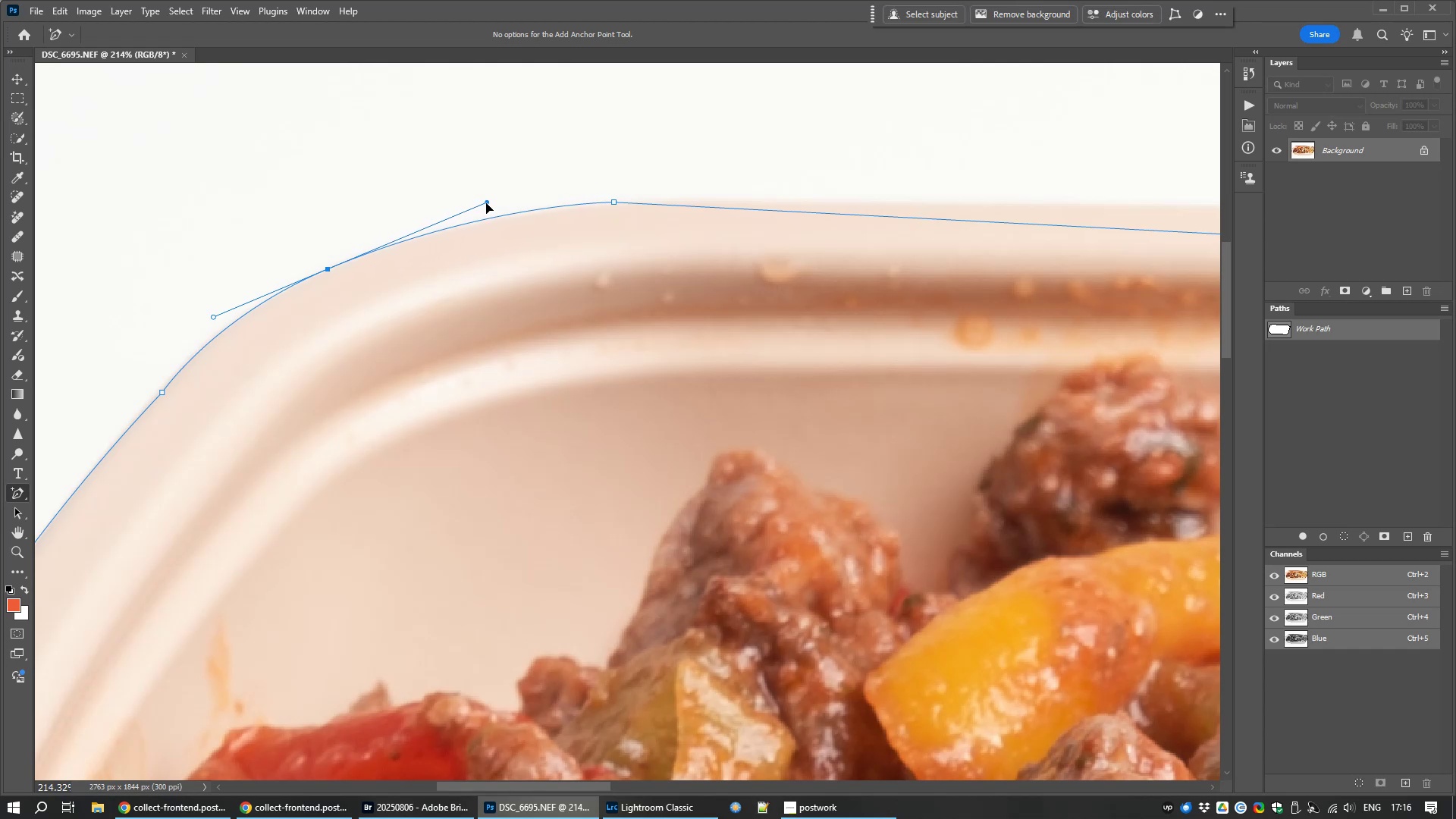 
hold_key(key=AltLeft, duration=1.53)
 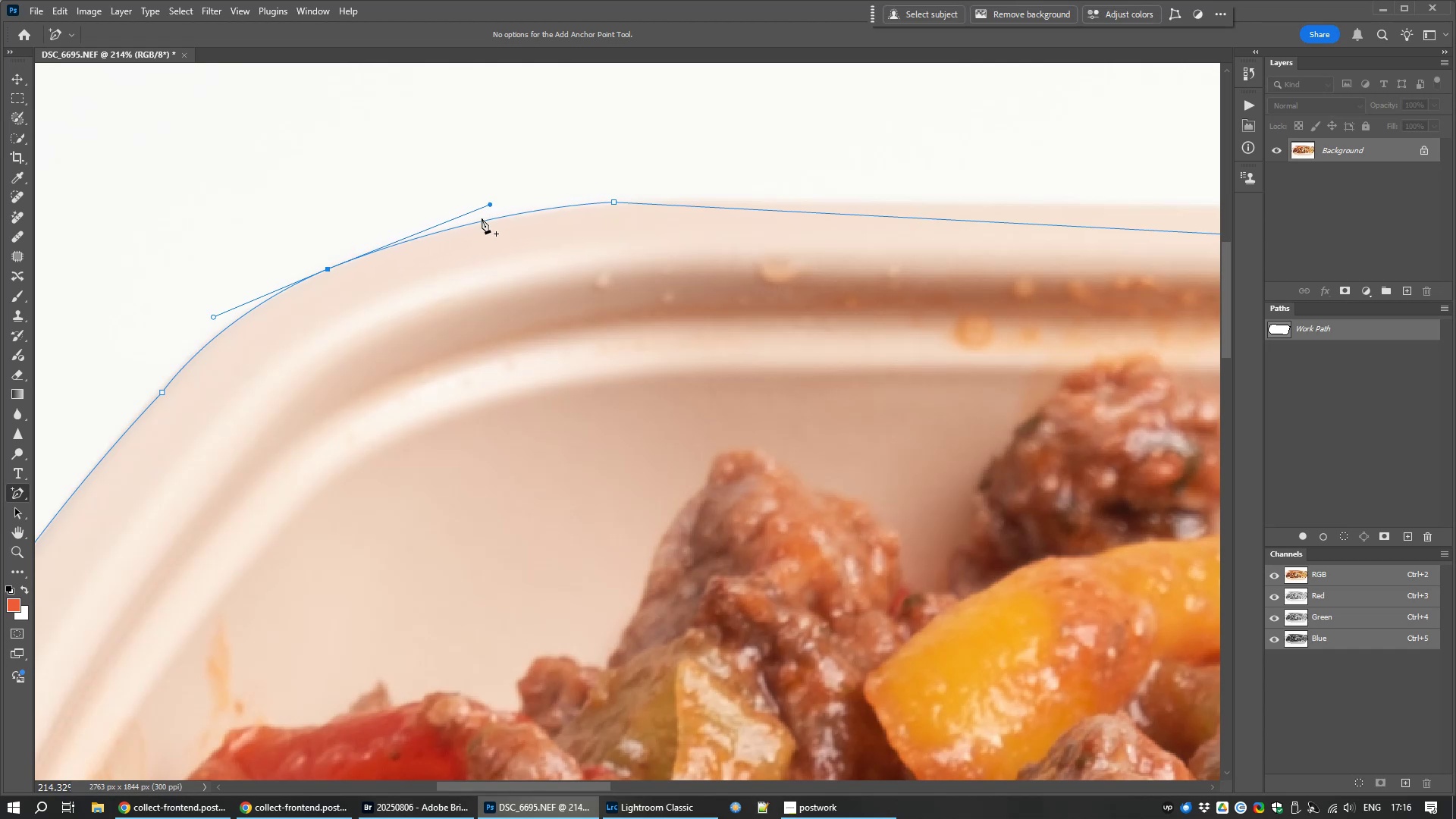 
hold_key(key=Space, duration=0.63)
 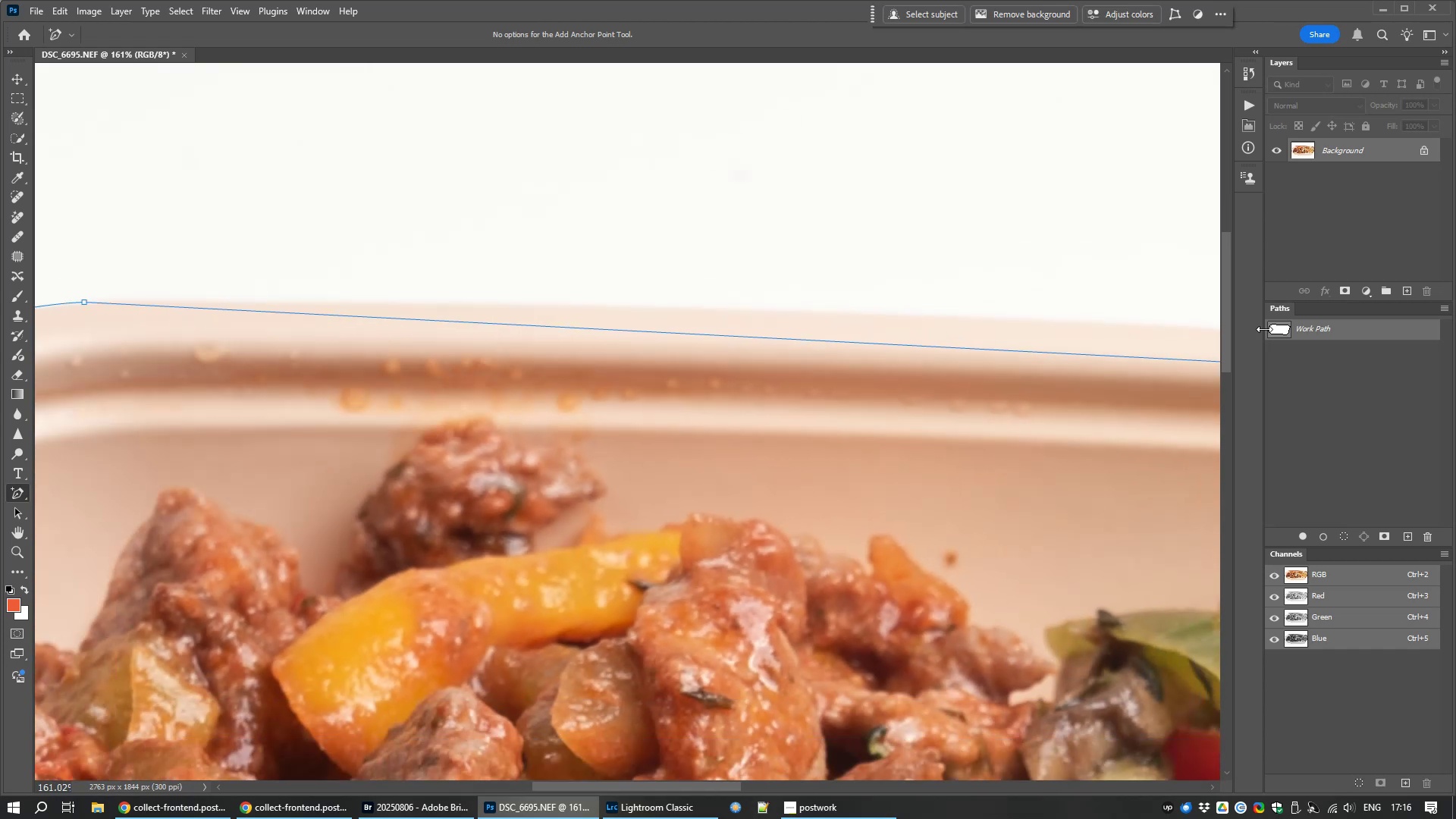 
left_click_drag(start_coordinate=[934, 319], to_coordinate=[212, 409])
 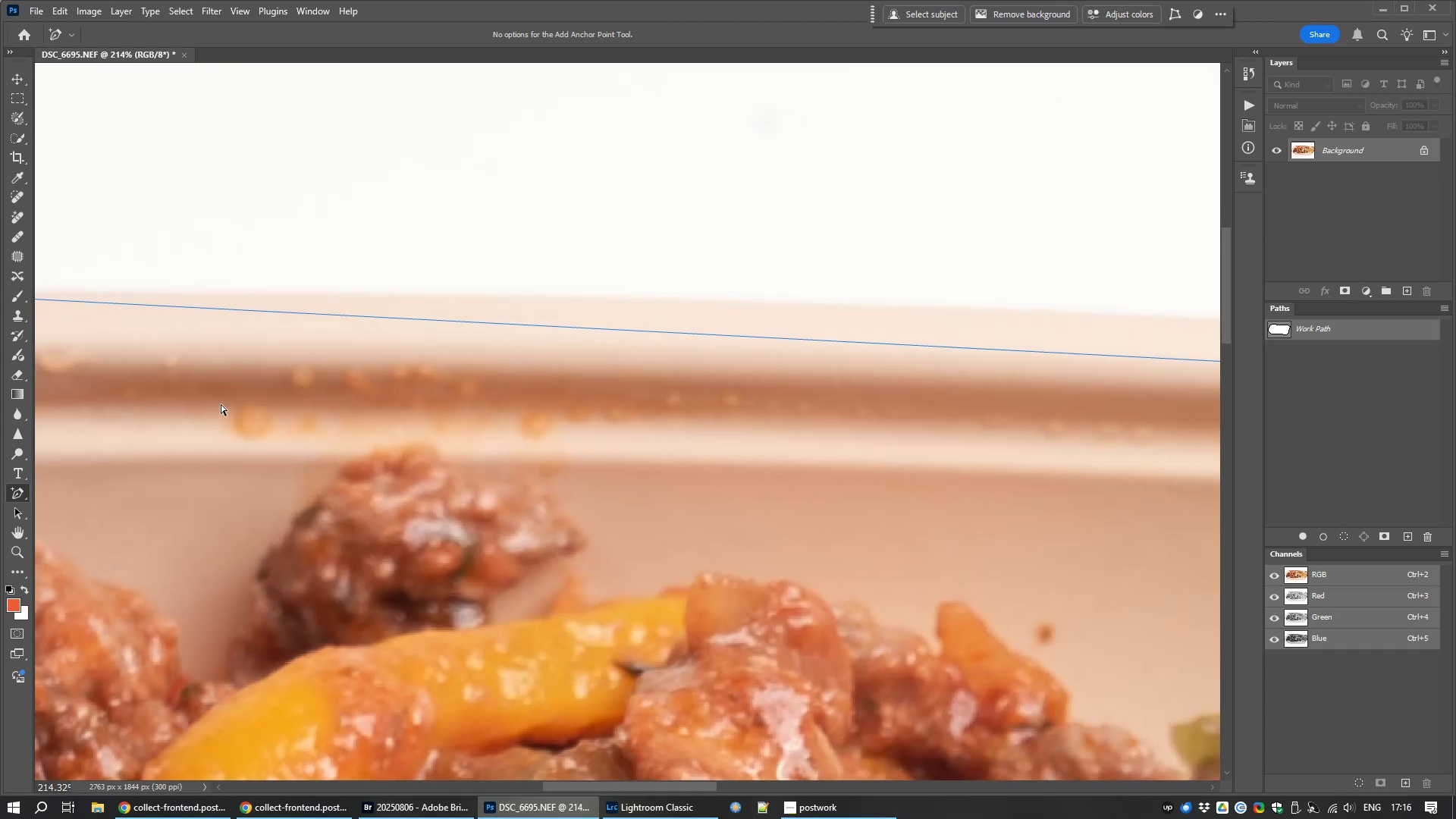 
scroll: coordinate [987, 396], scroll_direction: down, amount: 16.0
 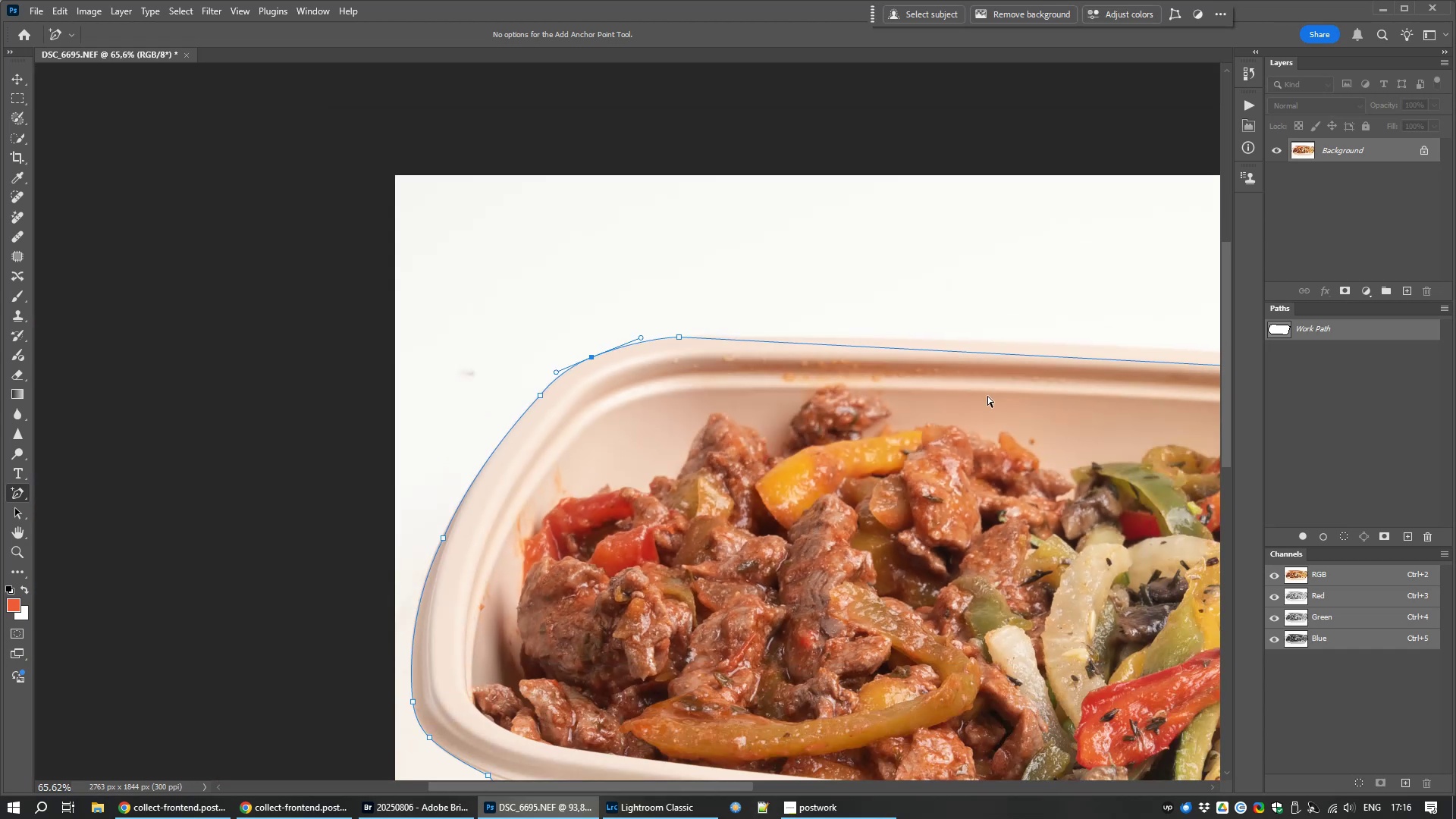 
hold_key(key=Space, duration=1.18)
 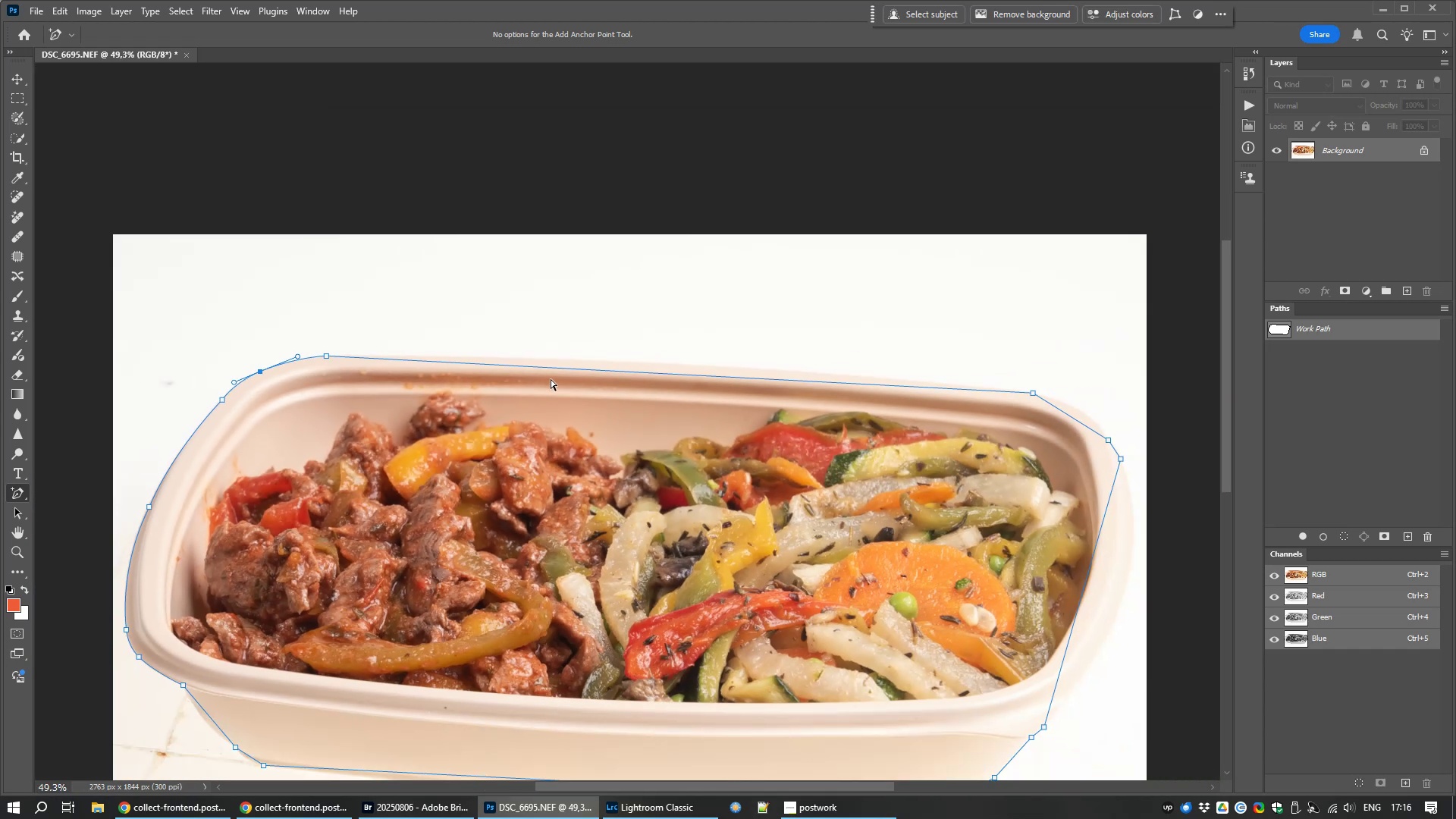 
left_click_drag(start_coordinate=[967, 372], to_coordinate=[540, 383])
 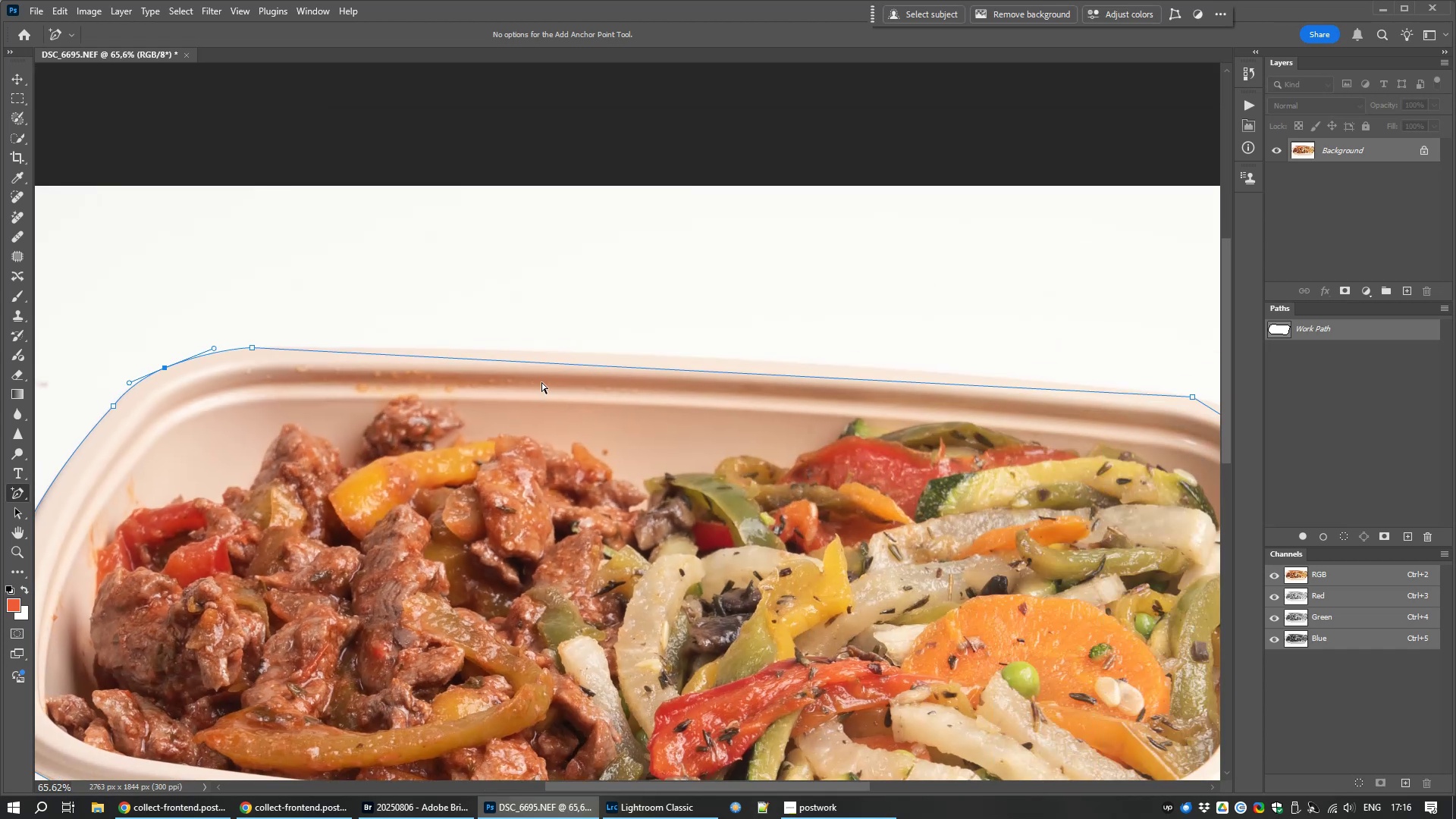 
scroll: coordinate [551, 379], scroll_direction: down, amount: 3.0
 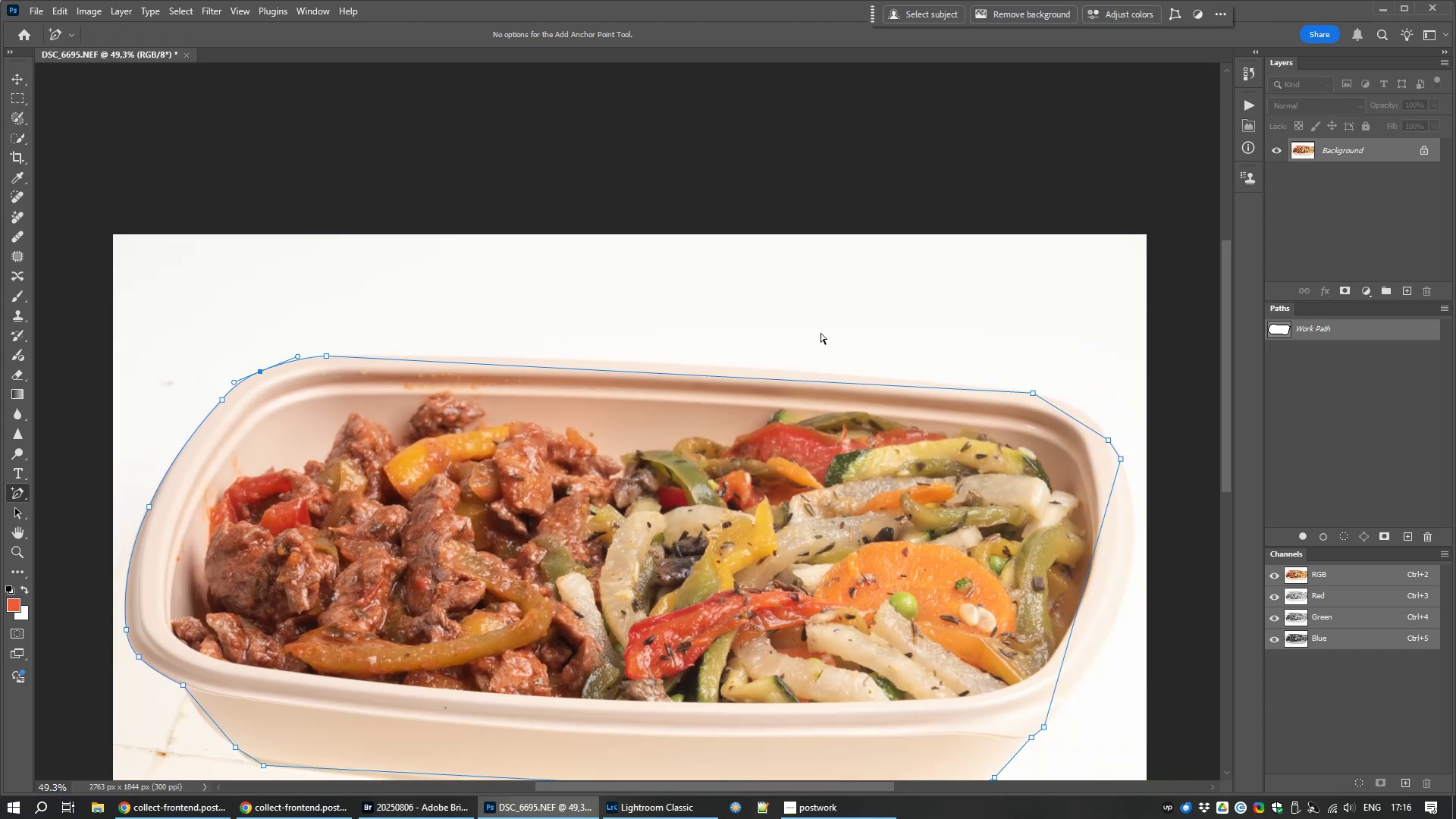 
scroll: coordinate [727, 378], scroll_direction: up, amount: 3.0
 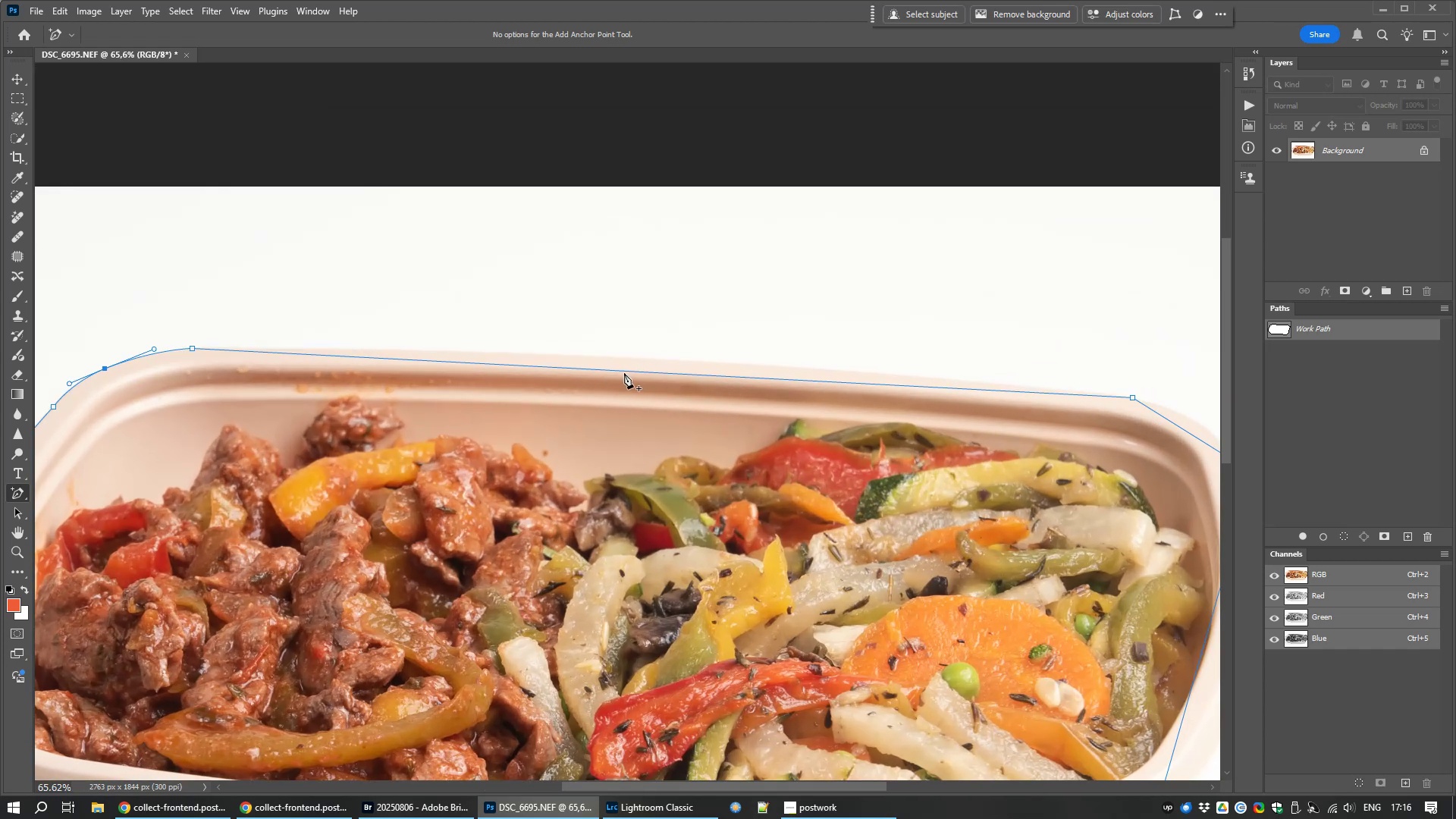 
left_click([618, 372])
 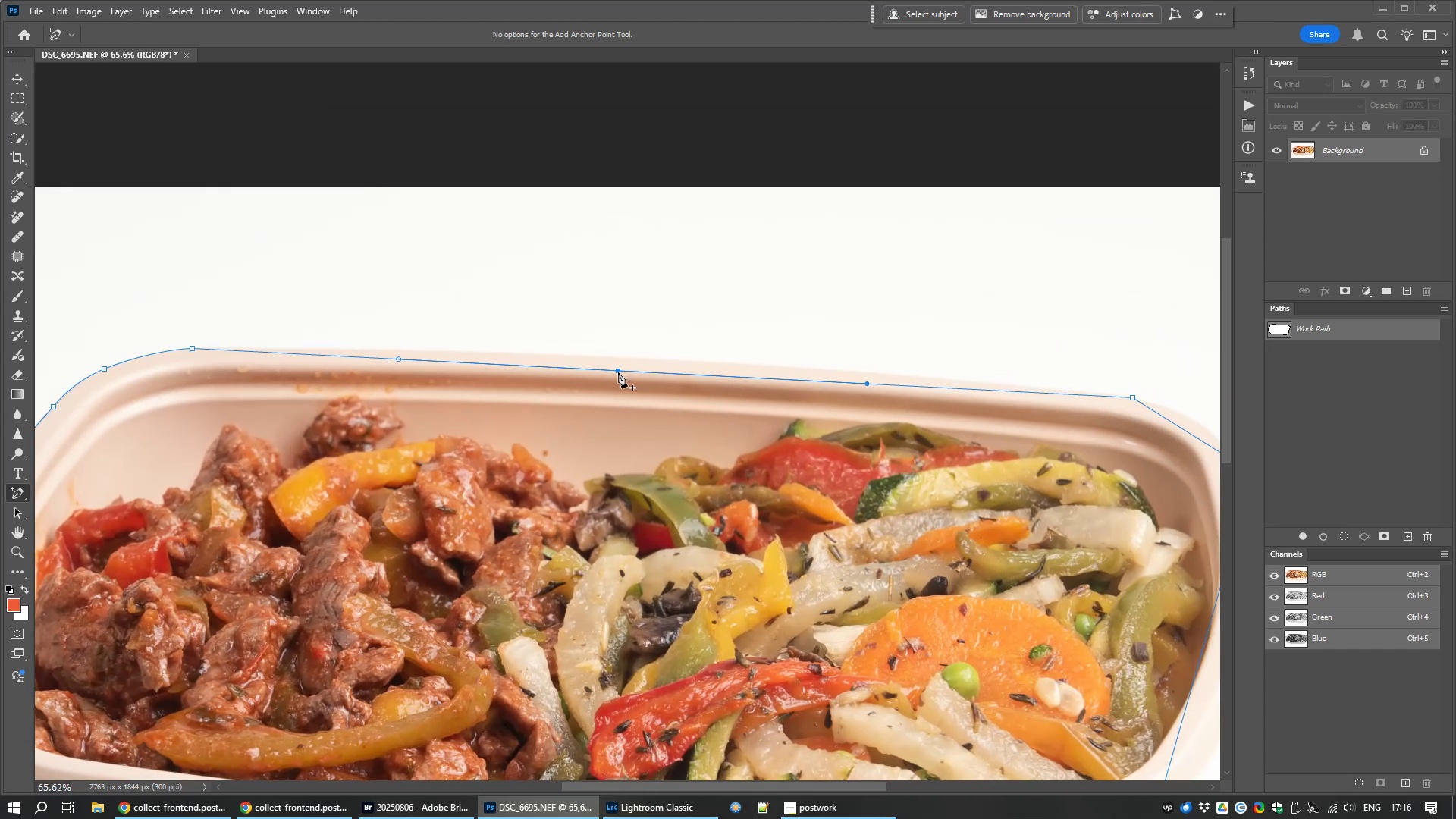 
left_click_drag(start_coordinate=[618, 372], to_coordinate=[621, 362])
 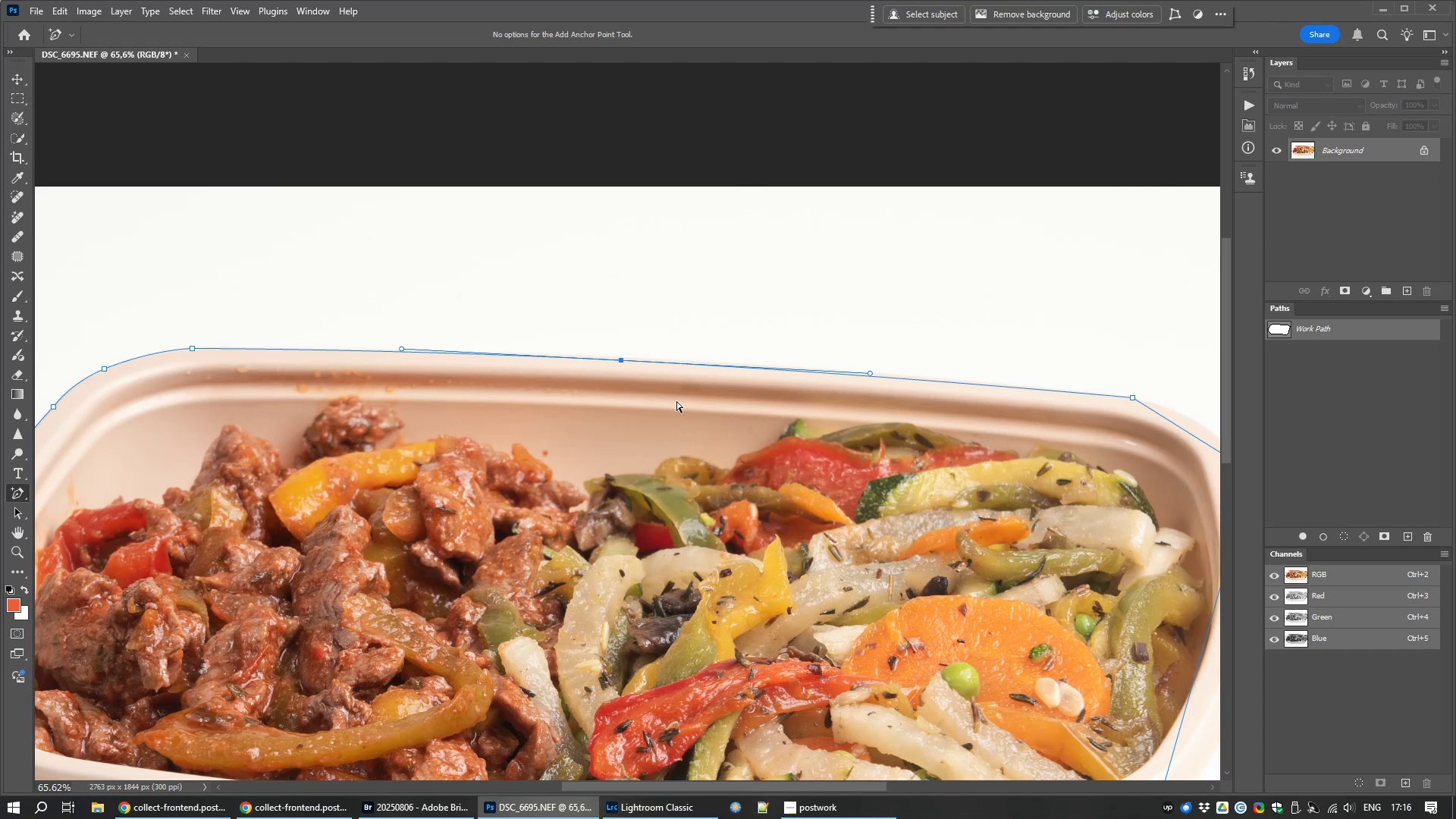 
hold_key(key=Space, duration=0.85)
 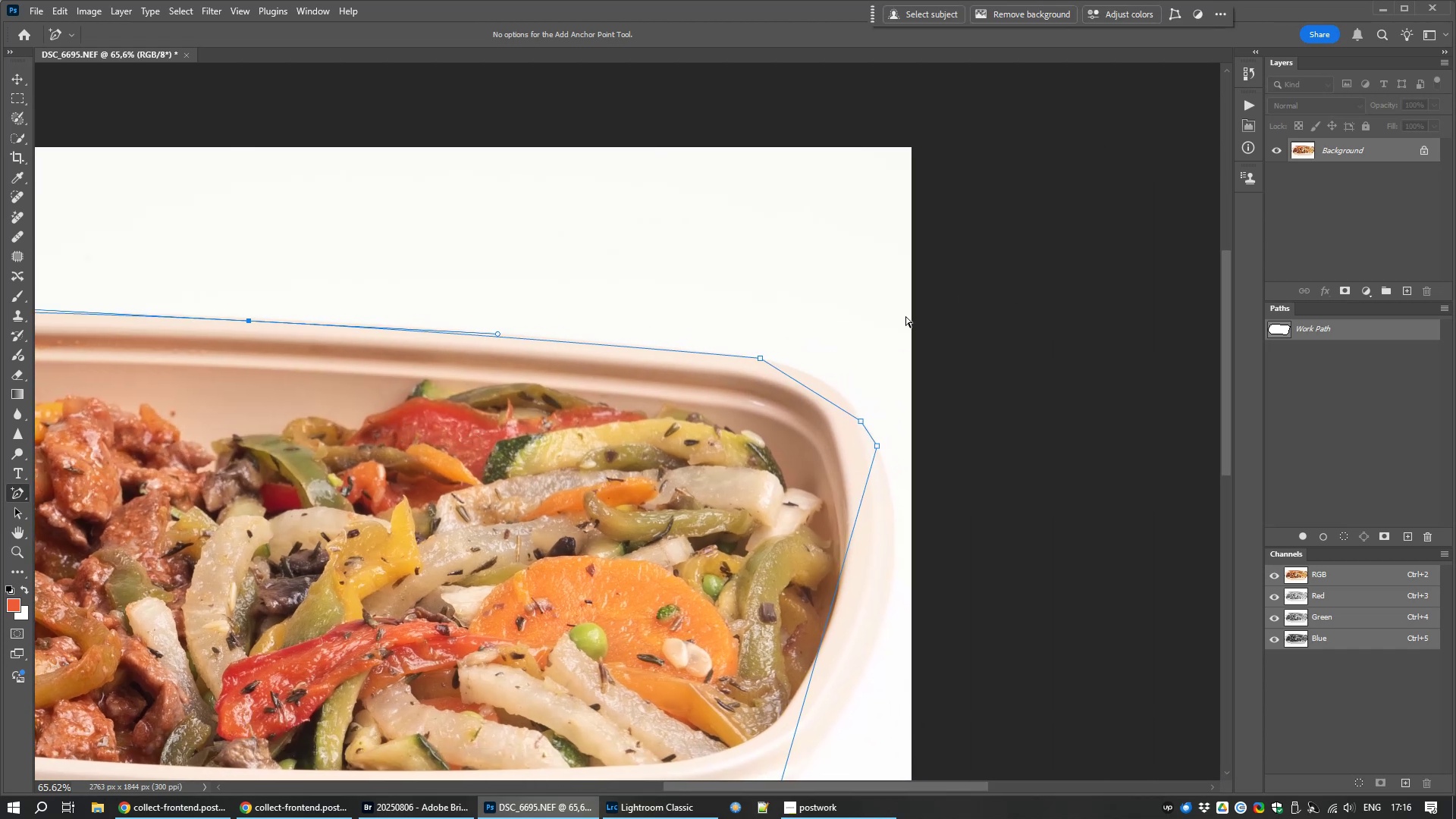 
left_click_drag(start_coordinate=[851, 482], to_coordinate=[479, 442])
 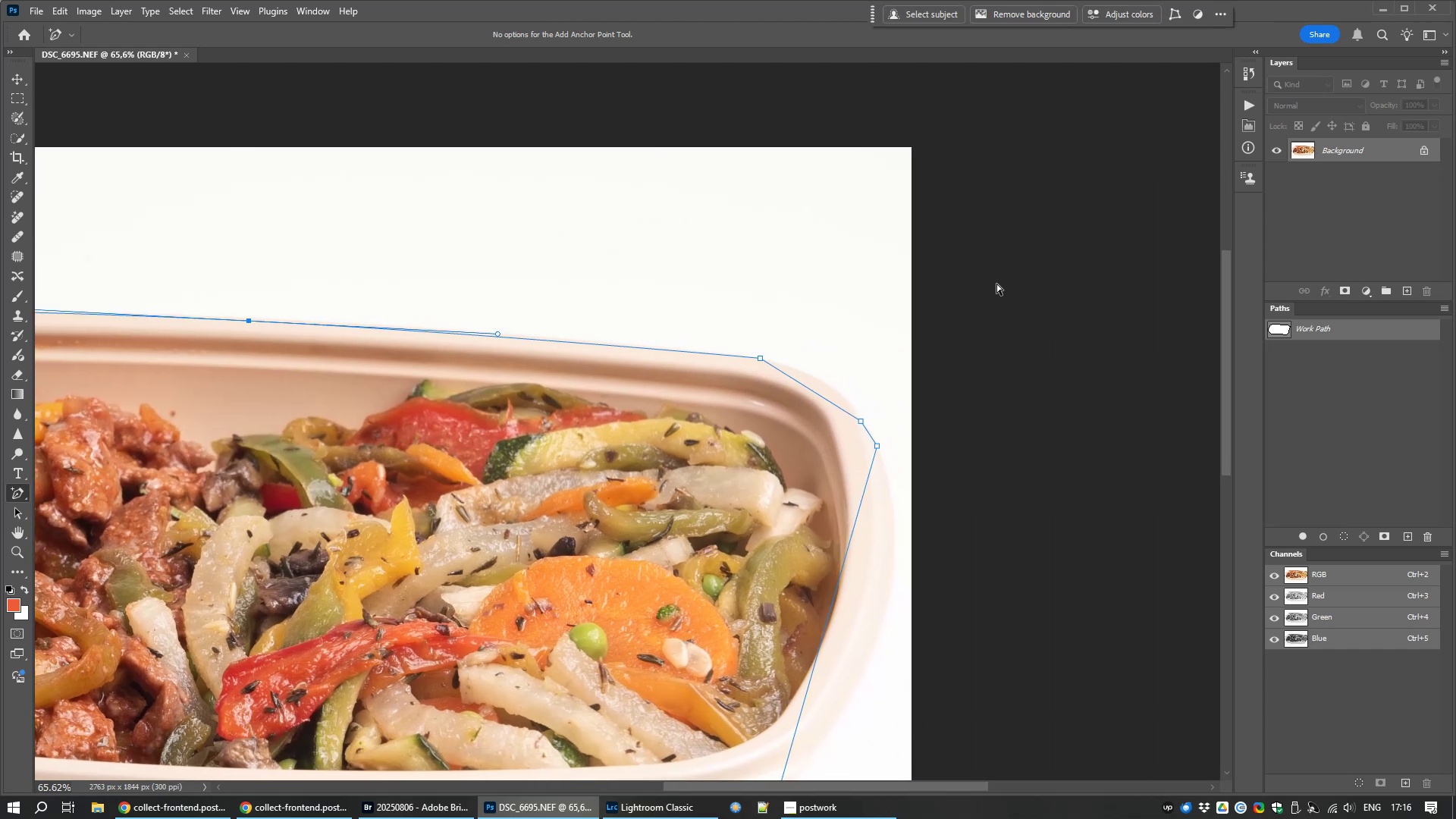 
scroll: coordinate [848, 382], scroll_direction: up, amount: 12.0
 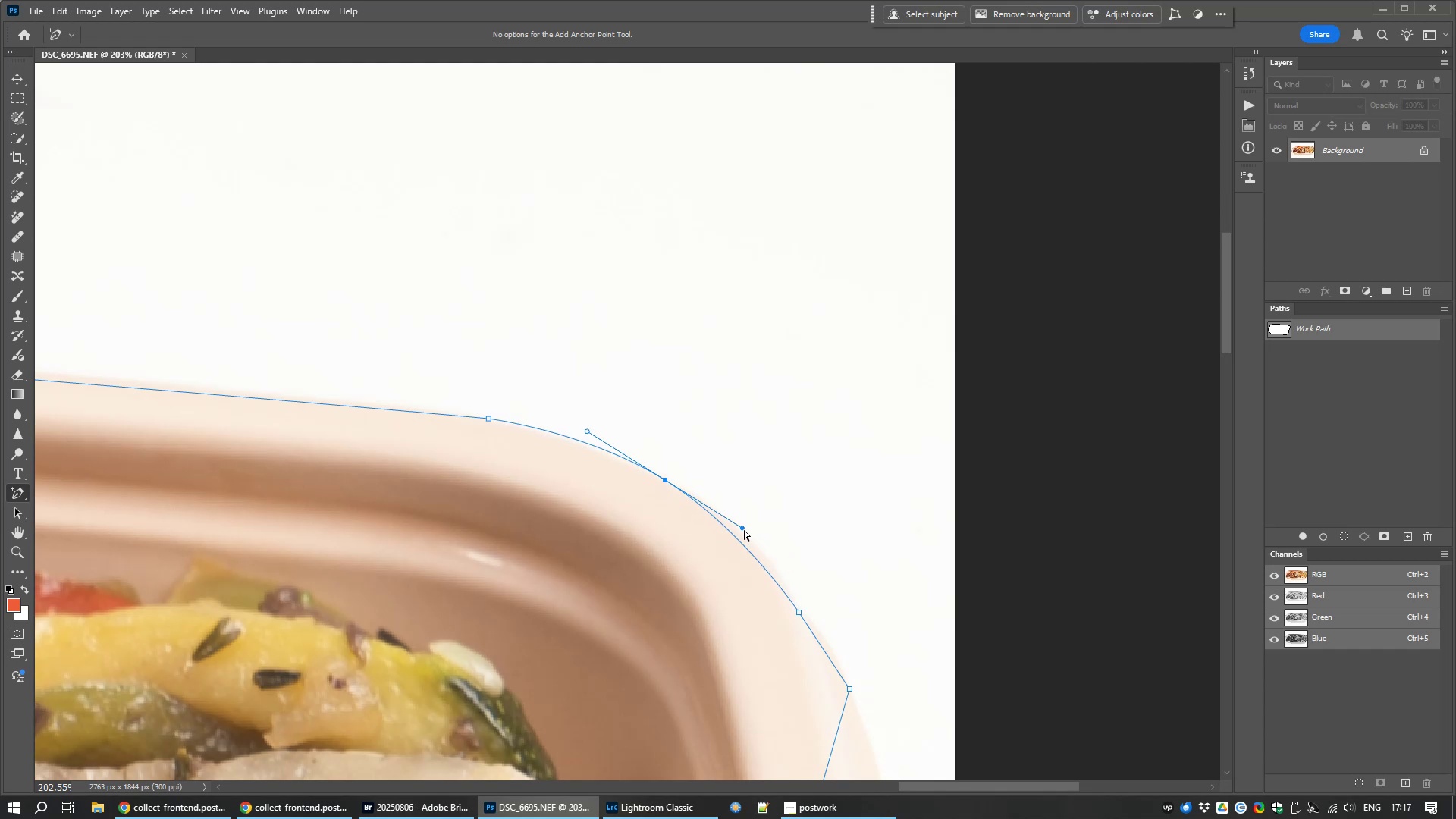 
wait(21.74)
 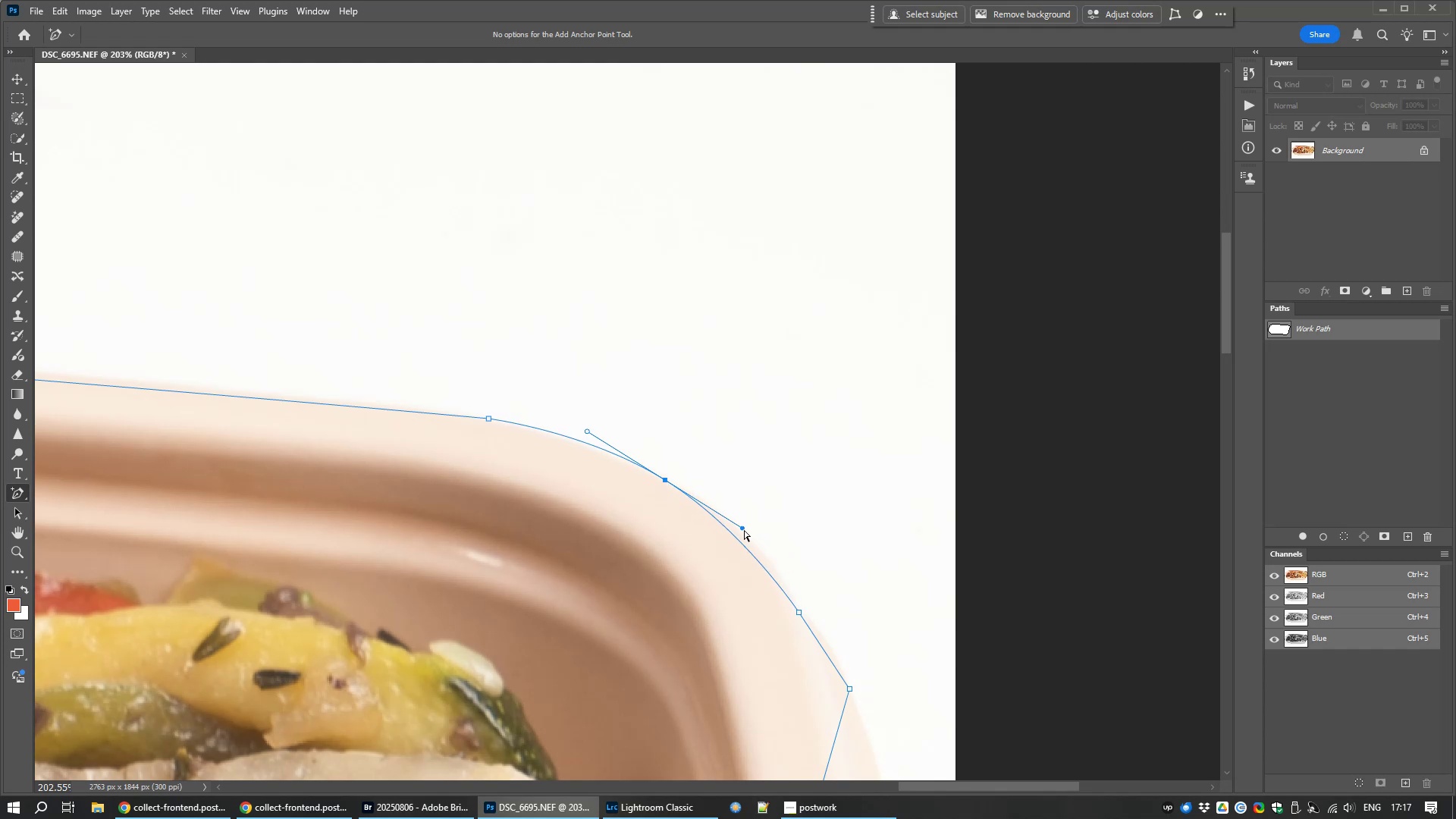 
left_click([823, 651])
 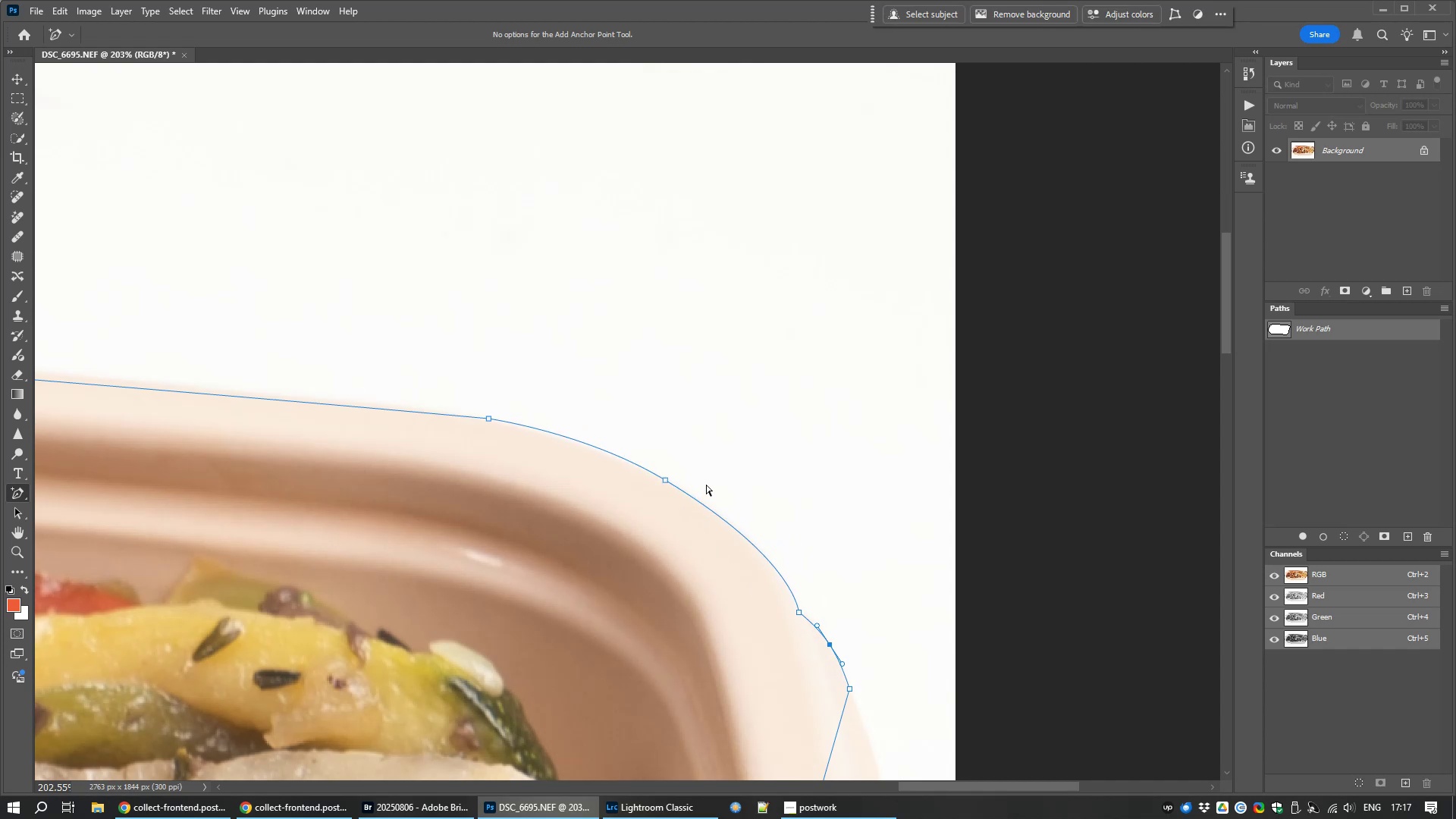 
wait(5.81)
 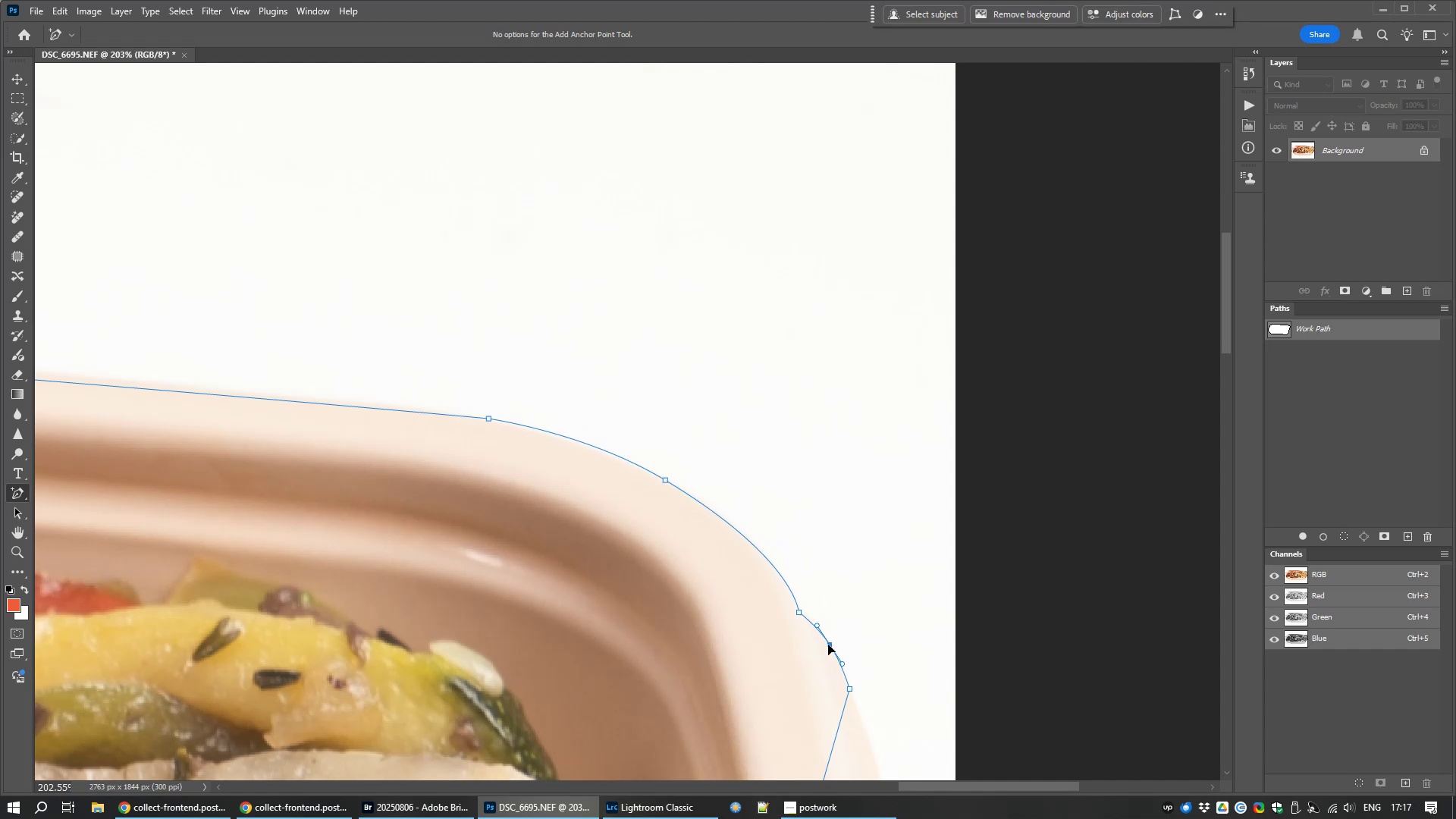 
left_click_drag(start_coordinate=[794, 560], to_coordinate=[777, 545])
 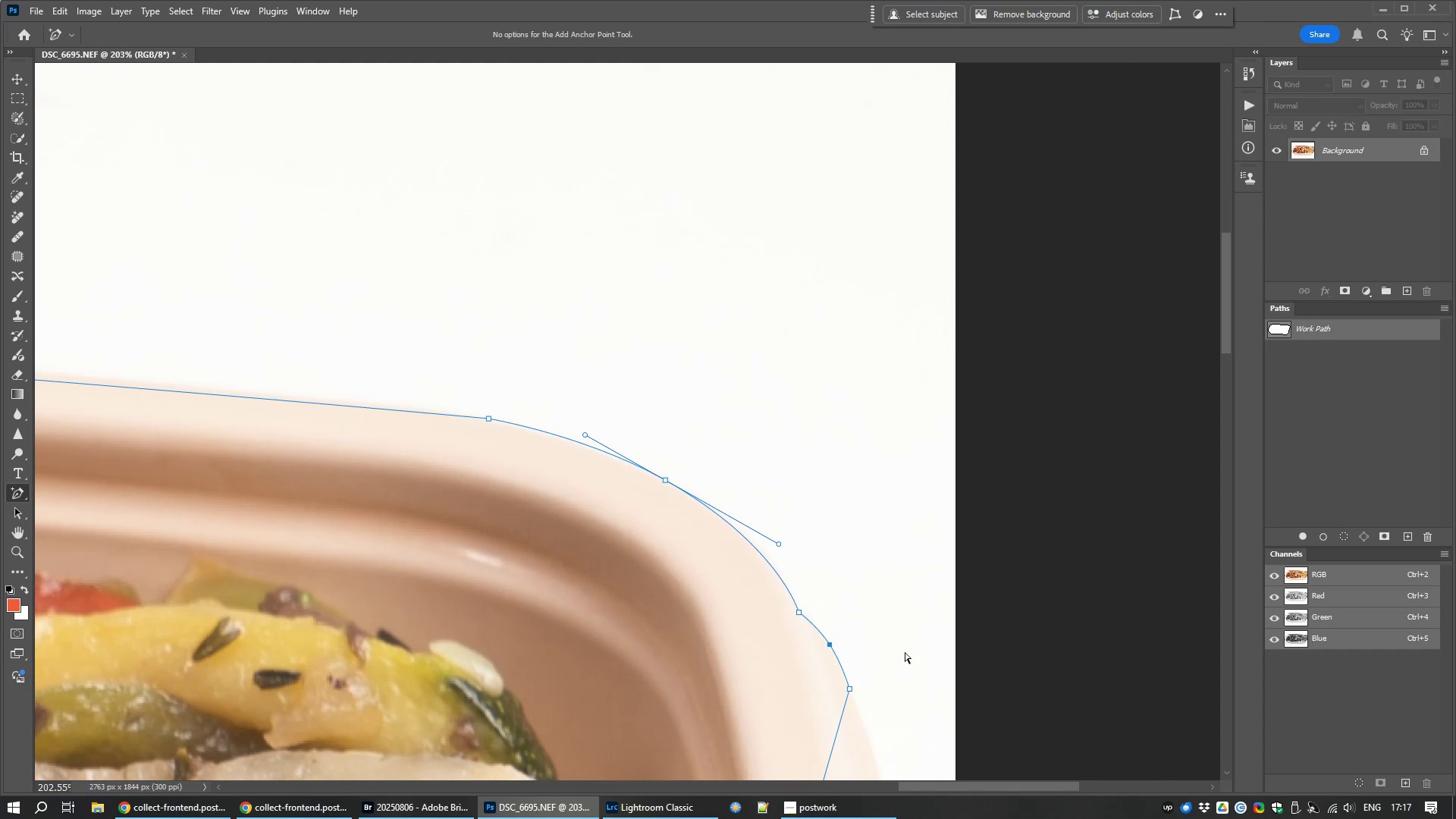 
hold_key(key=Space, duration=0.86)
 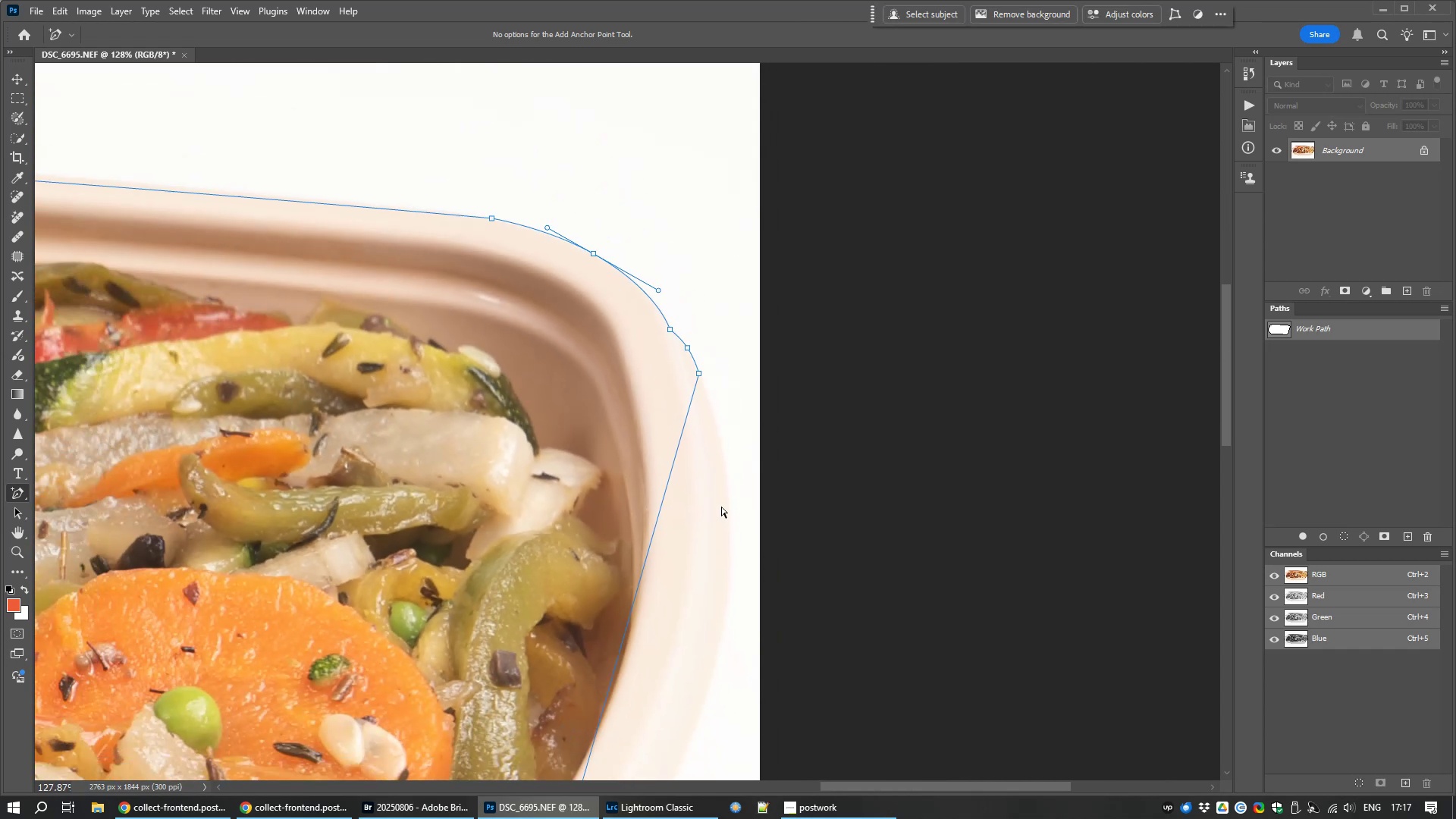 
left_click_drag(start_coordinate=[900, 652], to_coordinate=[723, 236])
 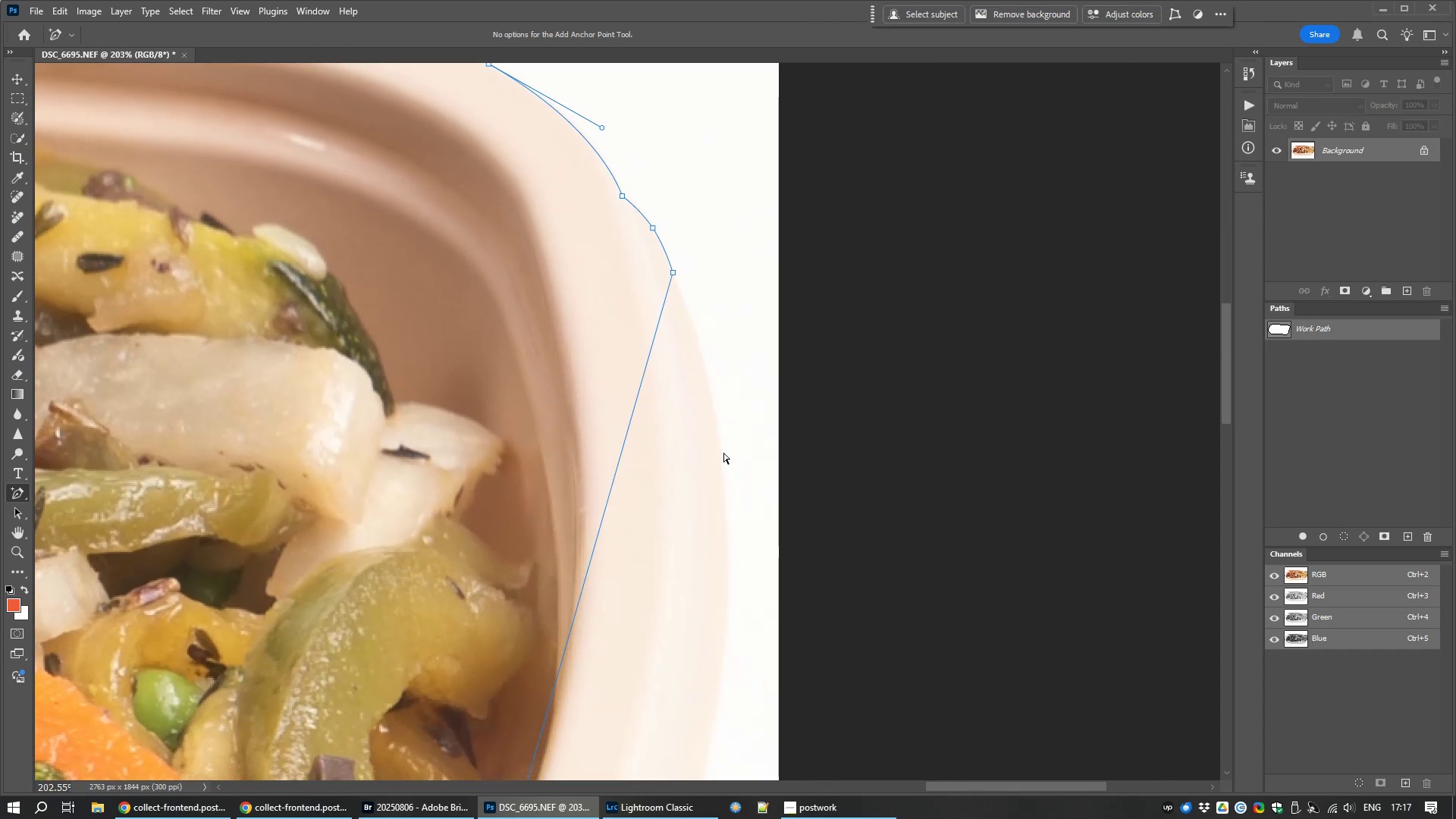 
scroll: coordinate [733, 509], scroll_direction: down, amount: 6.0
 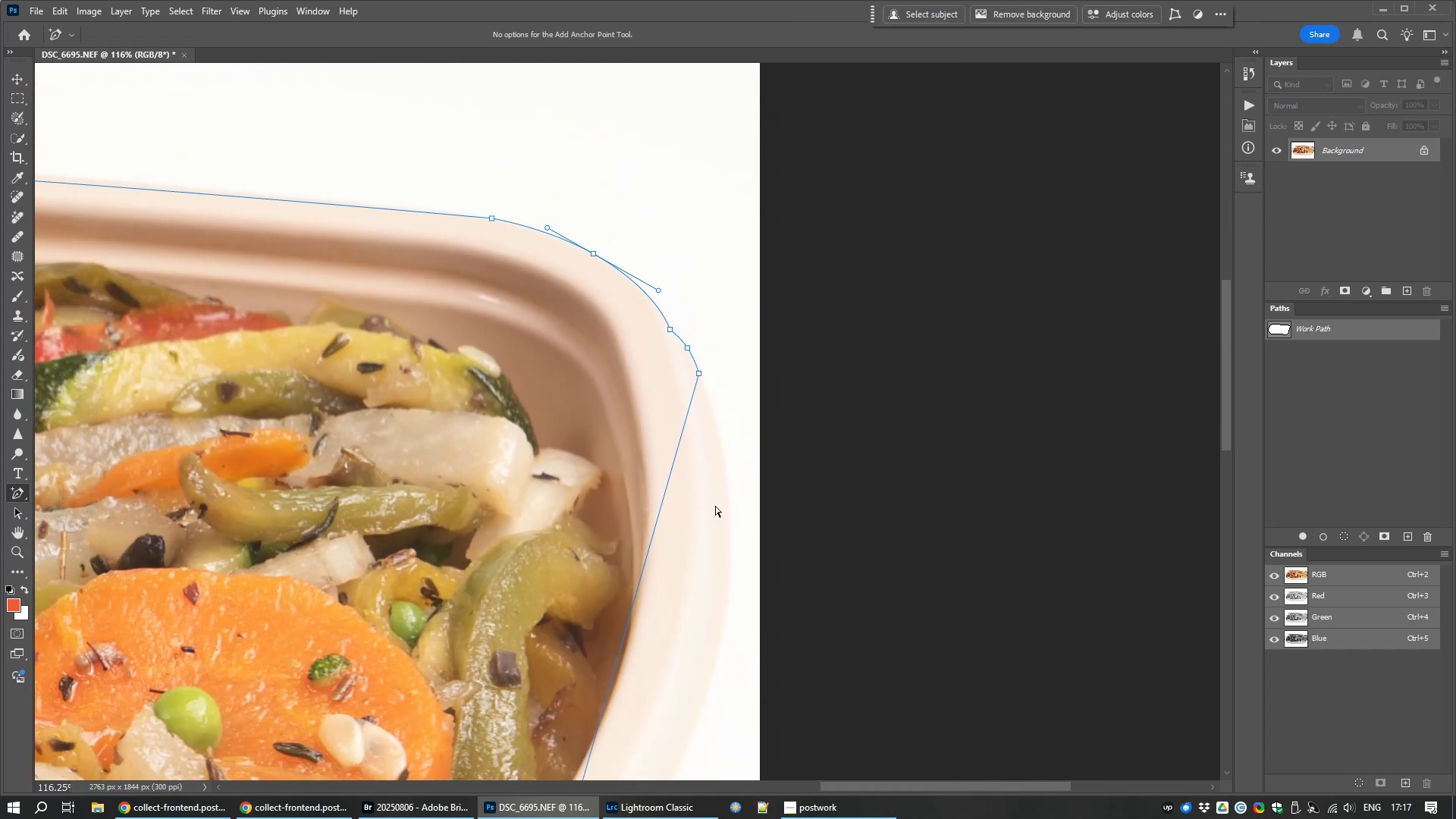 
hold_key(key=Space, duration=0.72)
 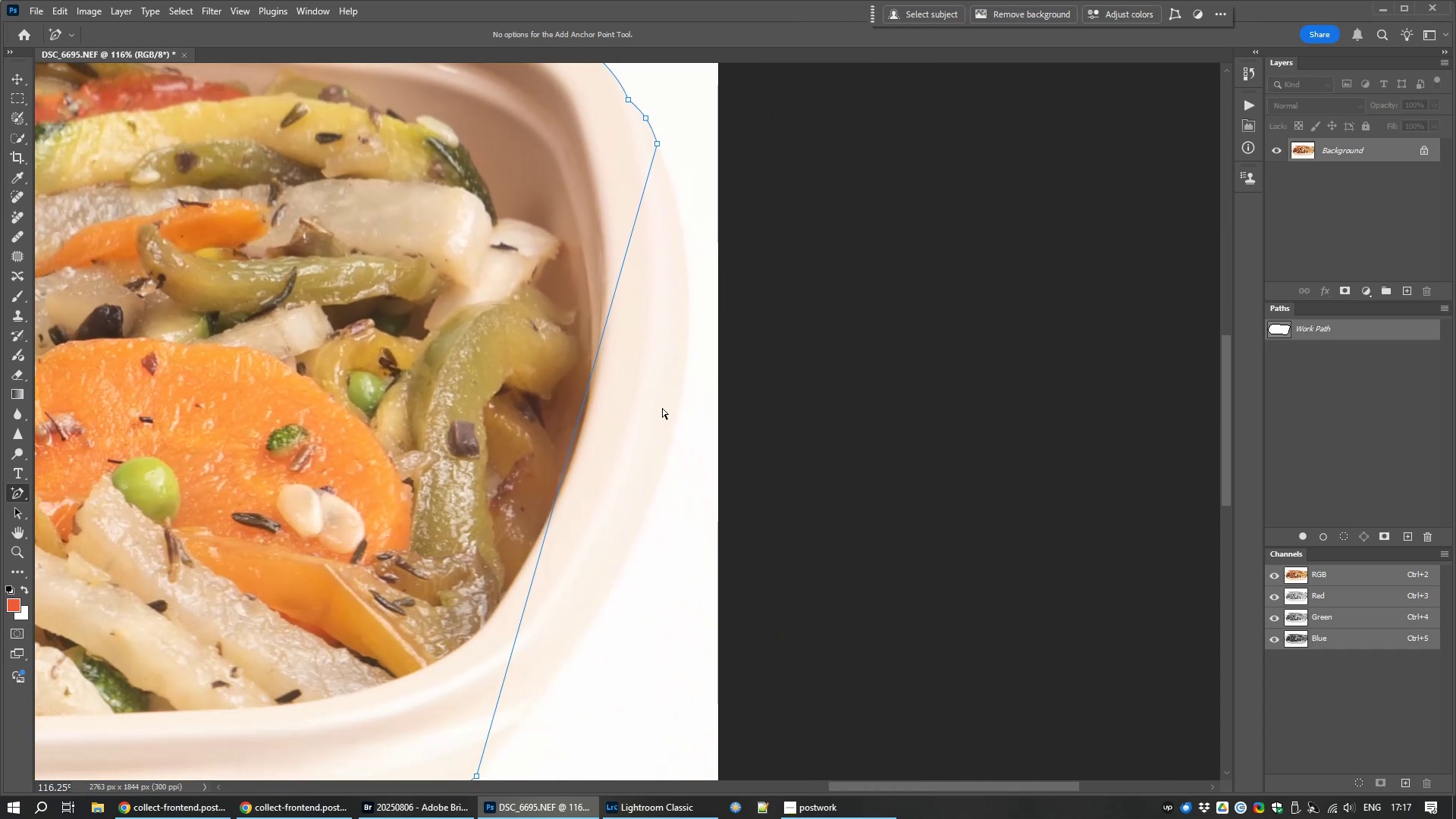 
left_click_drag(start_coordinate=[731, 588], to_coordinate=[689, 358])
 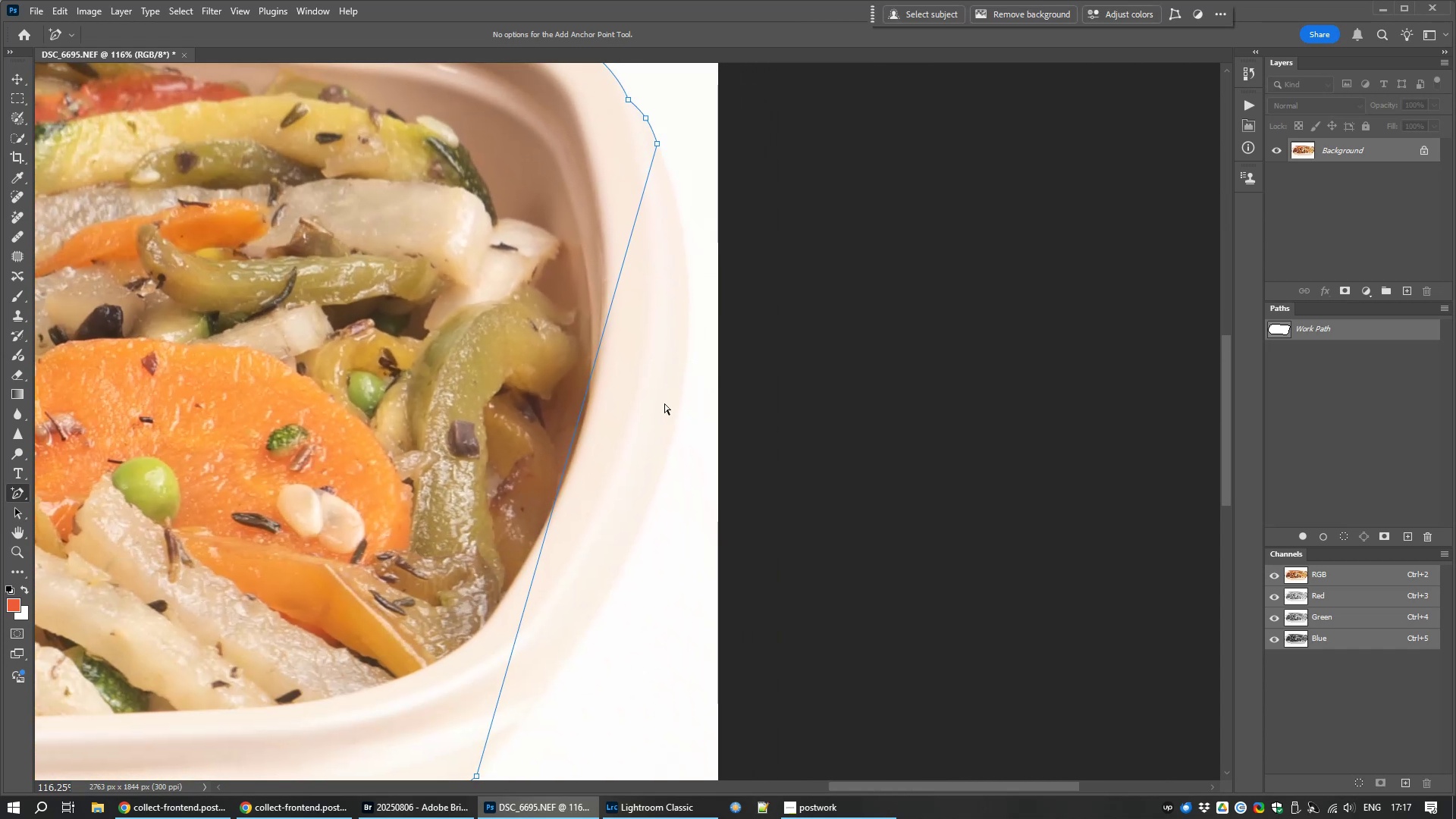 
scroll: coordinate [662, 409], scroll_direction: down, amount: 3.0
 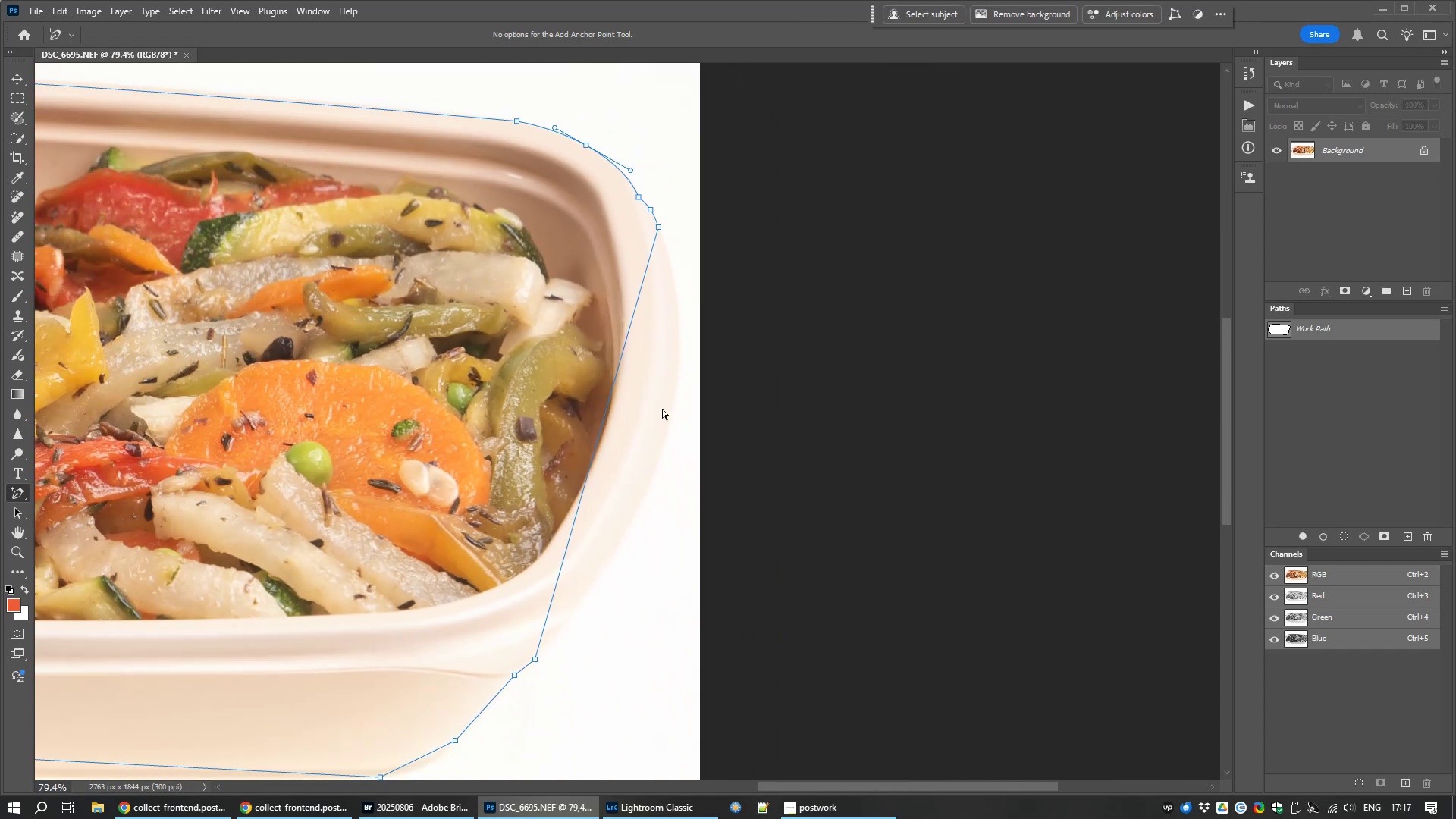 
hold_key(key=Space, duration=0.98)
 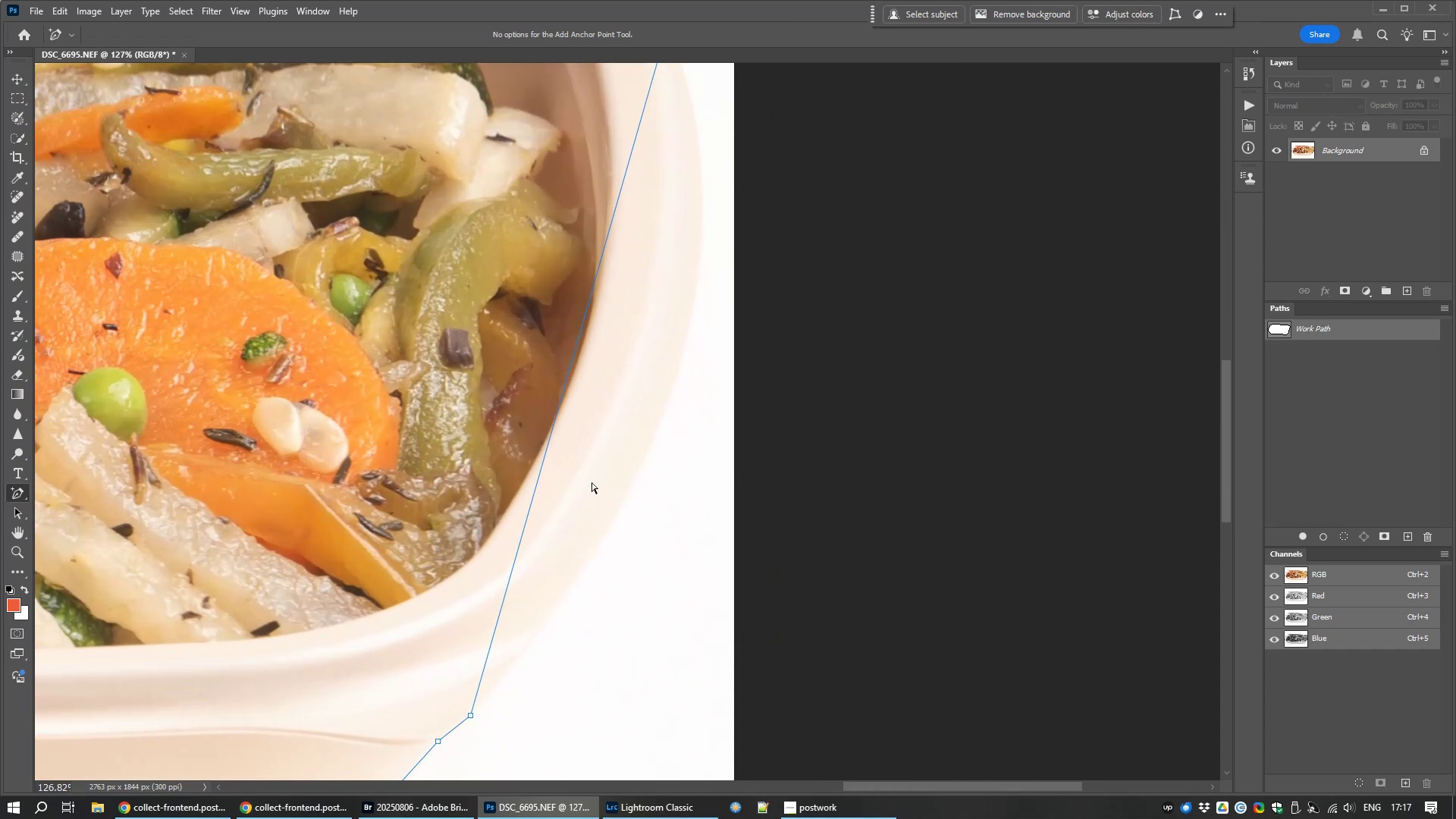 
left_click_drag(start_coordinate=[602, 530], to_coordinate=[582, 499])
 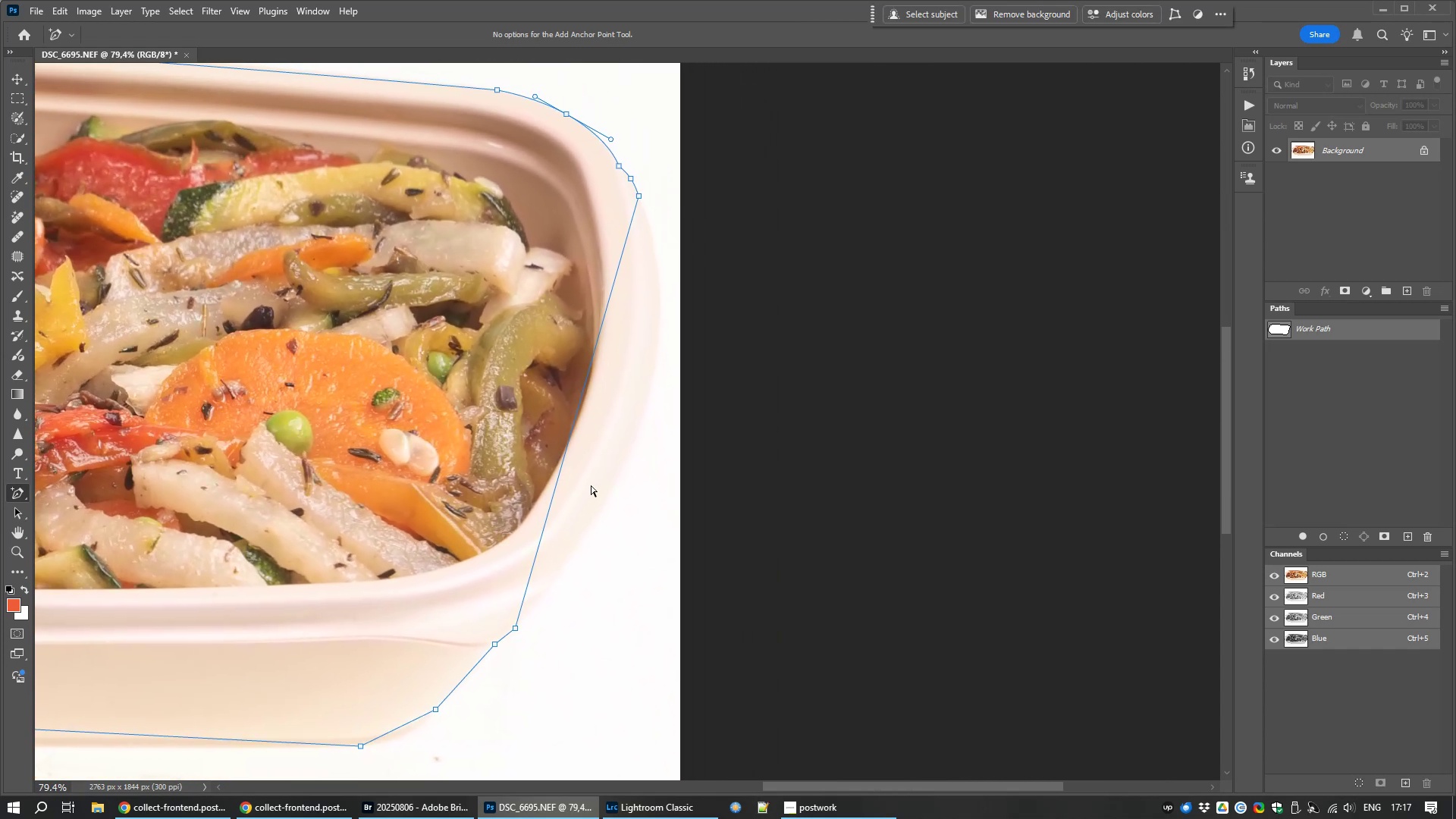 
scroll: coordinate [592, 482], scroll_direction: up, amount: 3.0
 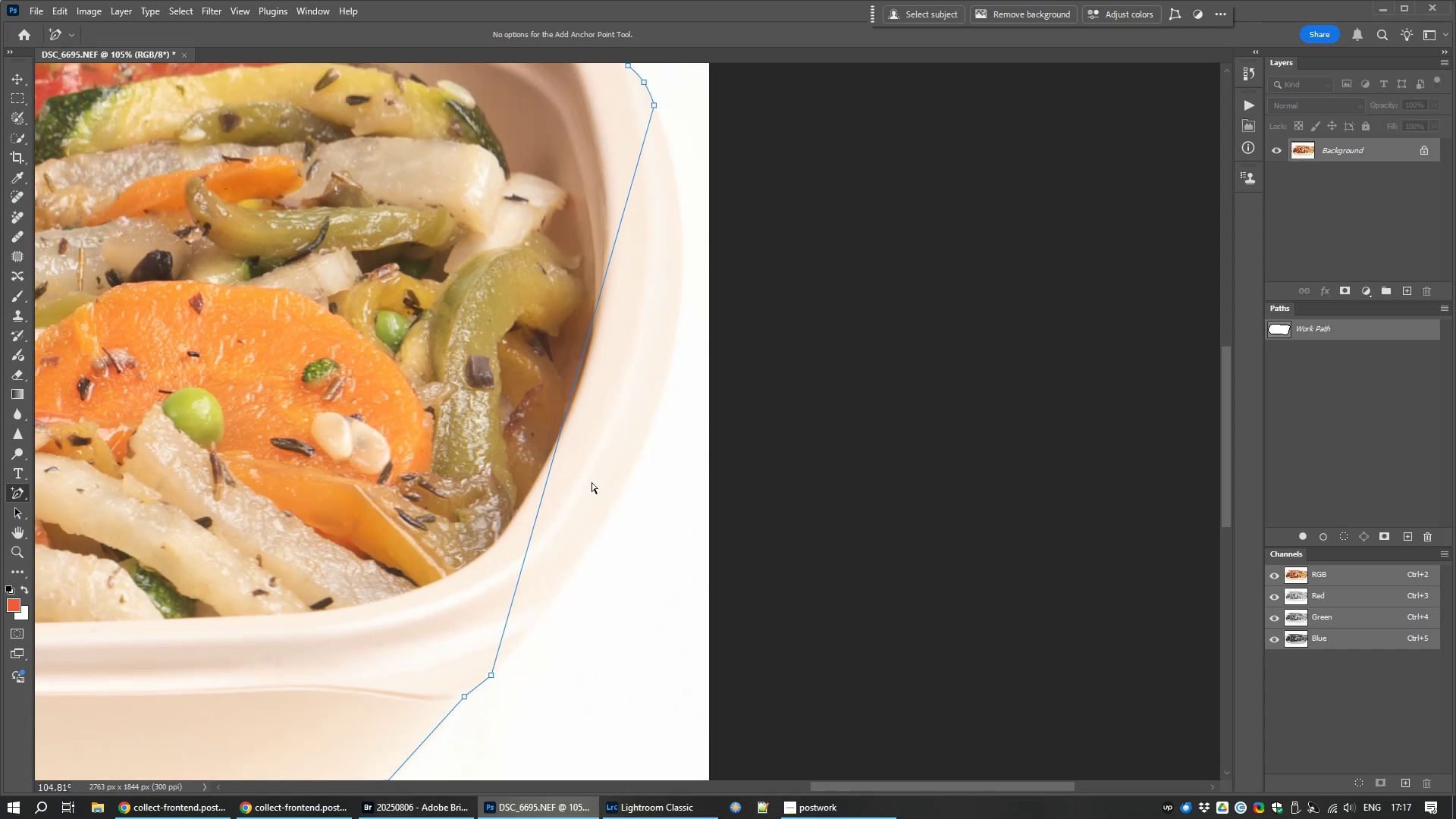 
hold_key(key=Space, duration=0.74)
 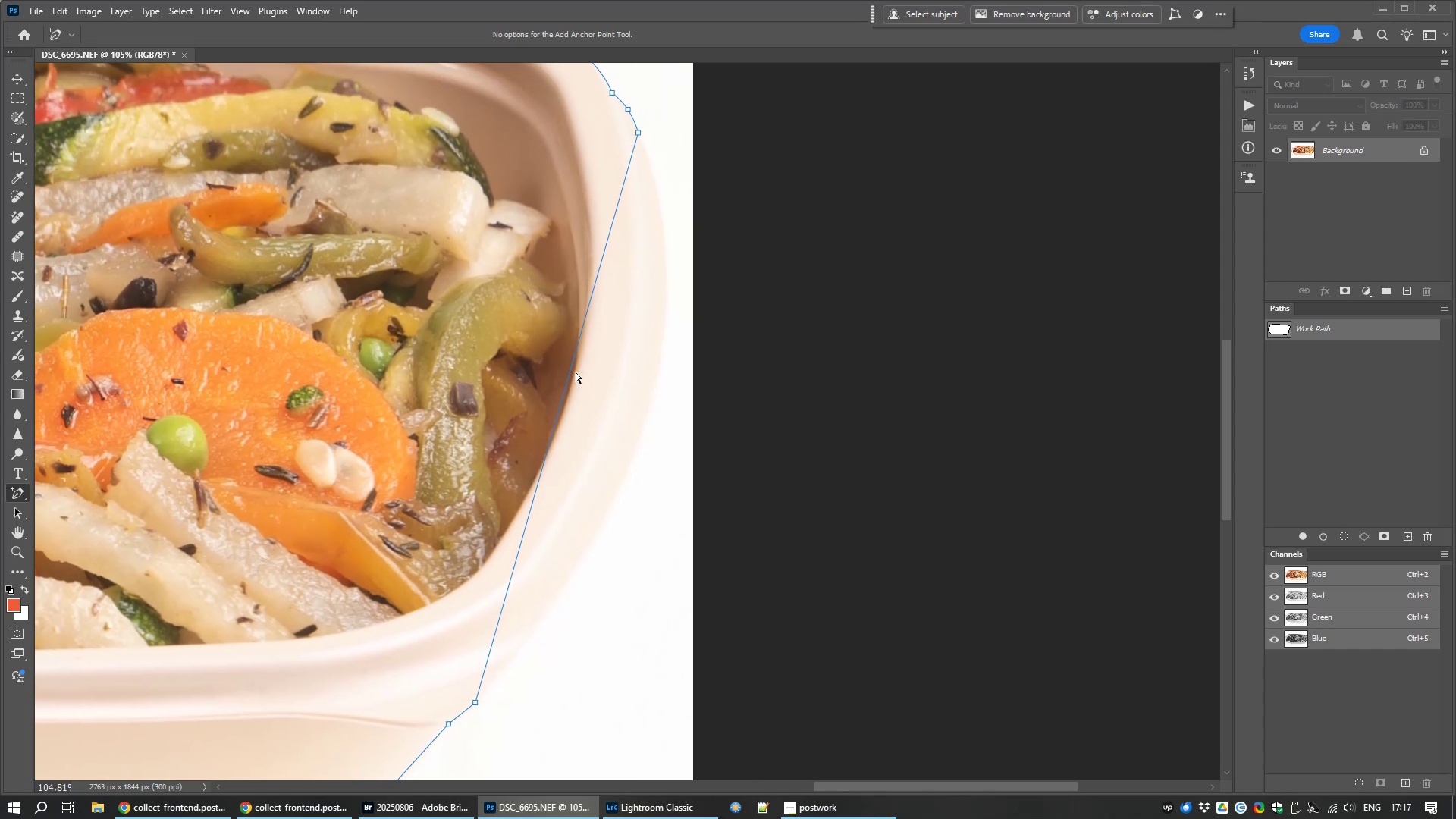 
left_click_drag(start_coordinate=[610, 451], to_coordinate=[595, 479])
 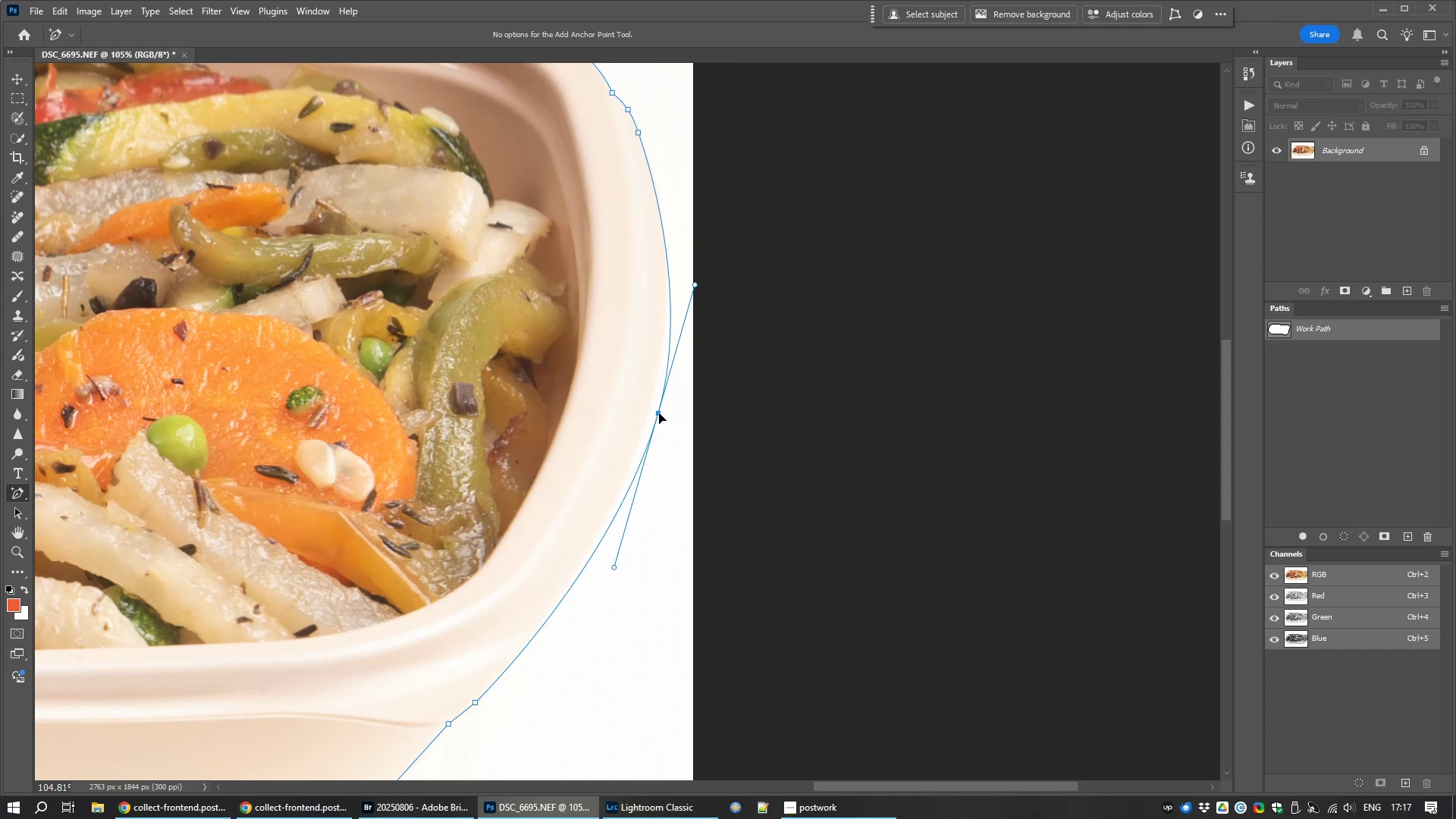 
wait(14.54)
 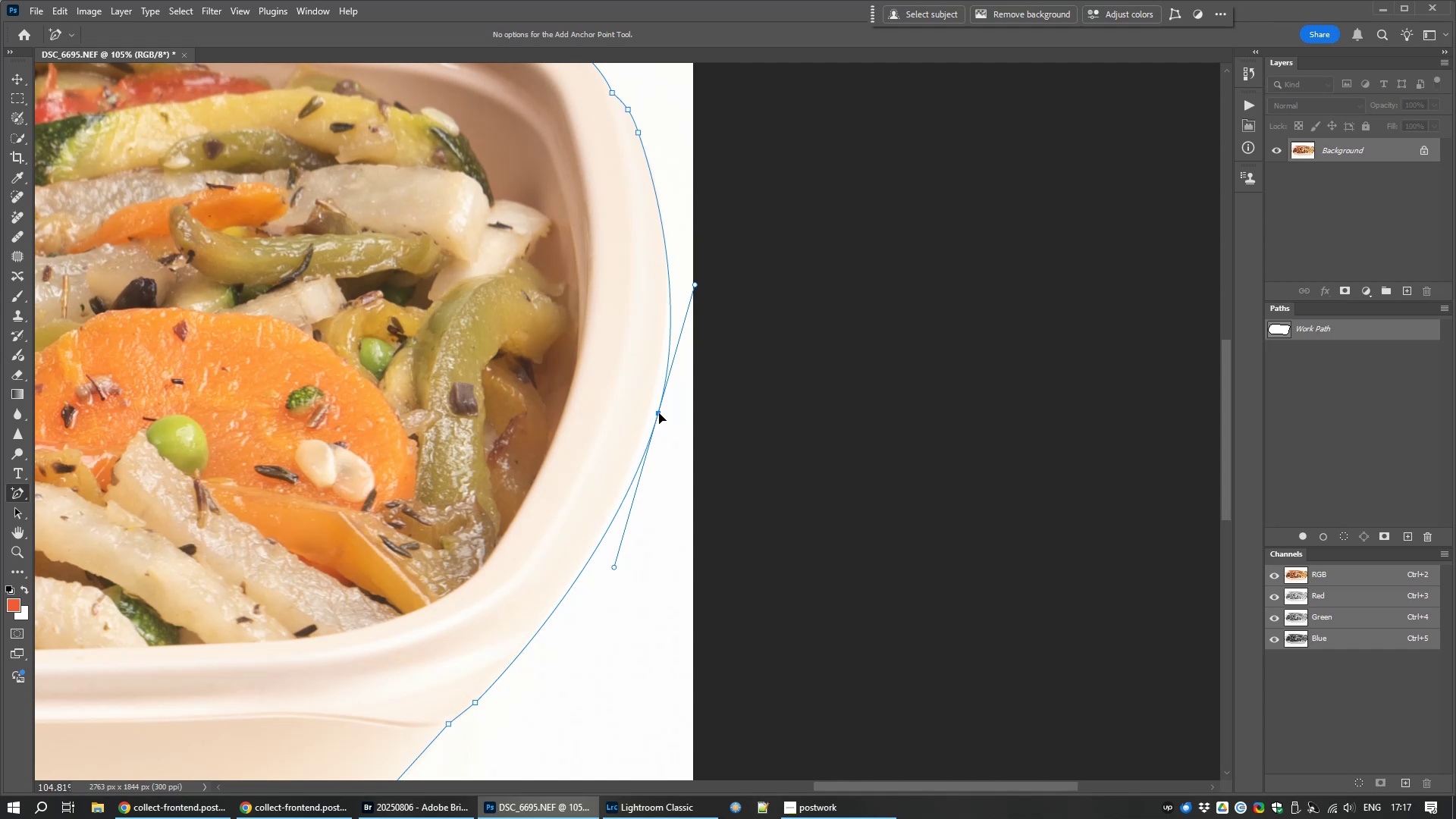 
left_click([557, 606])
 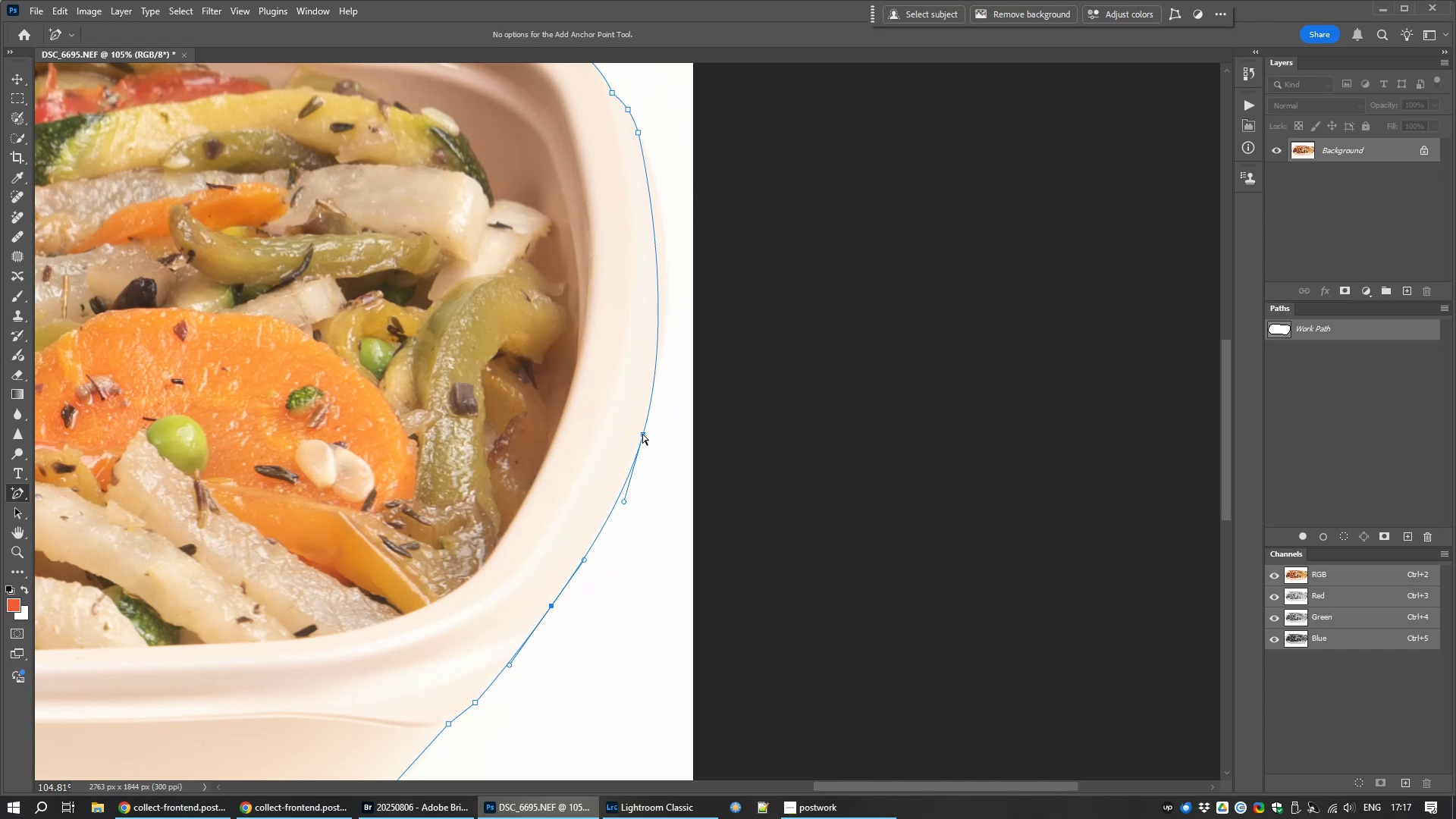 
left_click([641, 435])
 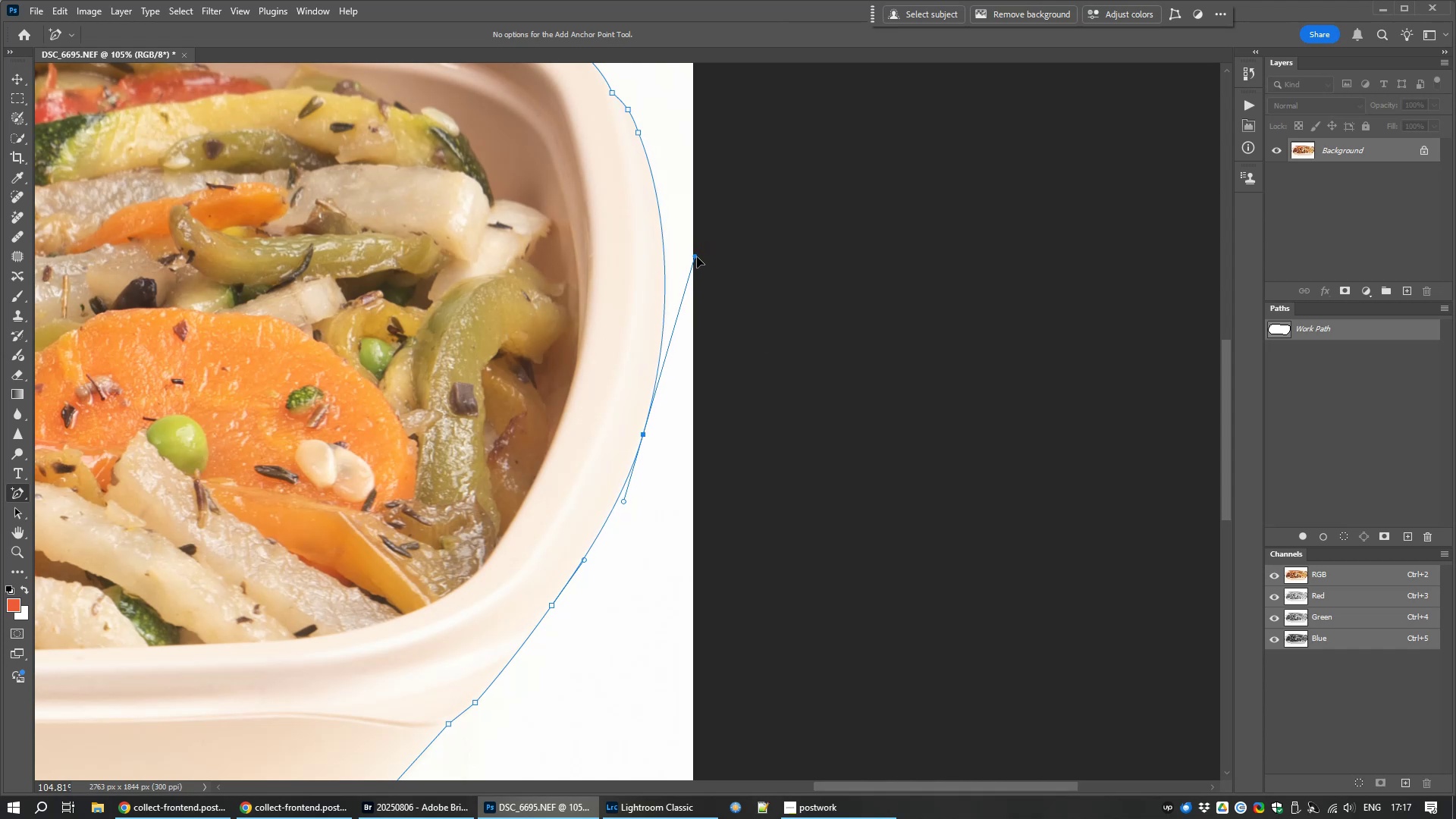 
wait(6.33)
 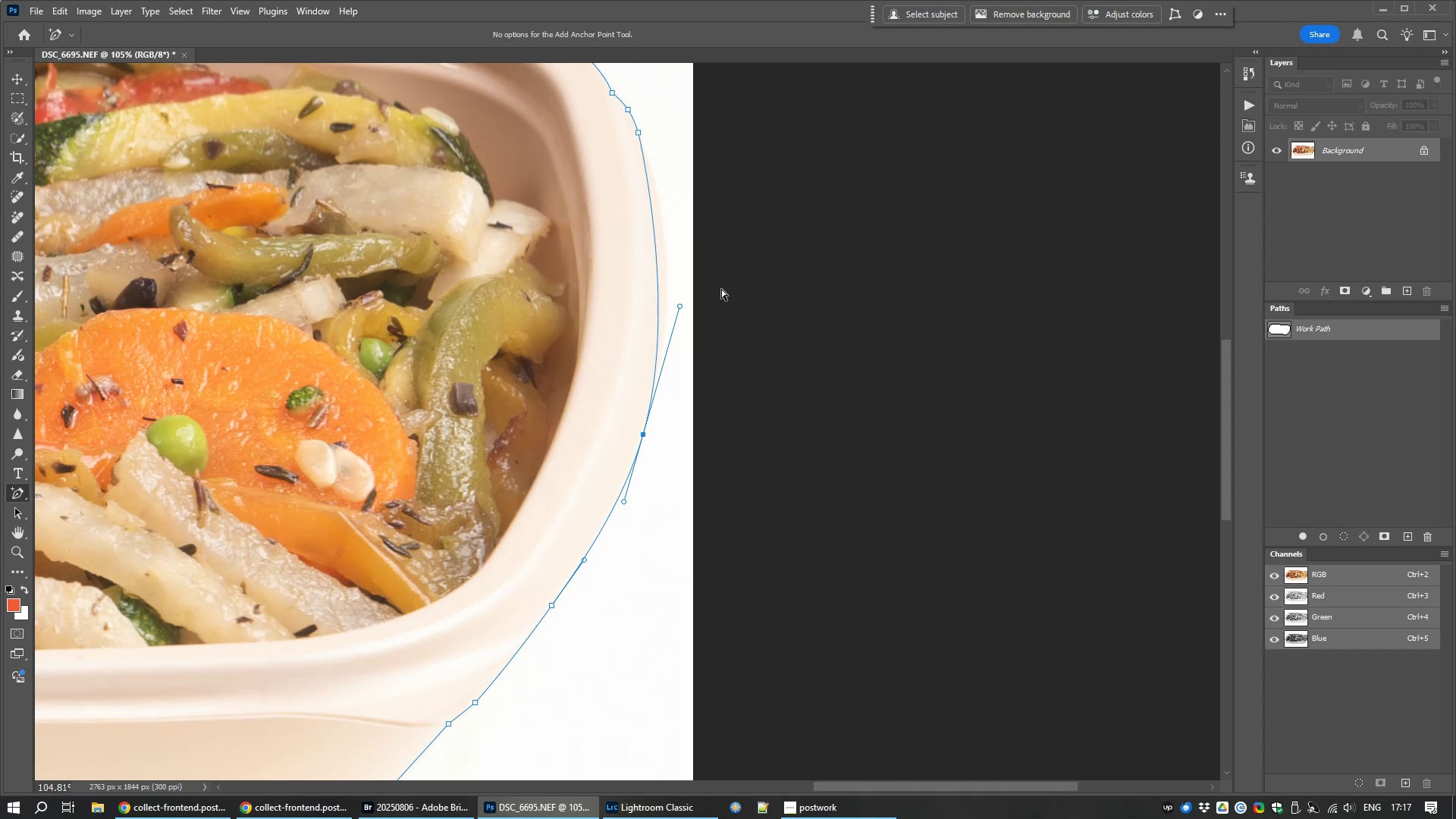 
hold_key(key=Space, duration=0.63)
 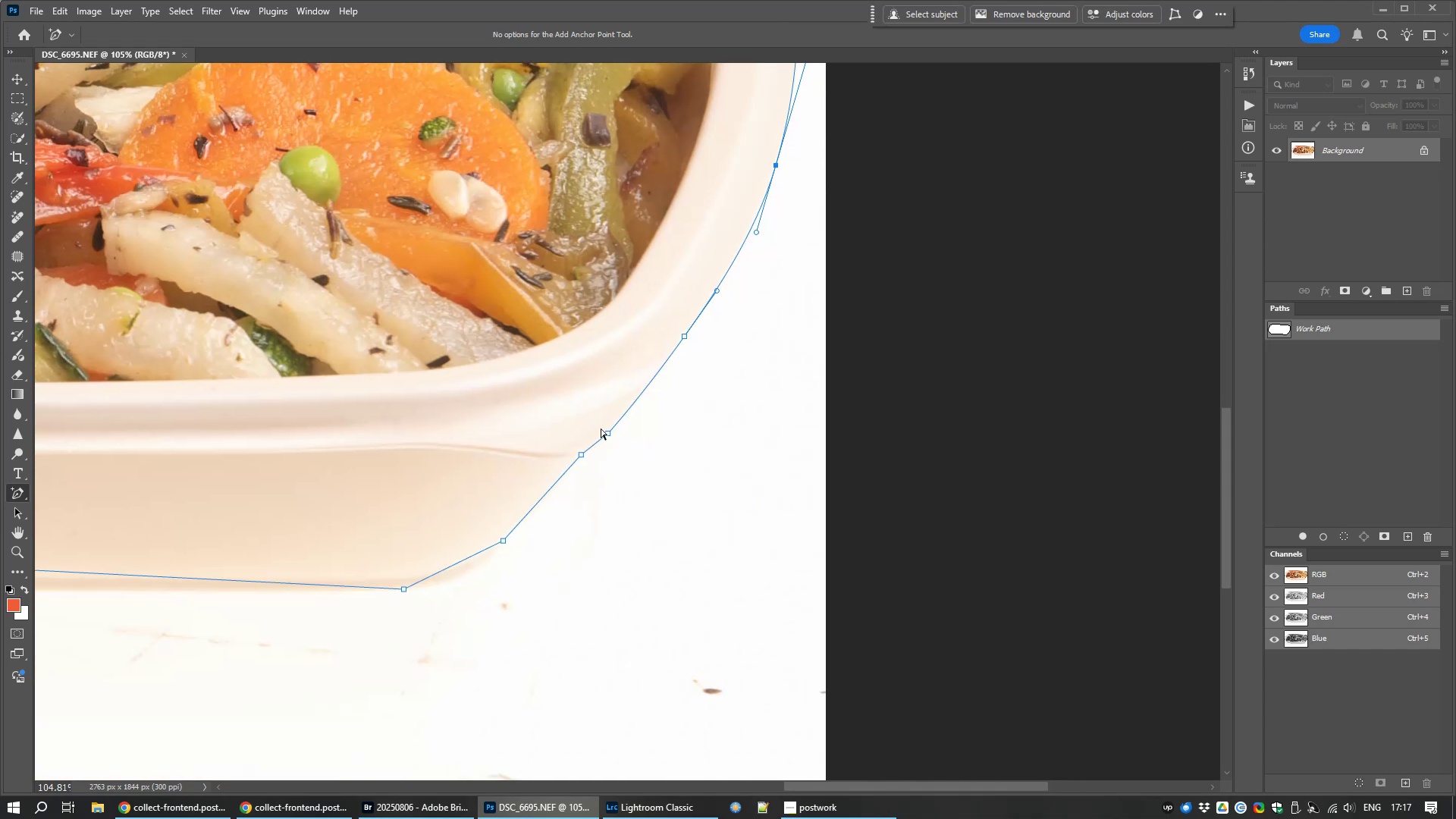 
scroll: coordinate [606, 463], scroll_direction: up, amount: 13.0
 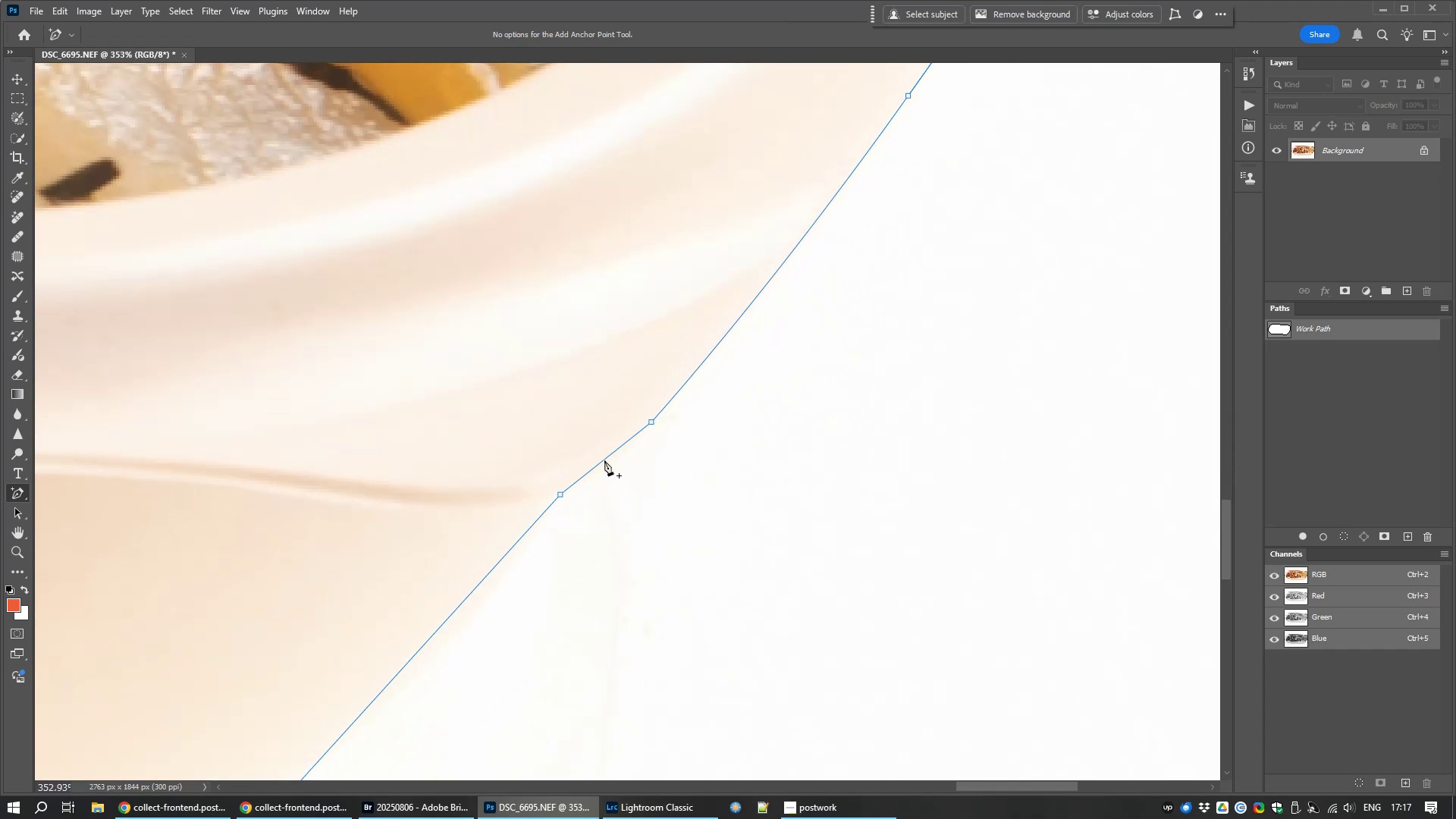 
left_click([613, 454])
 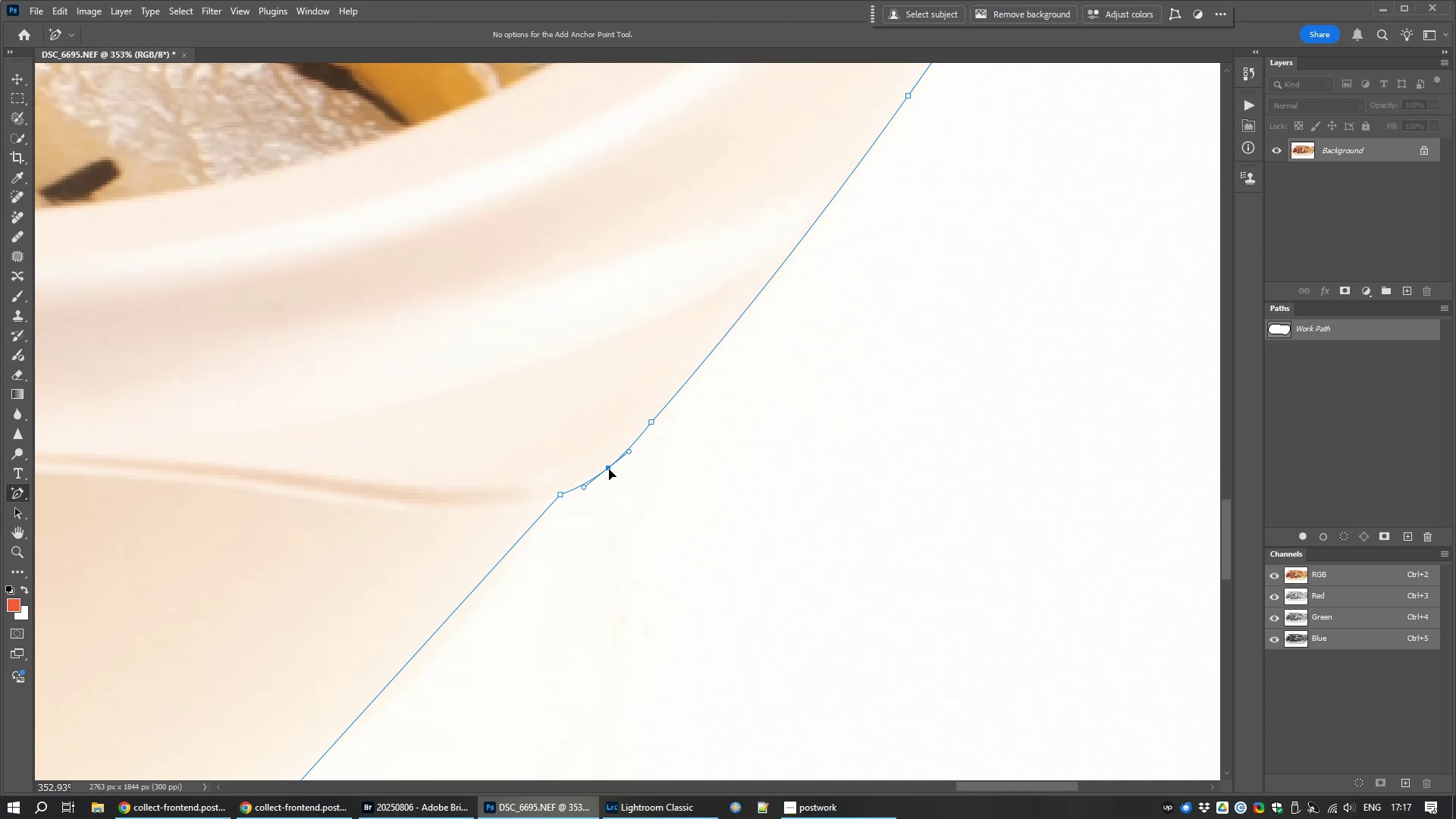 
hold_key(key=Space, duration=0.73)
 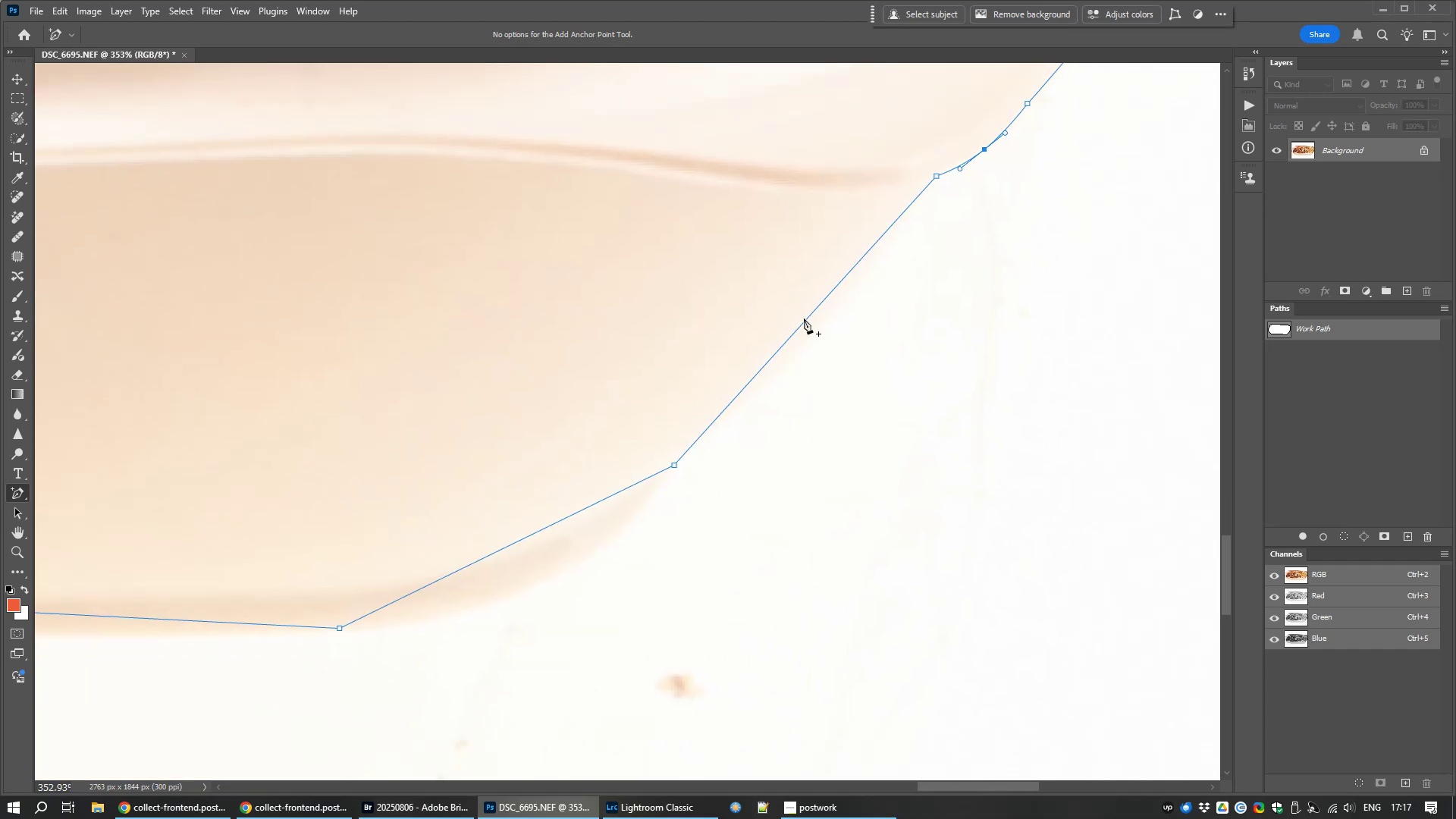 
left_click([804, 318])
 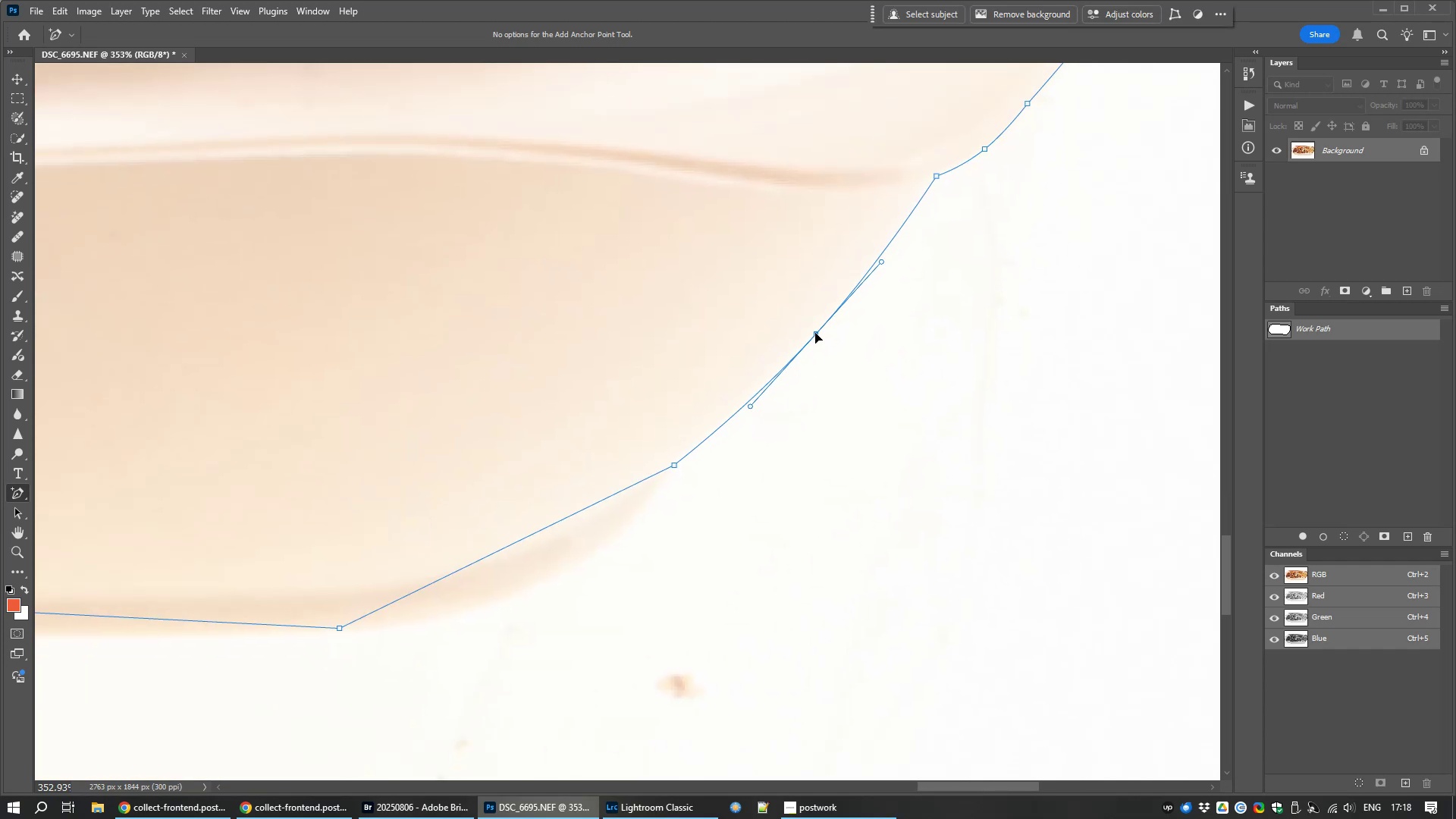 
hold_key(key=Space, duration=0.38)
 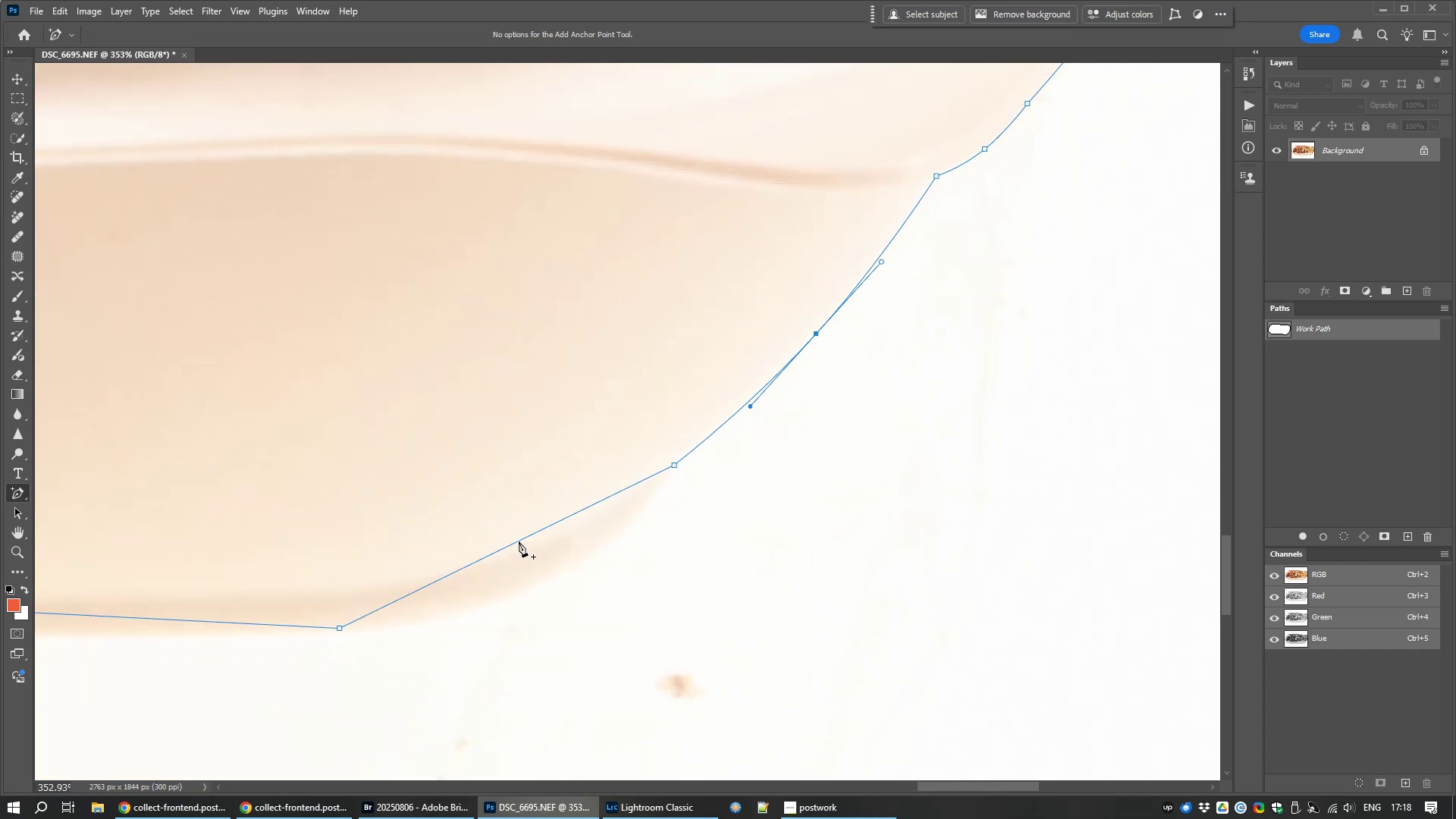 
left_click([519, 541])
 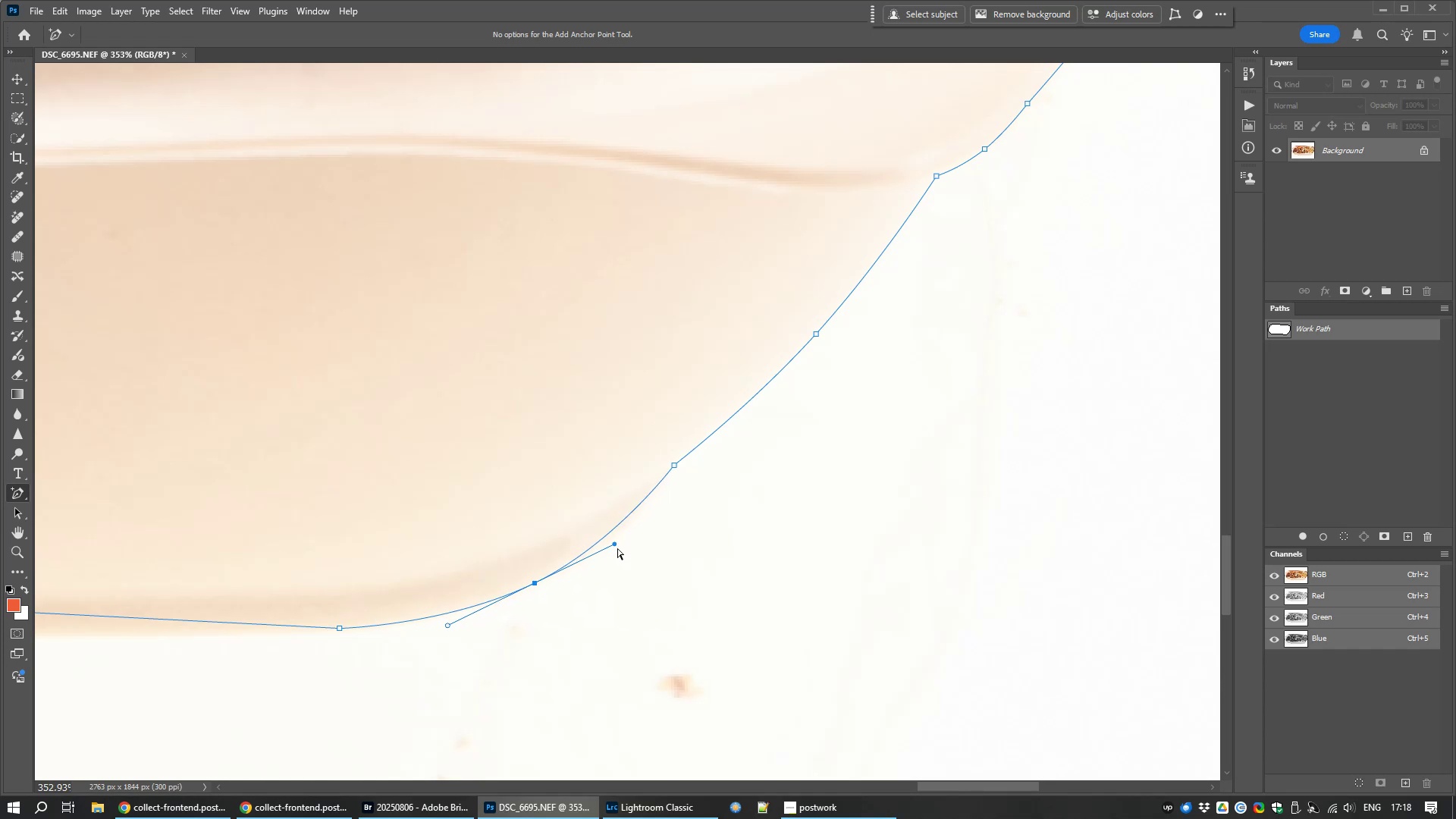 
wait(9.25)
 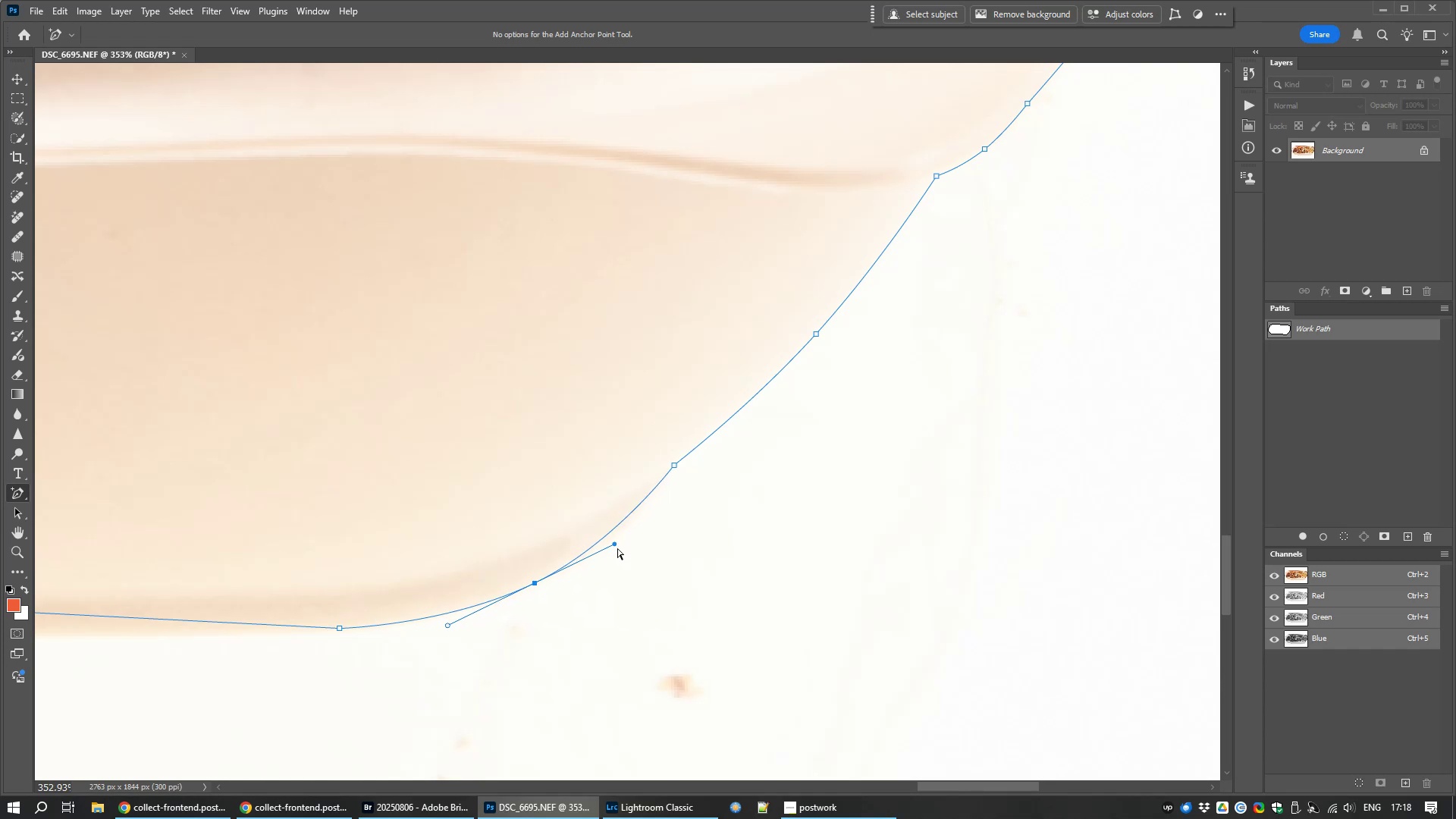 
scroll: coordinate [636, 601], scroll_direction: down, amount: 10.0
 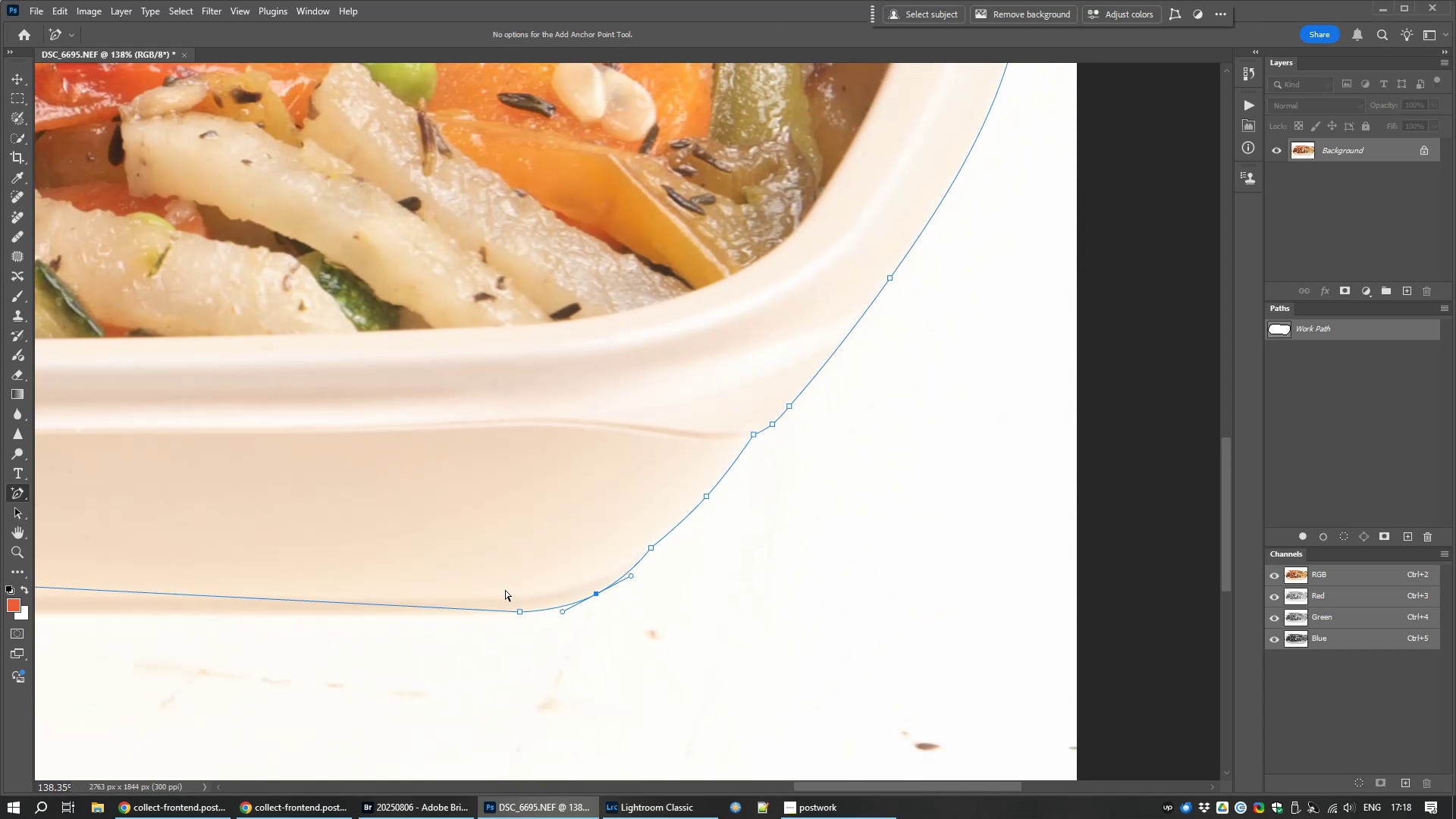 
hold_key(key=Space, duration=1.37)
 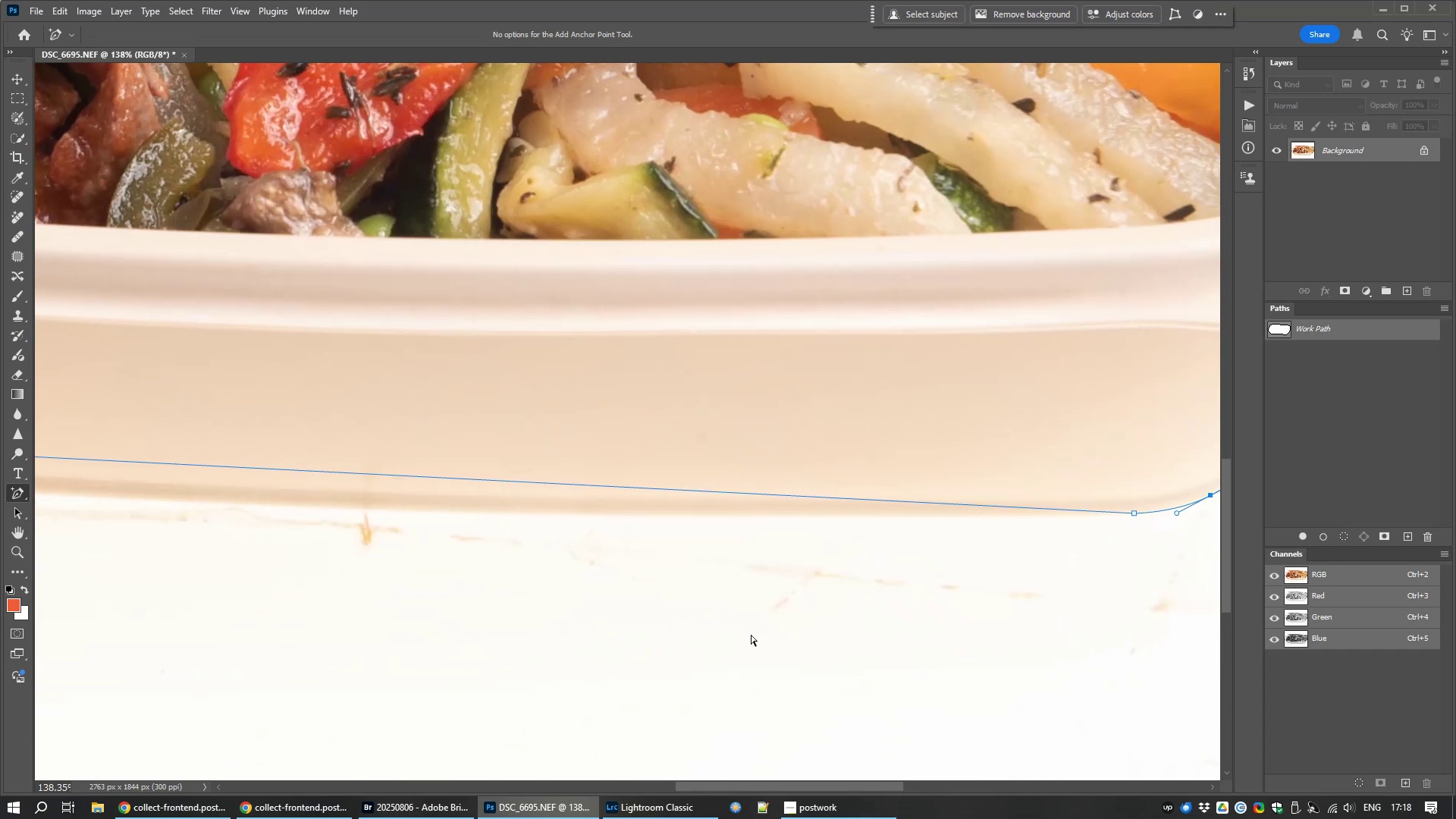 
scroll: coordinate [586, 573], scroll_direction: down, amount: 6.0
 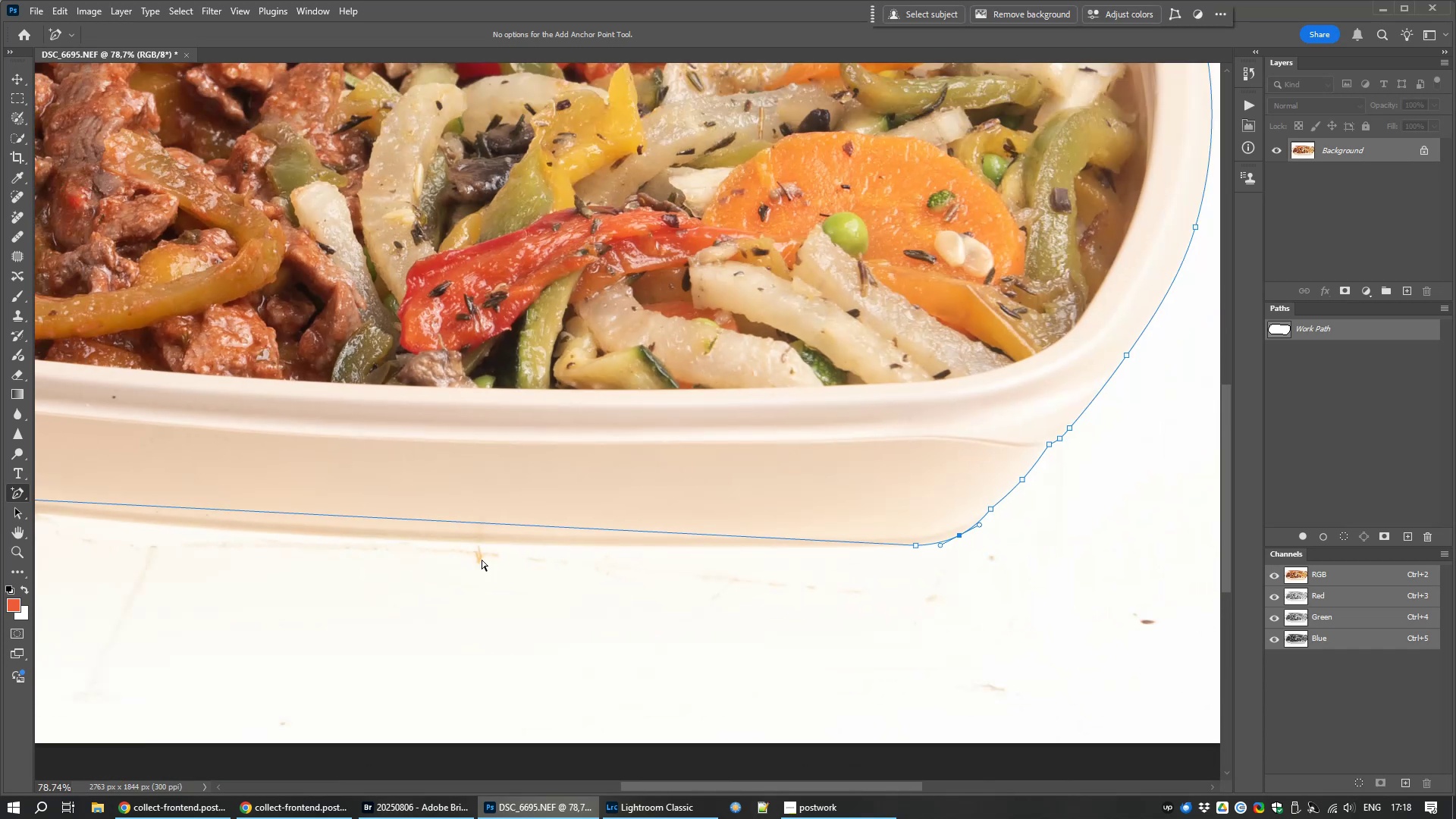 
hold_key(key=Space, duration=8.06)
 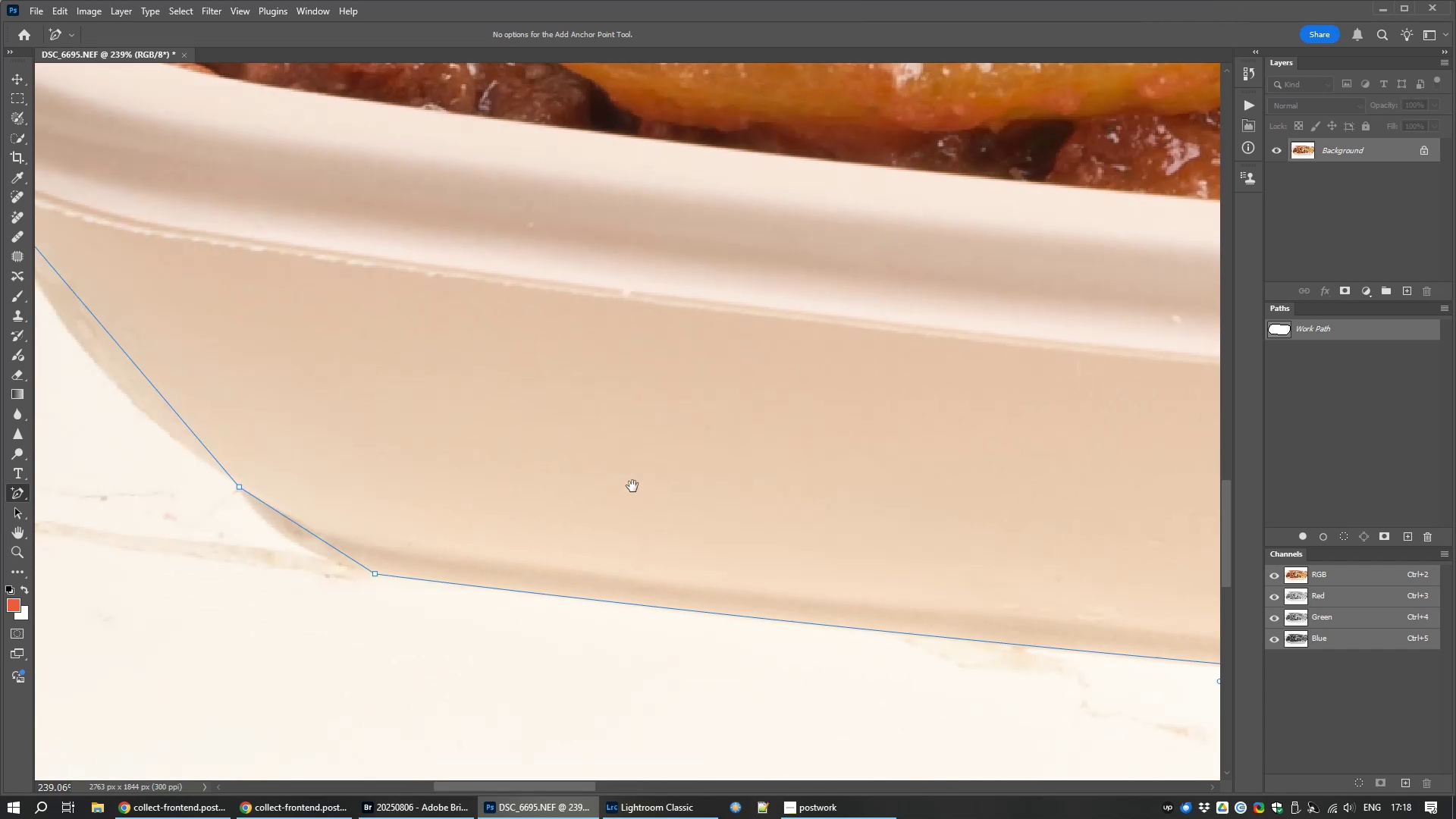 
scroll: coordinate [589, 601], scroll_direction: down, amount: 2.0
 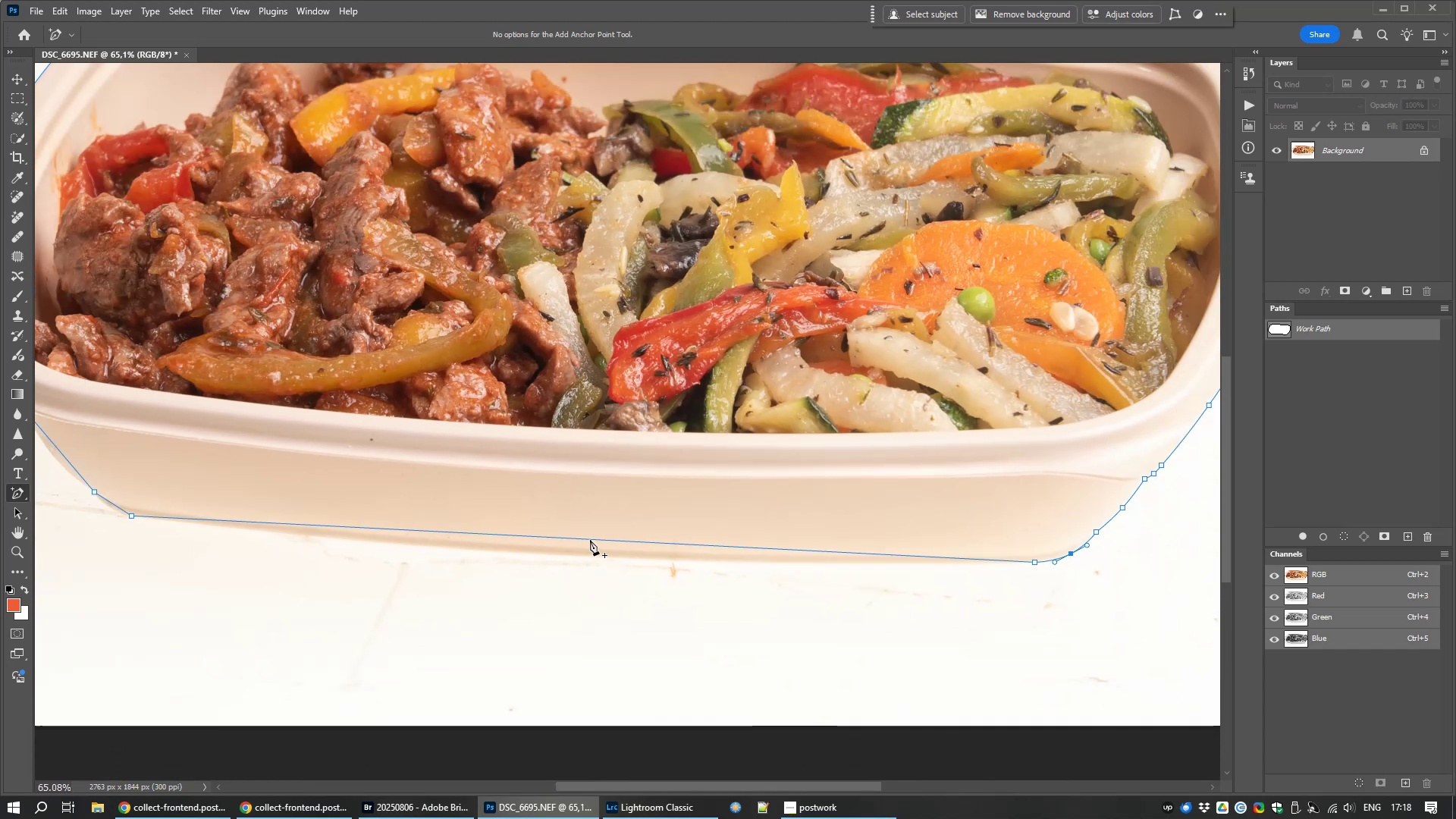 
left_click([591, 538])
 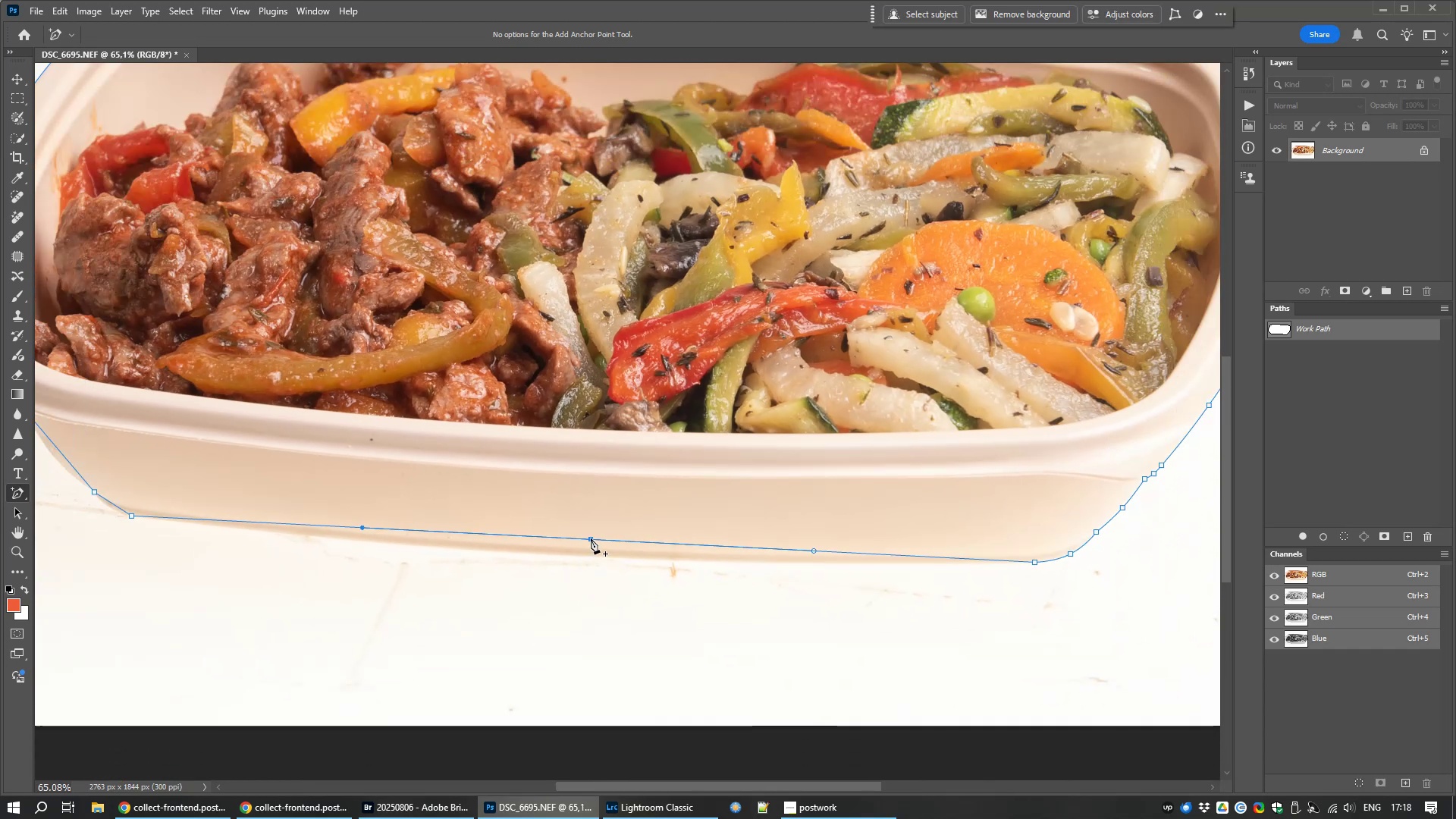 
left_click_drag(start_coordinate=[591, 538], to_coordinate=[590, 556])
 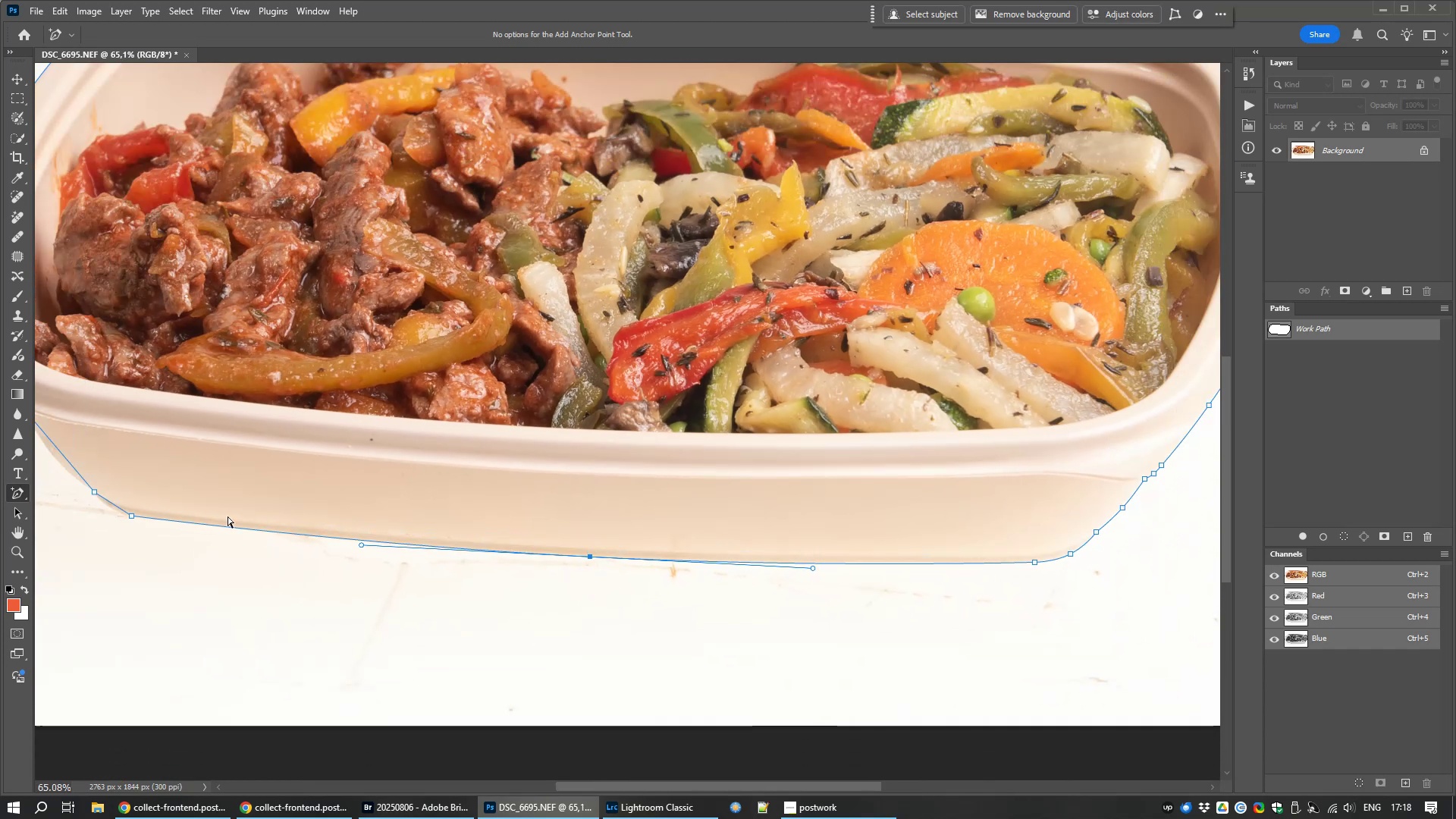 
scroll: coordinate [145, 480], scroll_direction: up, amount: 14.0
 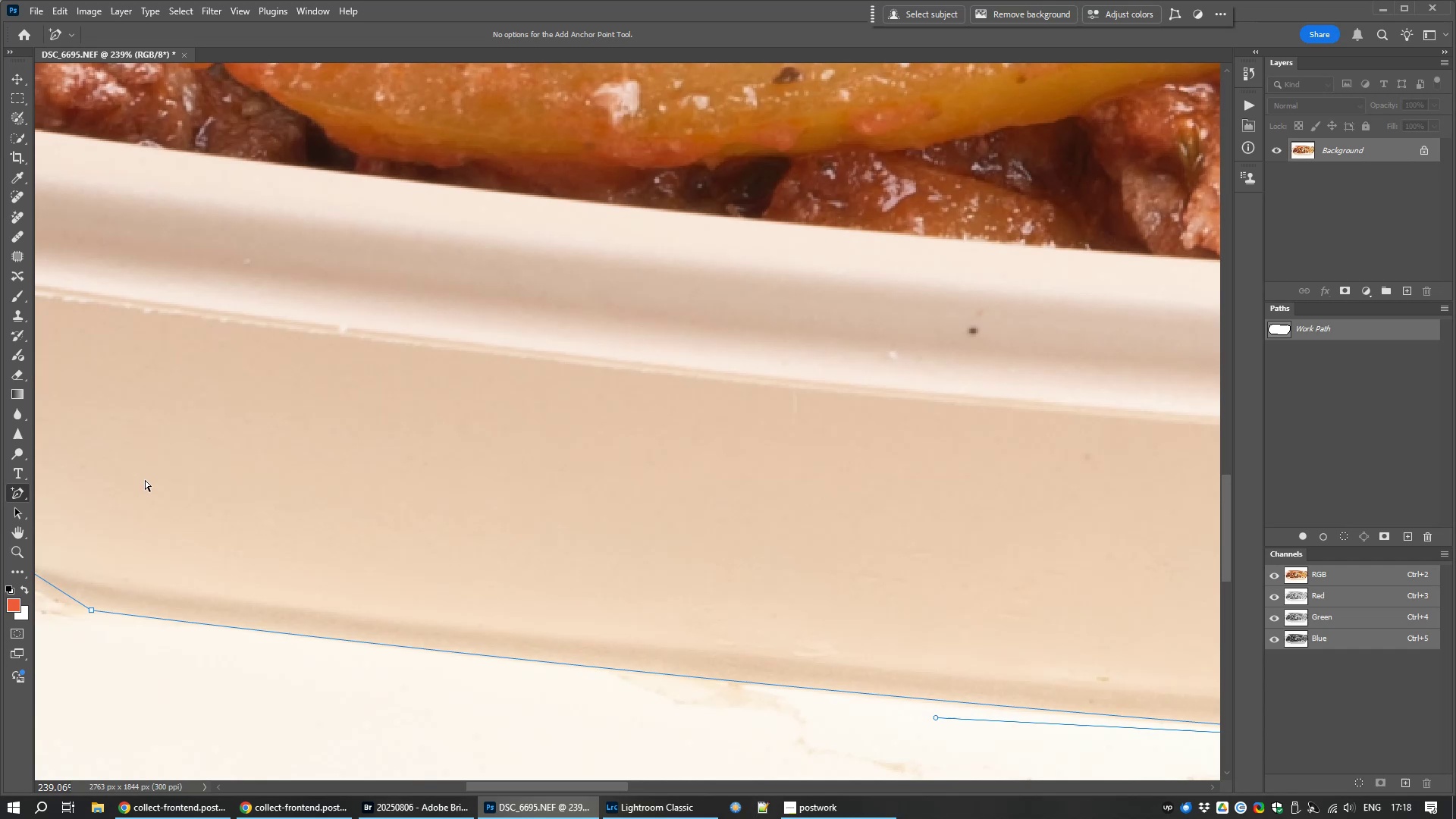 
hold_key(key=Space, duration=0.87)
 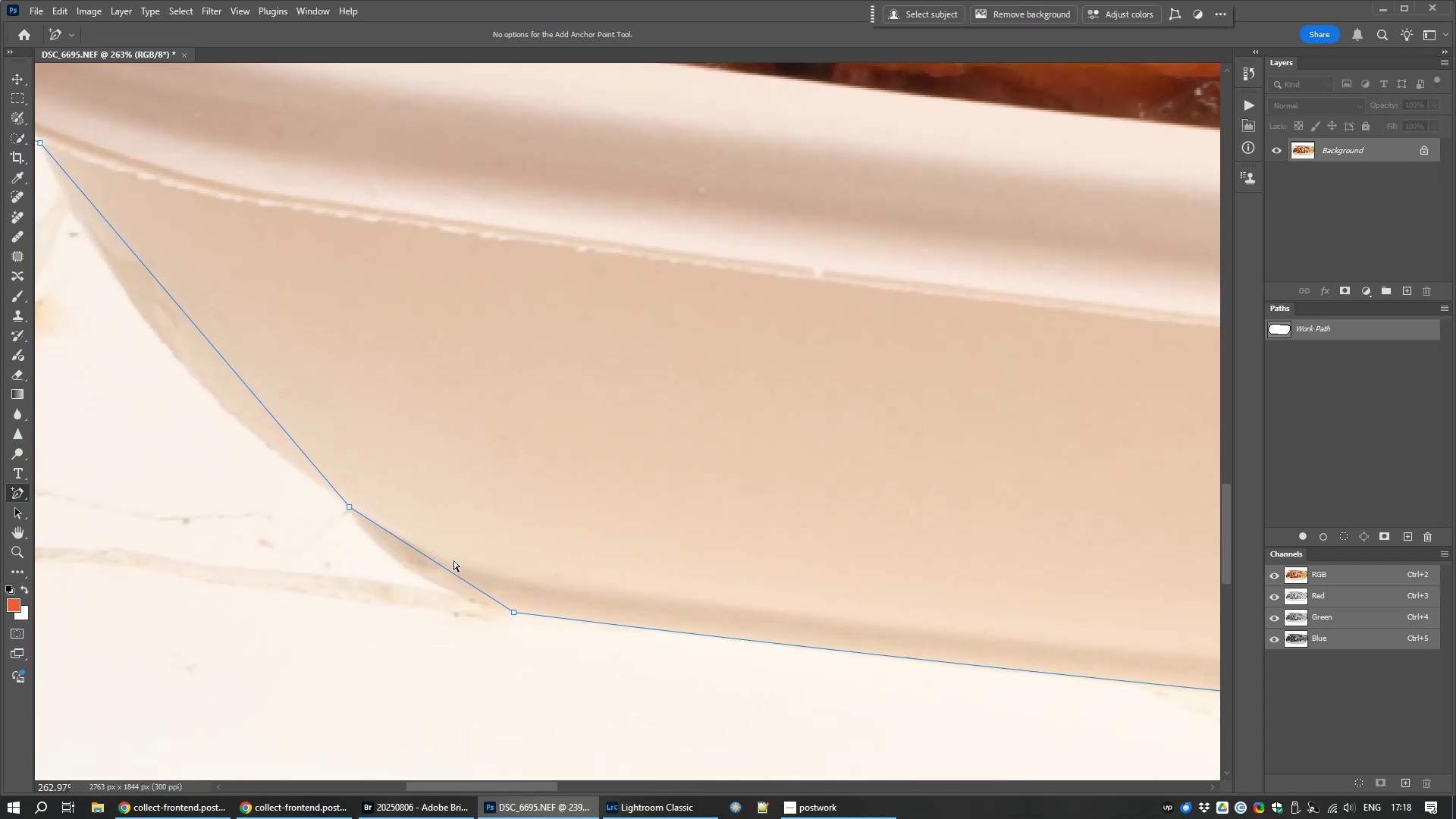 
left_click_drag(start_coordinate=[250, 519], to_coordinate=[664, 510])
 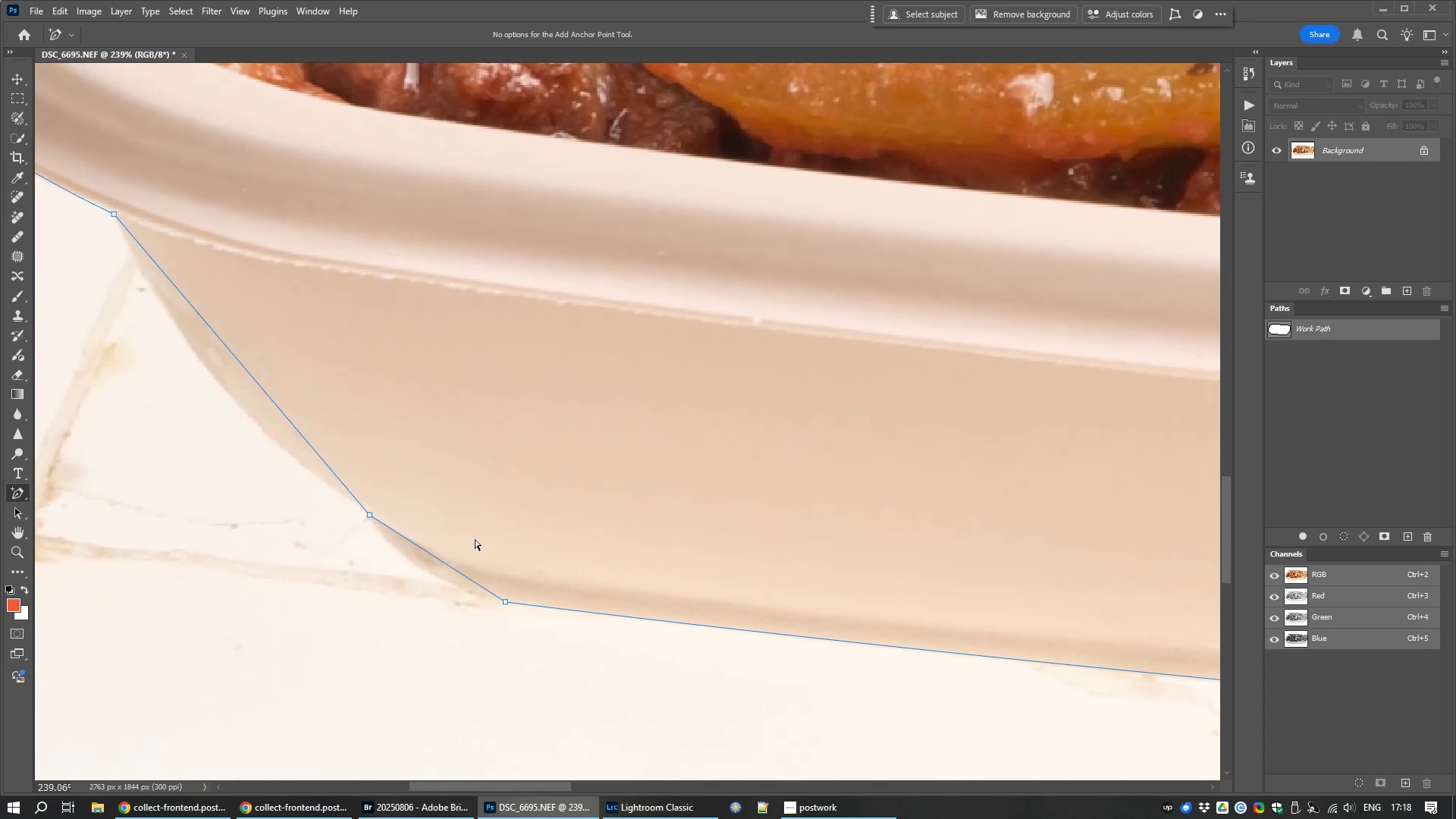 
scroll: coordinate [450, 561], scroll_direction: up, amount: 6.0
 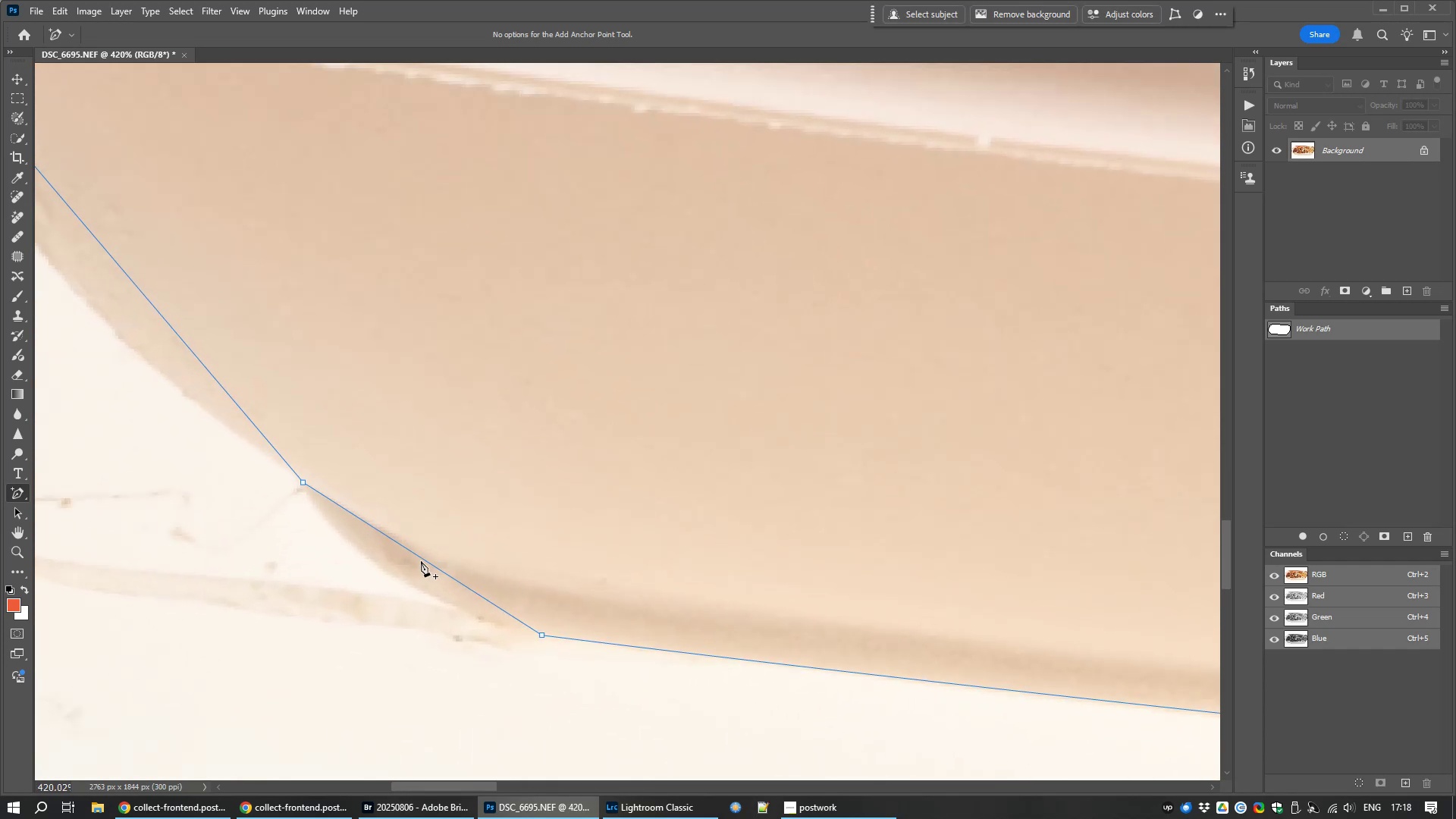 
left_click([422, 559])
 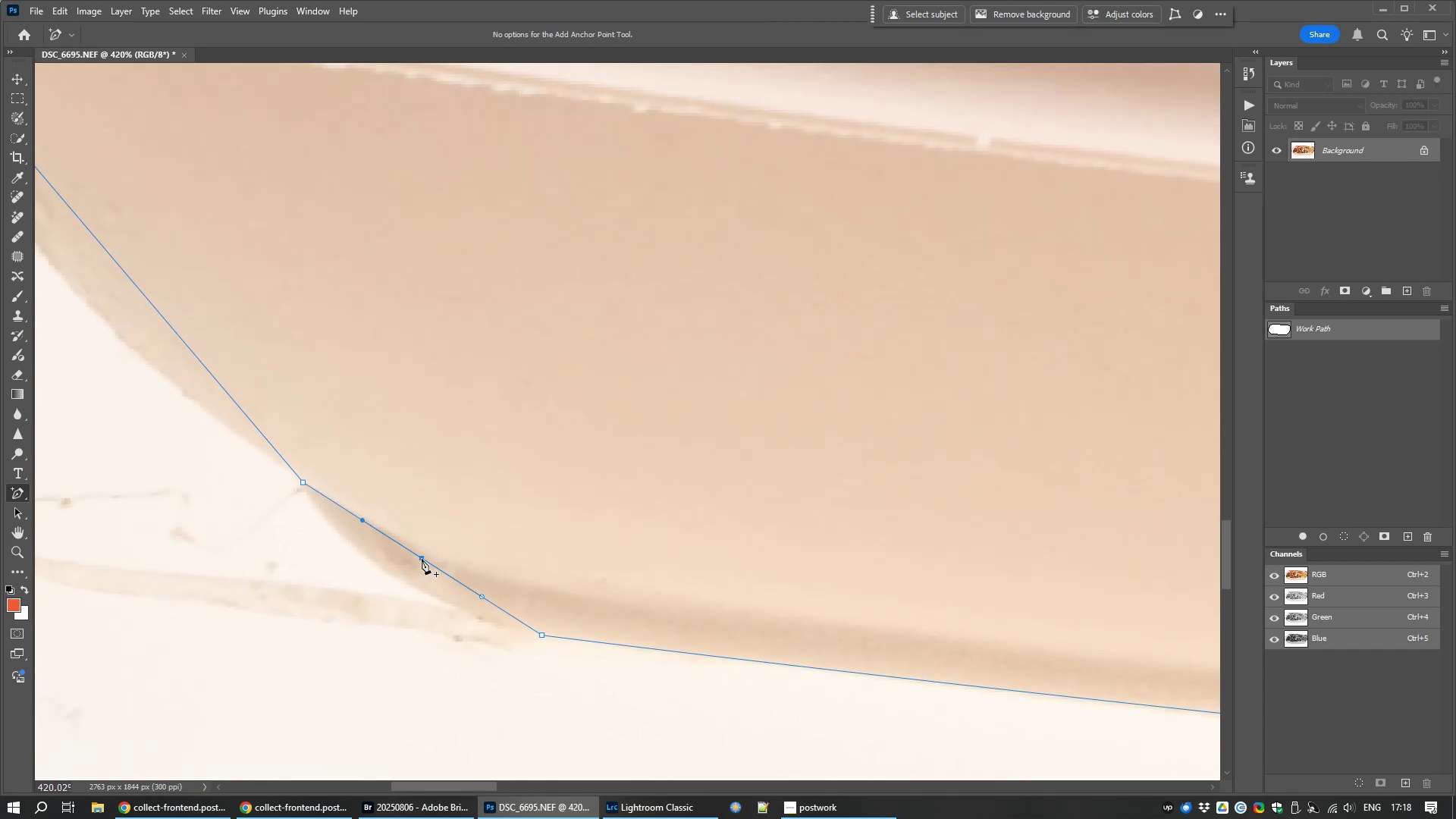 
left_click_drag(start_coordinate=[422, 559], to_coordinate=[406, 582])
 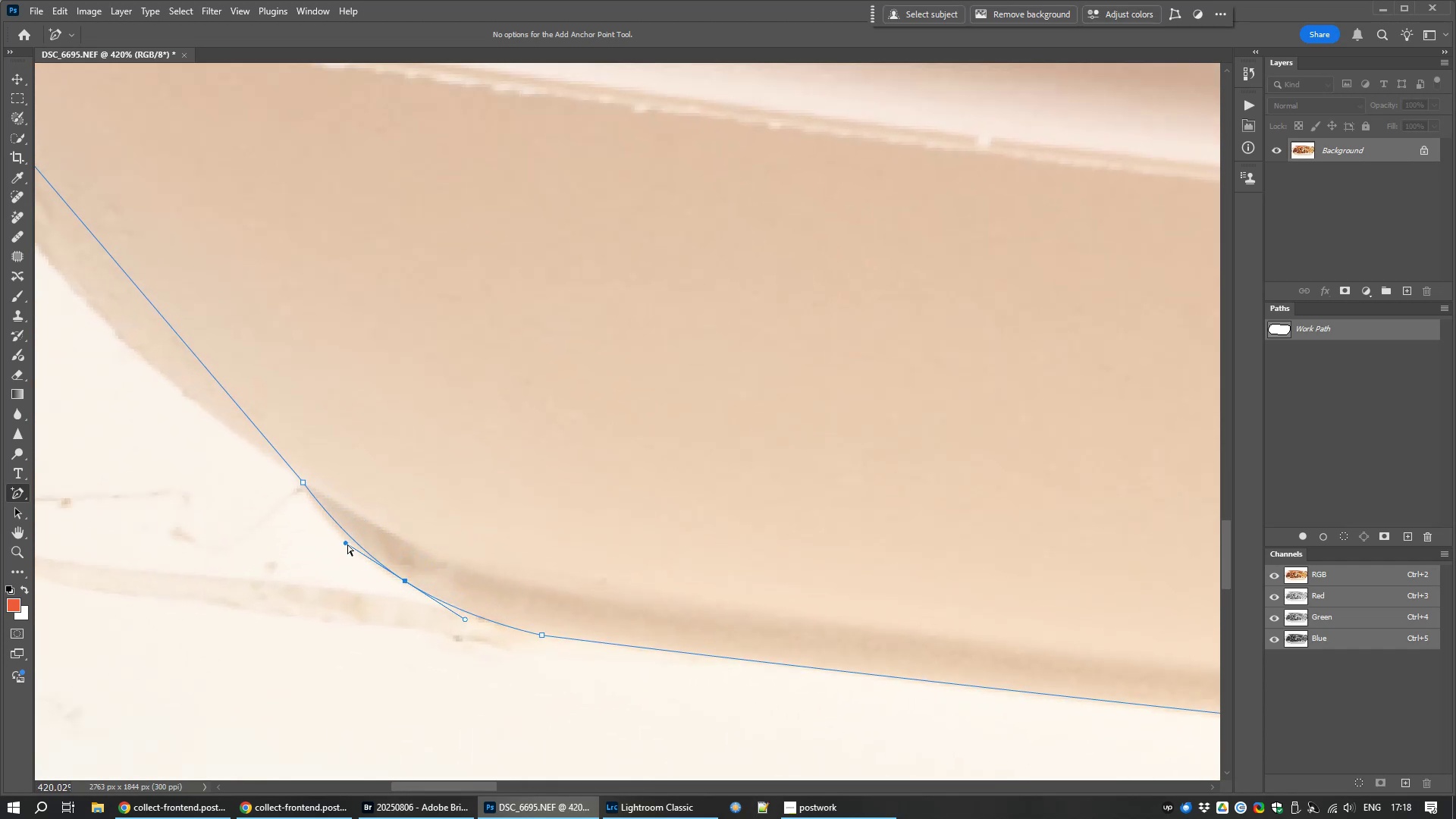 
left_click_drag(start_coordinate=[346, 541], to_coordinate=[318, 522])
 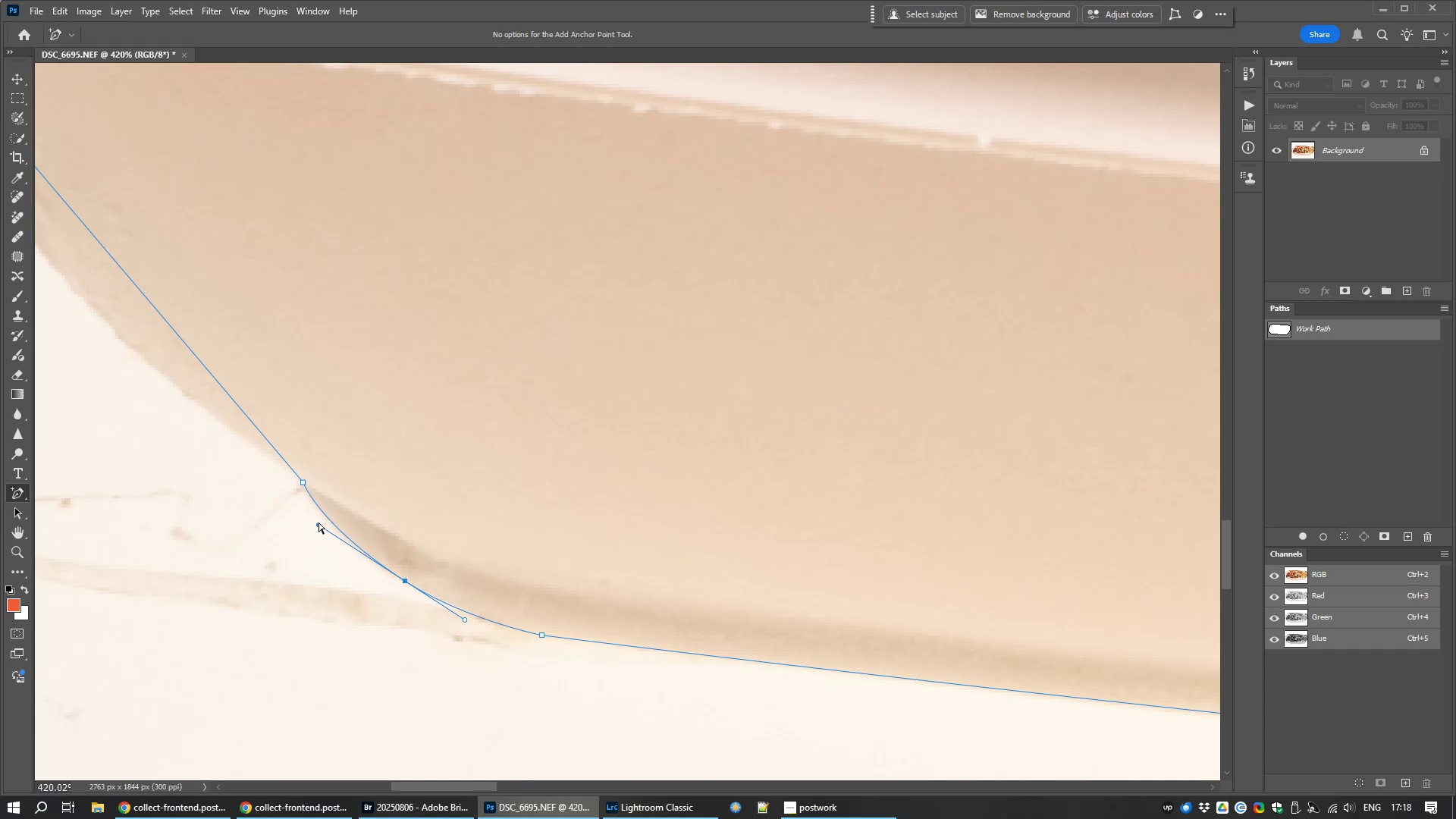 
hold_key(key=Space, duration=1.07)
 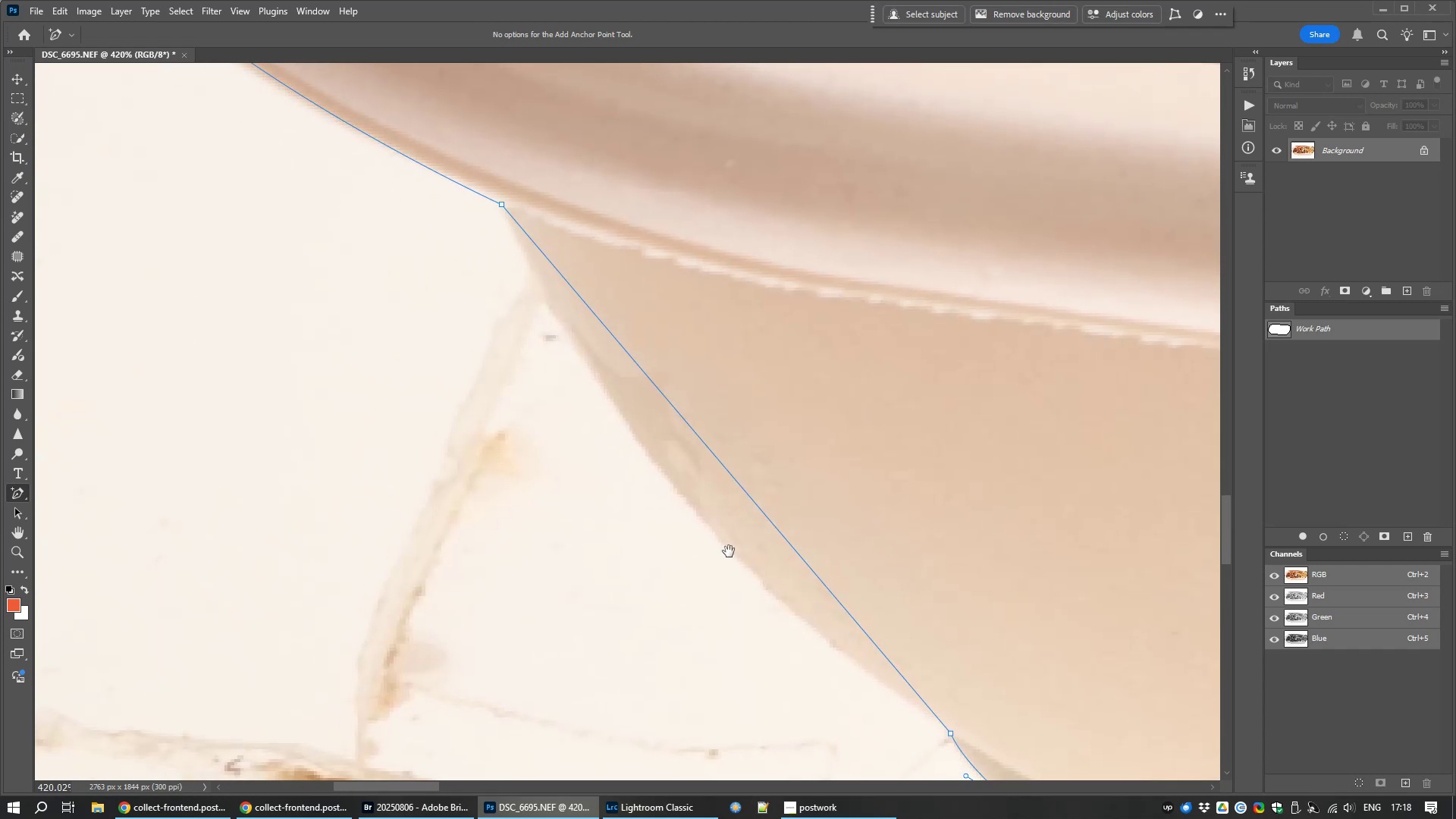 
left_click_drag(start_coordinate=[308, 563], to_coordinate=[956, 814])
 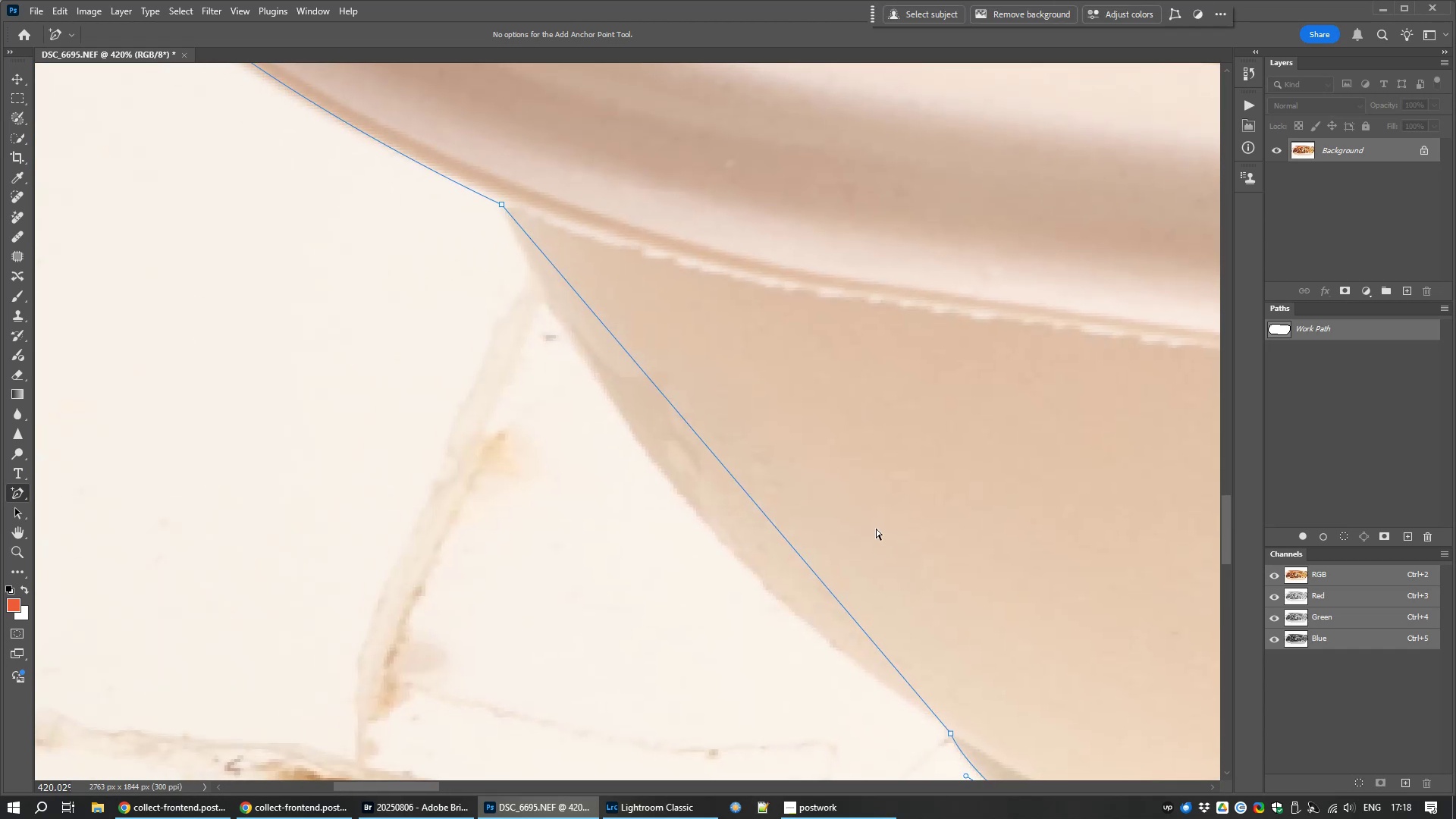 
hold_key(key=Space, duration=0.82)
 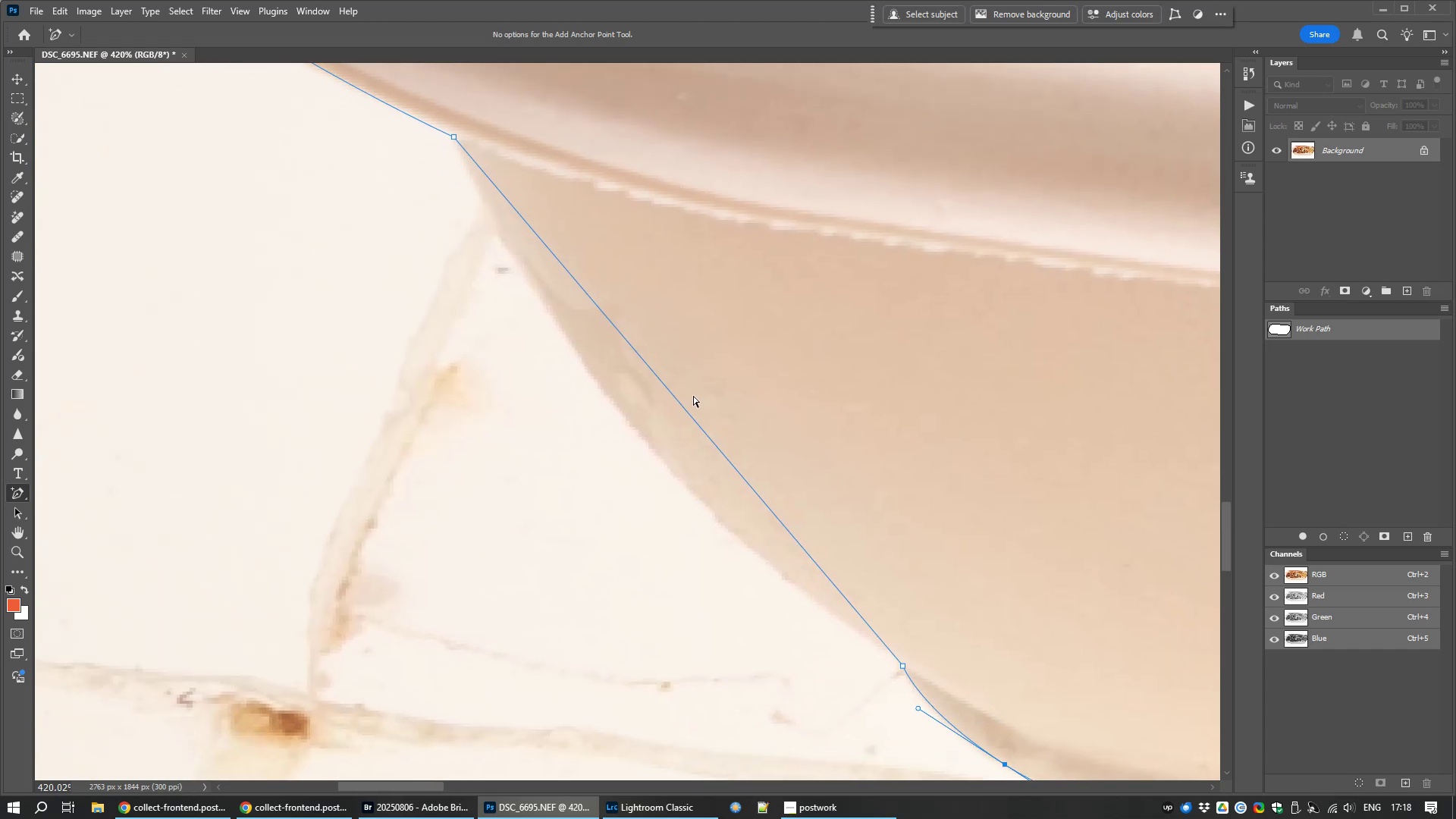 
left_click_drag(start_coordinate=[689, 565], to_coordinate=[641, 497])
 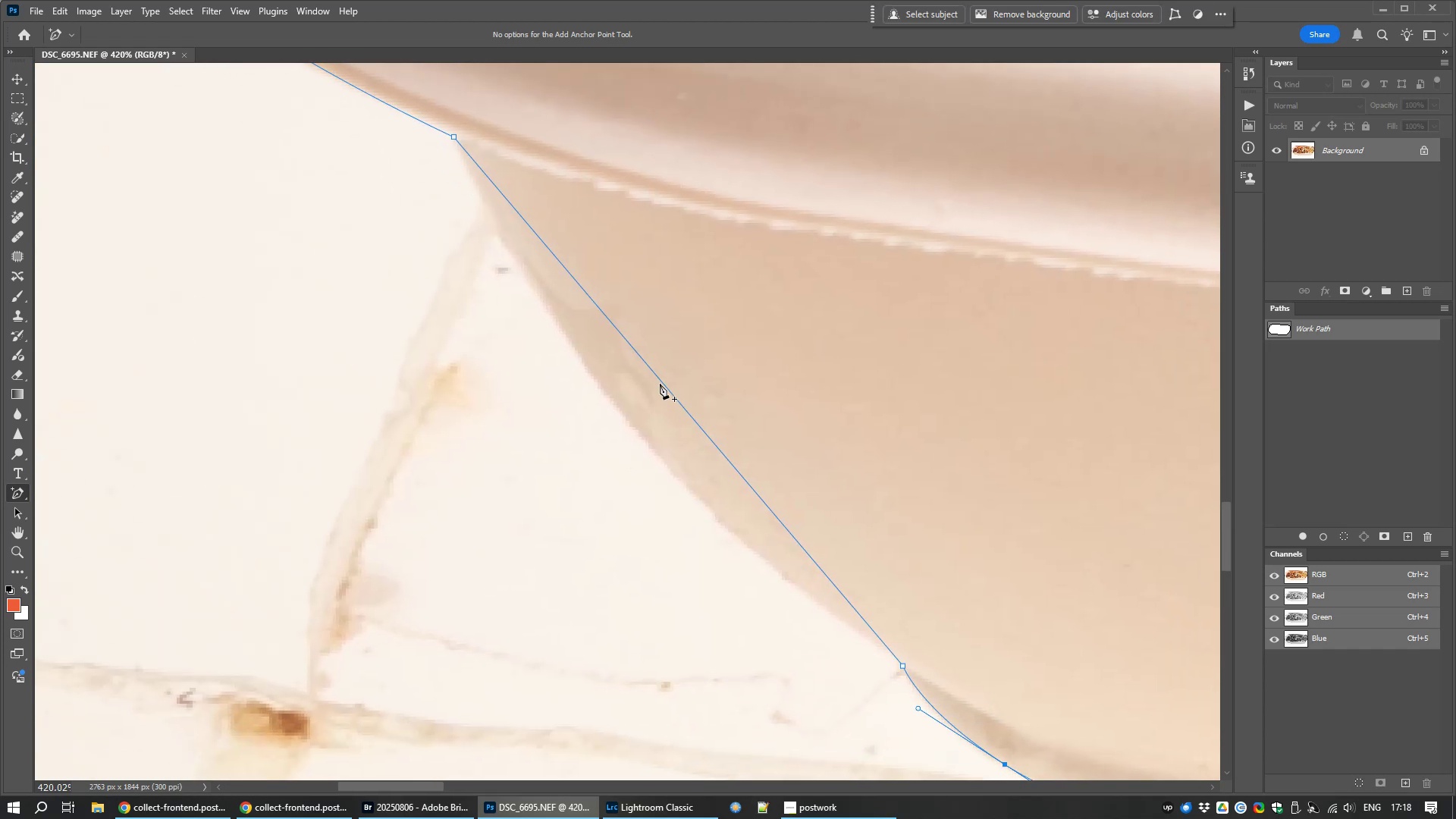 
left_click([661, 383])
 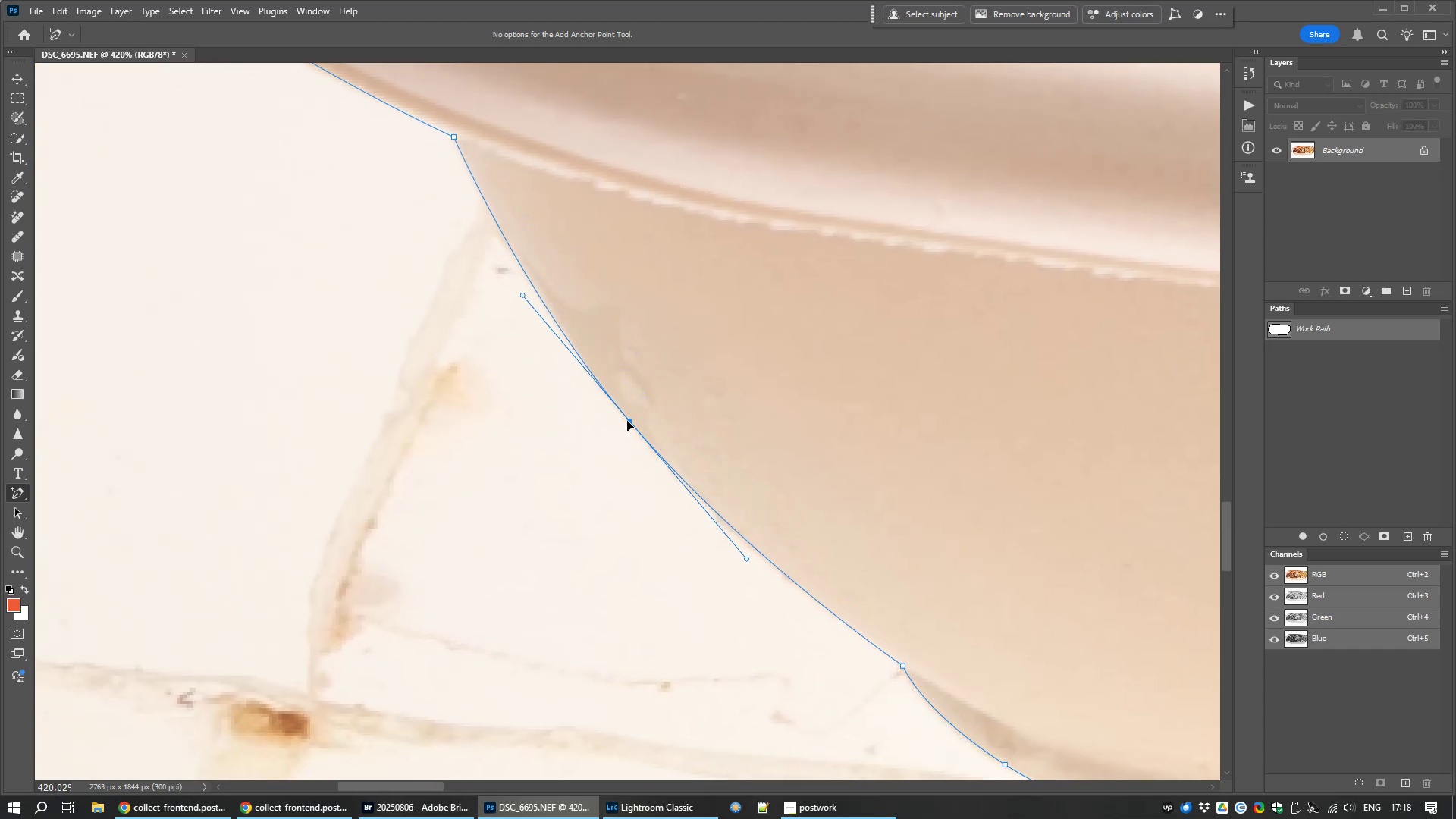 
key(Control+Numpad0)
 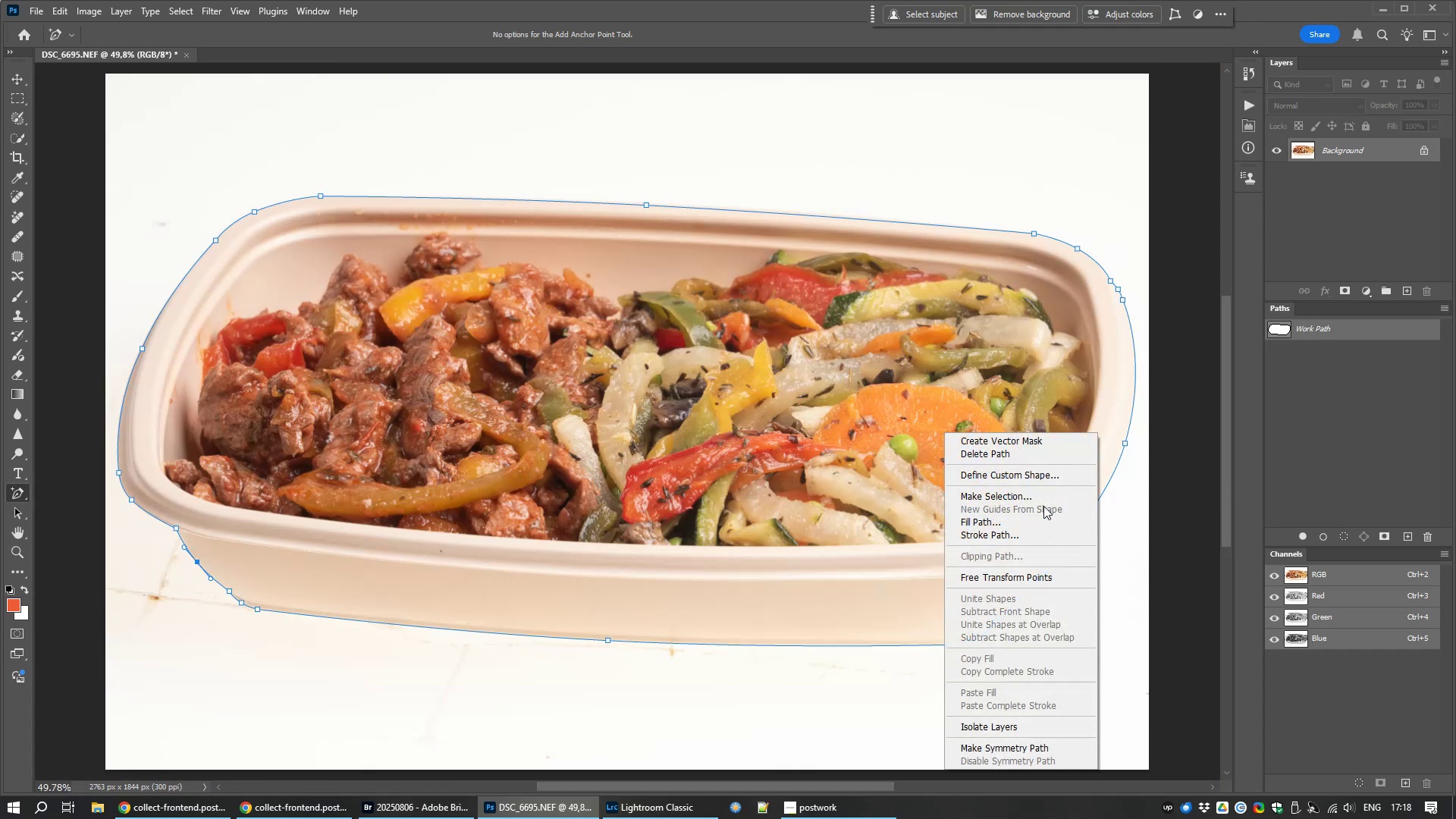 
wait(6.14)
 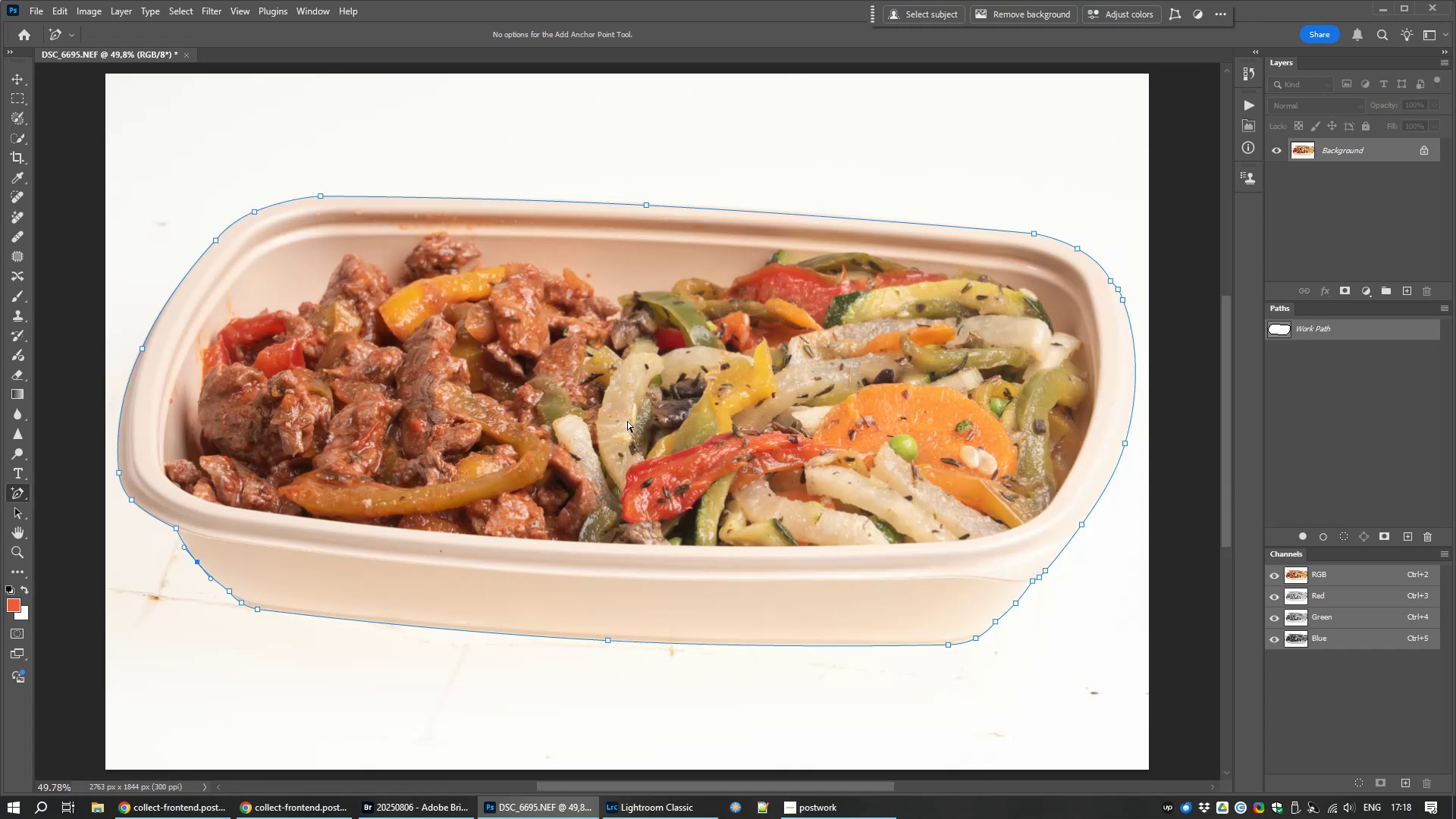 
left_click([1023, 495])
 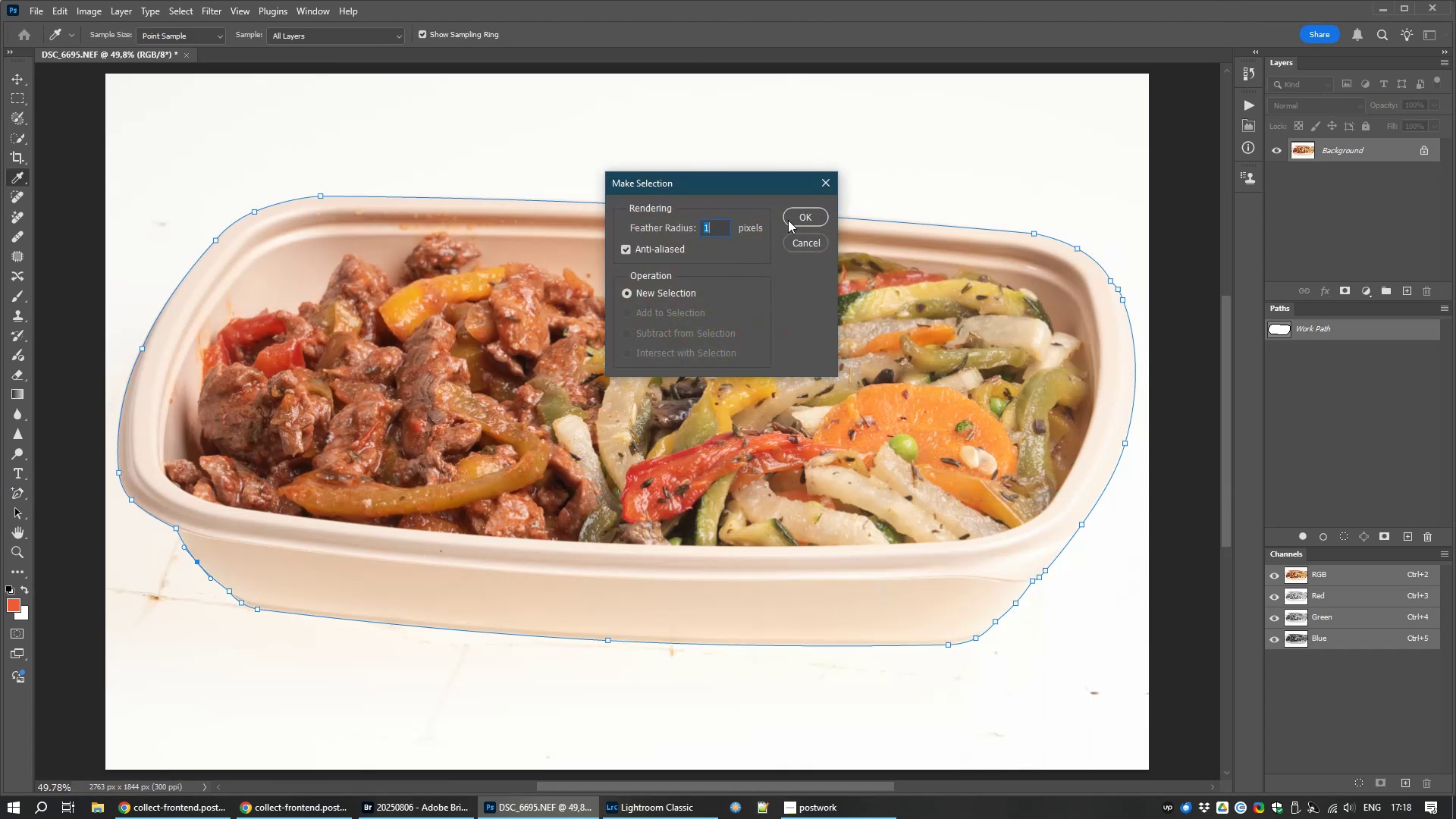 
left_click([792, 216])
 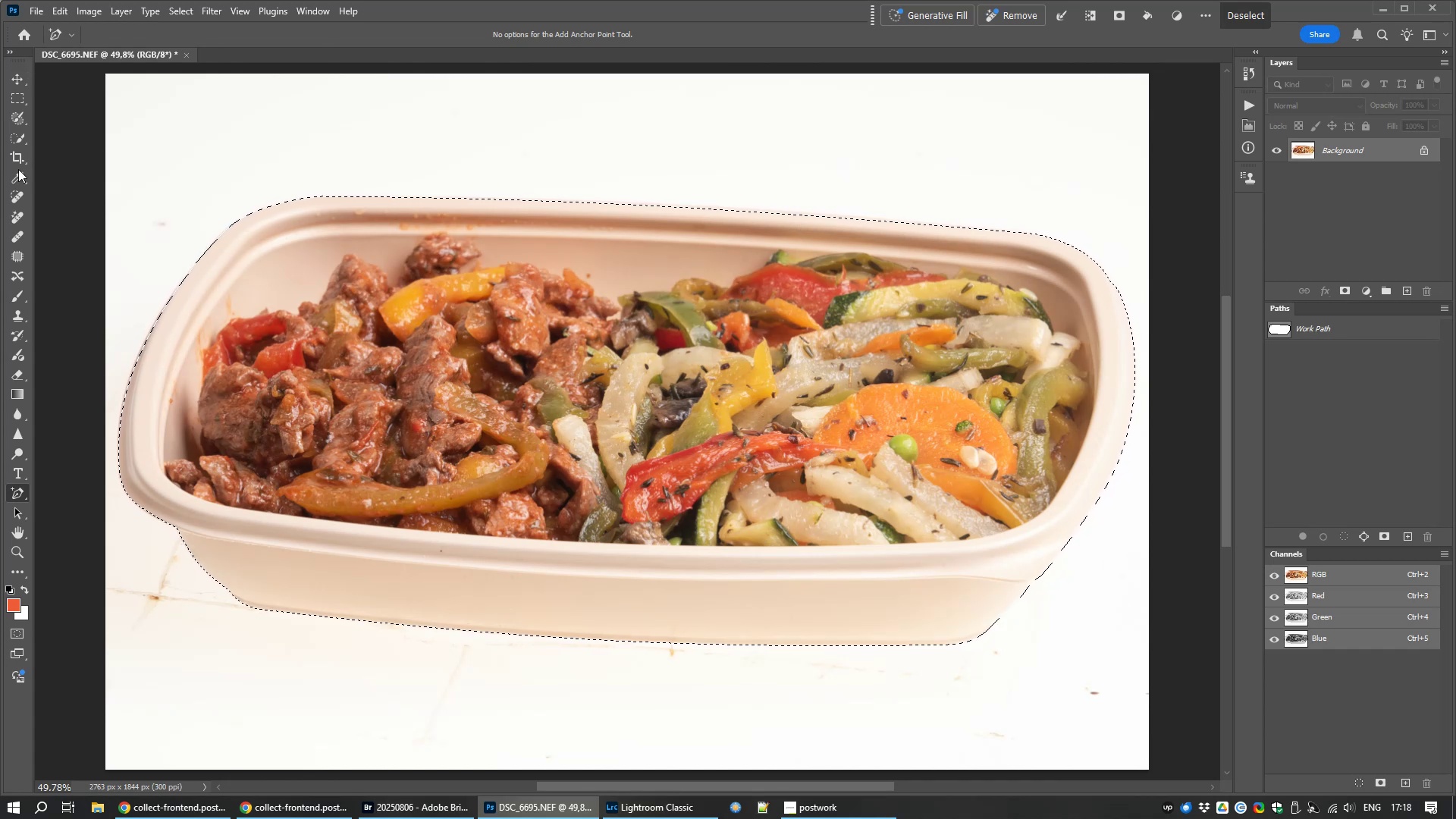 
left_click([17, 140])
 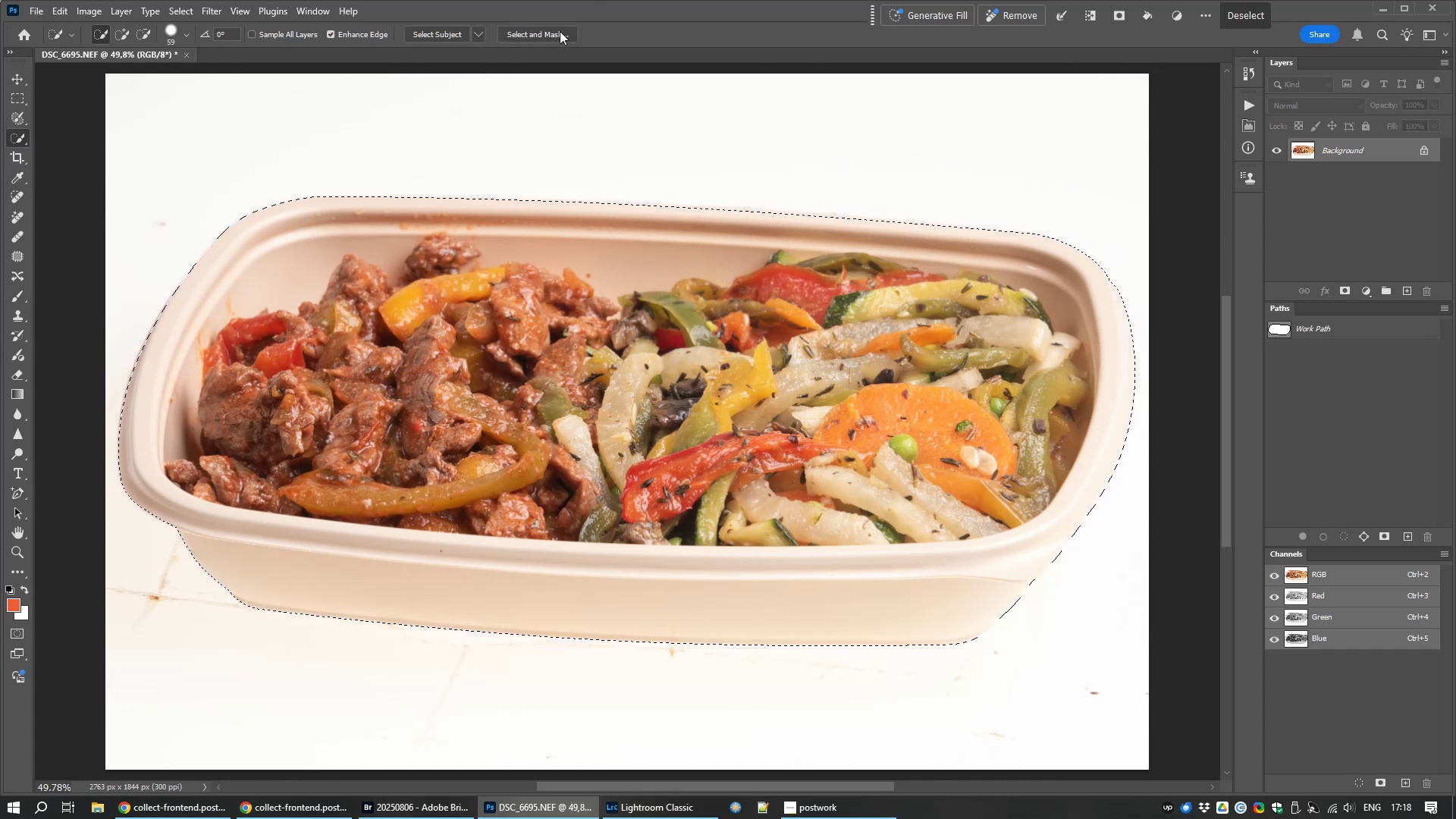 
left_click([560, 31])
 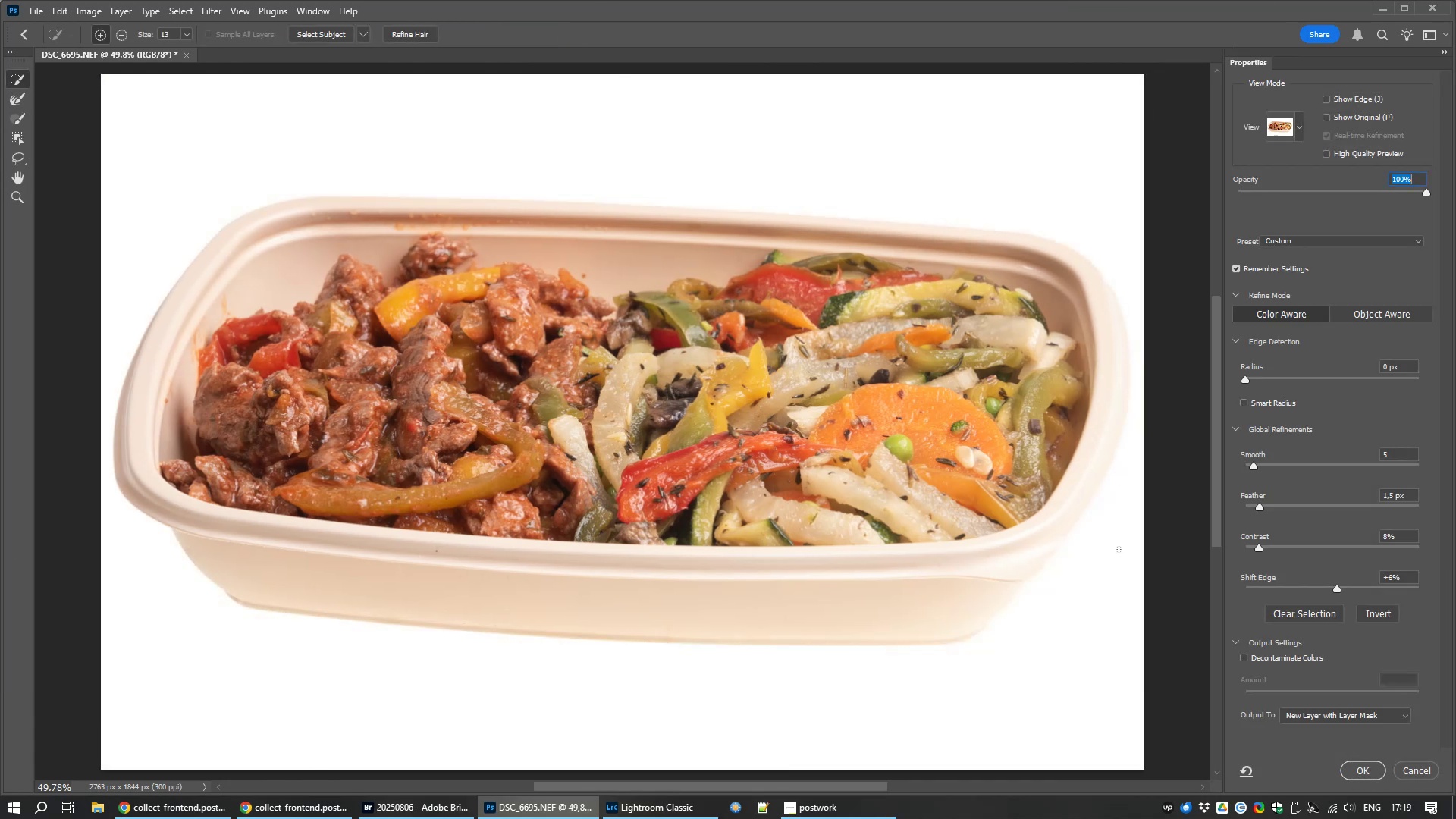 
wait(5.78)
 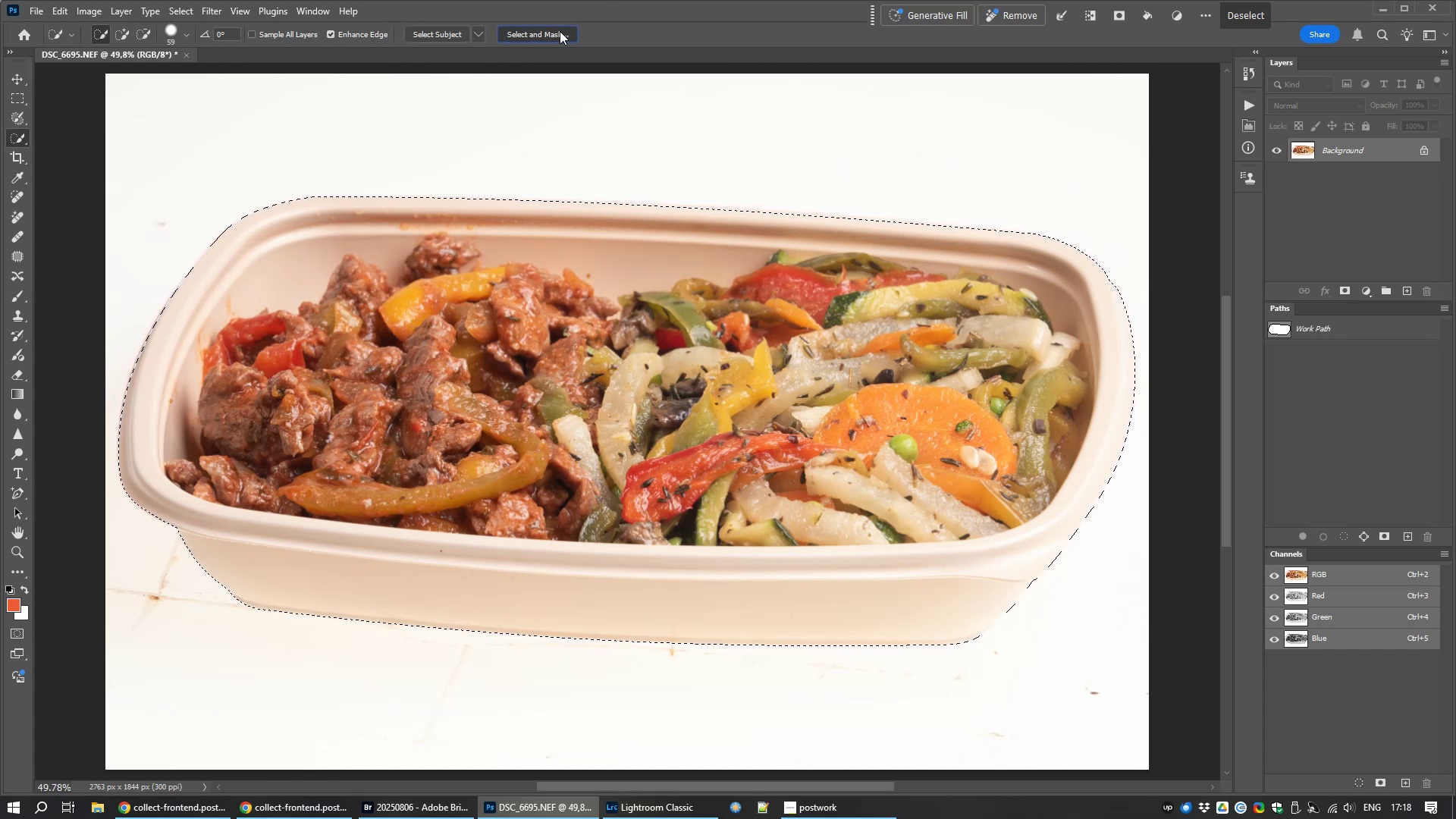 
left_click([1363, 773])
 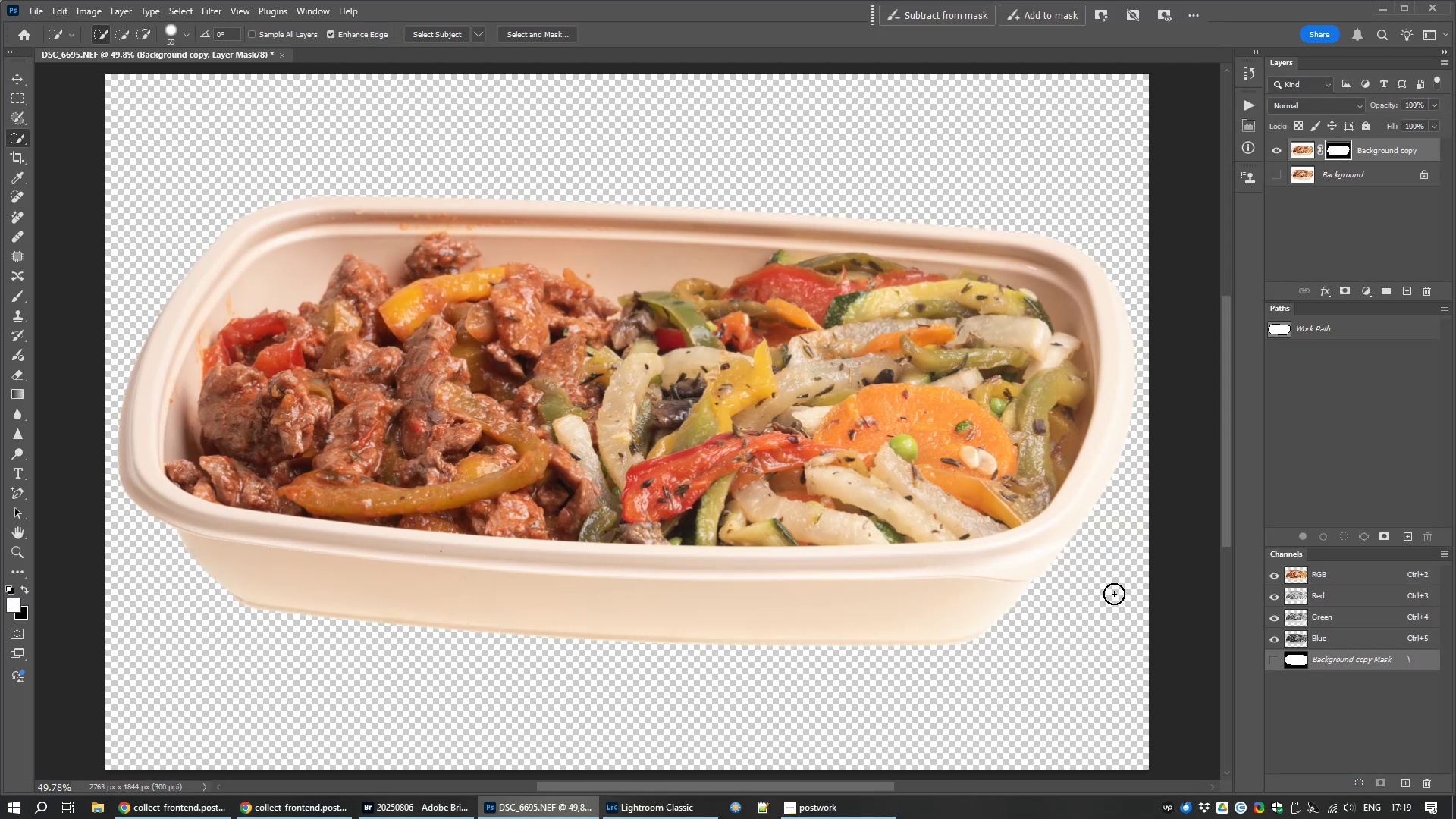 
key(Shift+ShiftLeft)
 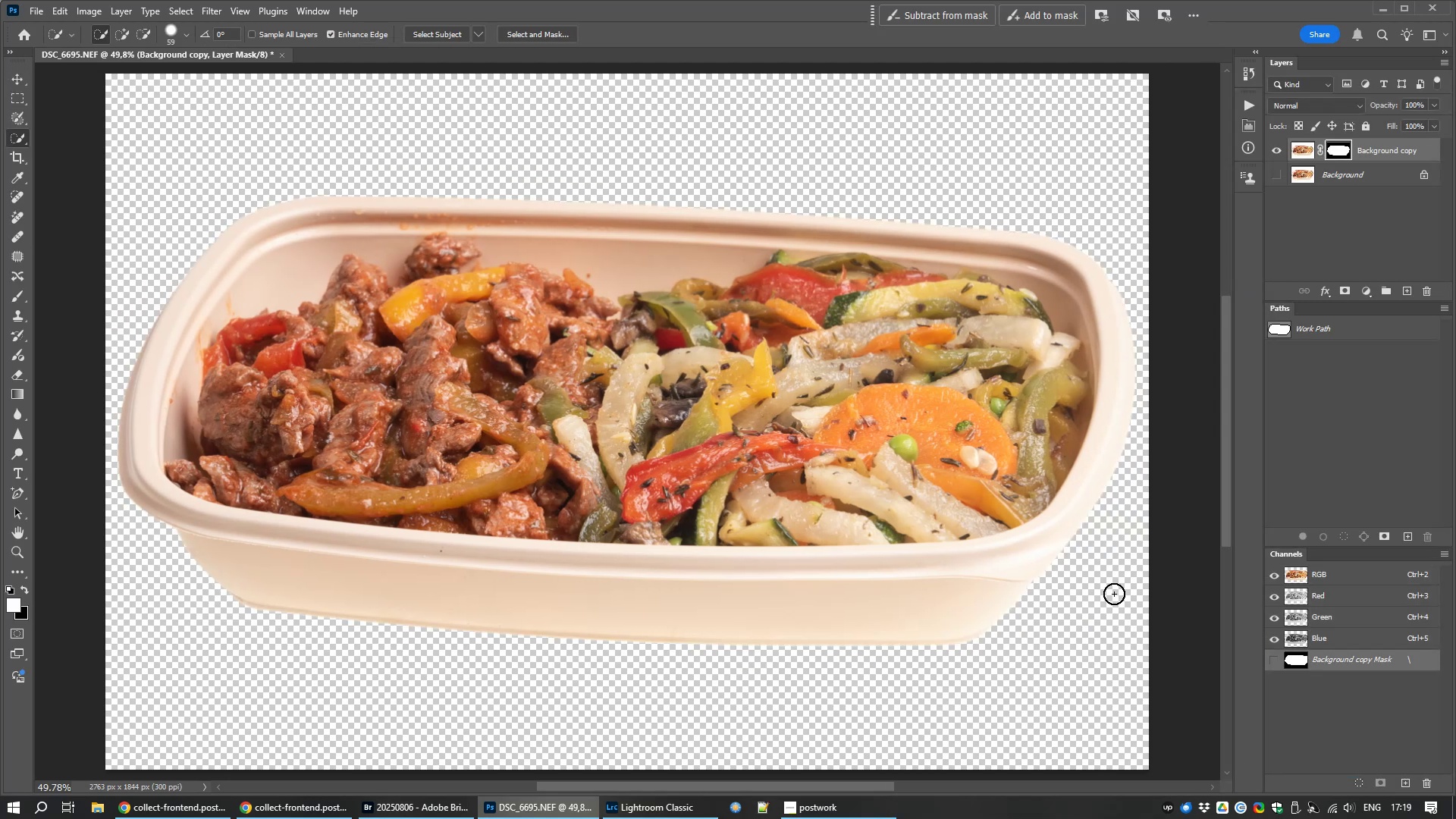 
key(Control+S)
 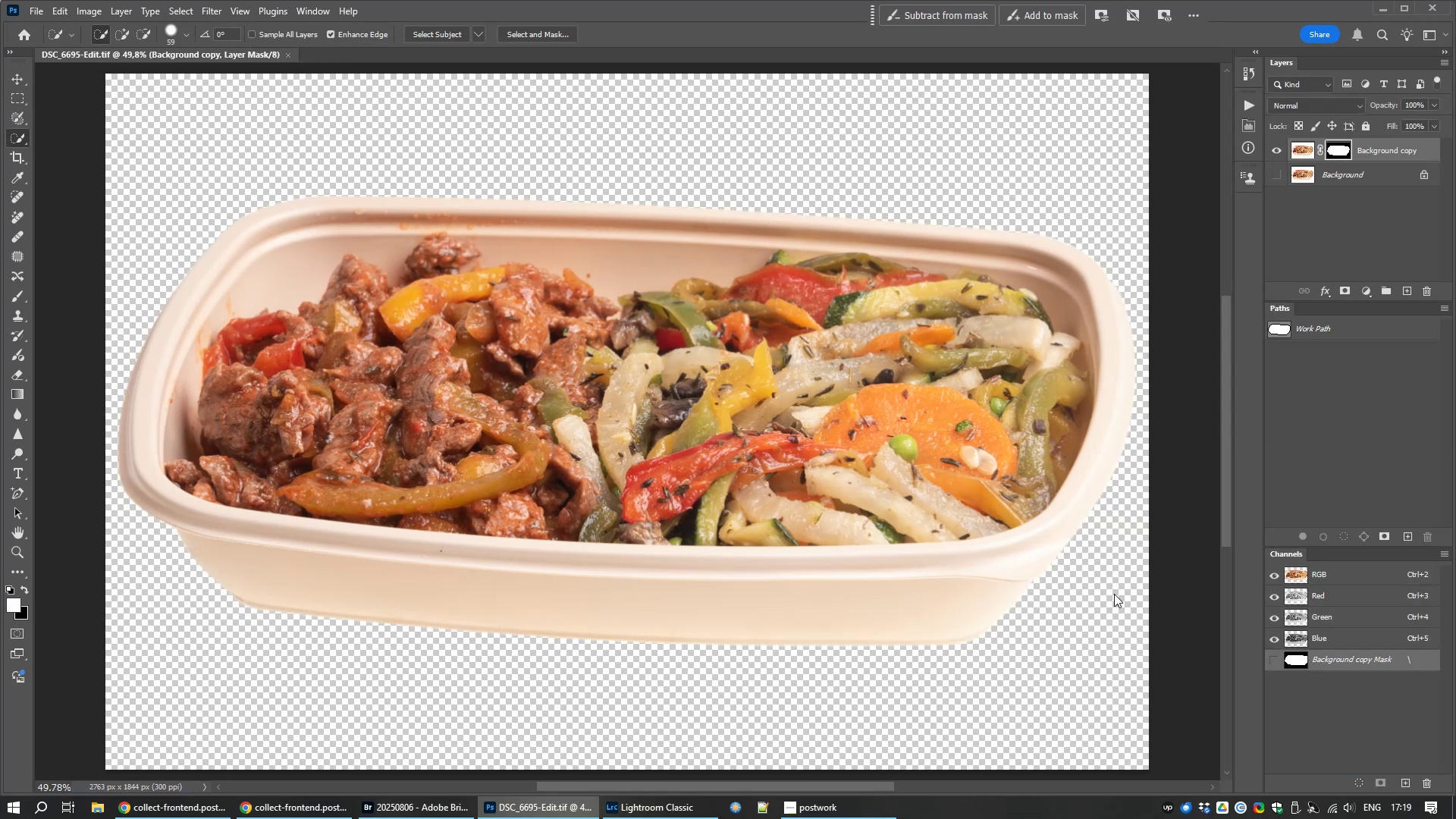 
wait(7.35)
 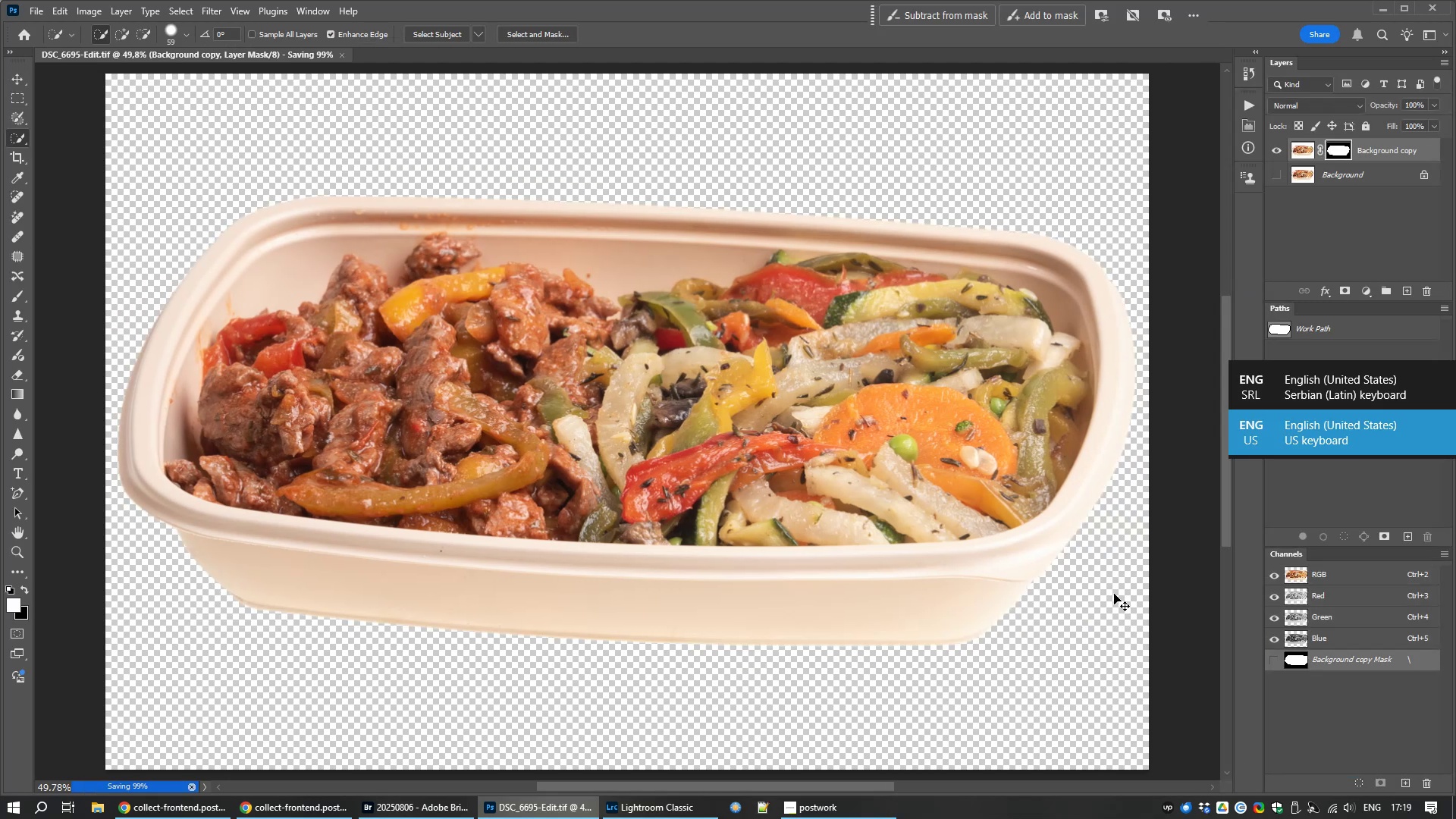 
left_click([119, 8])
 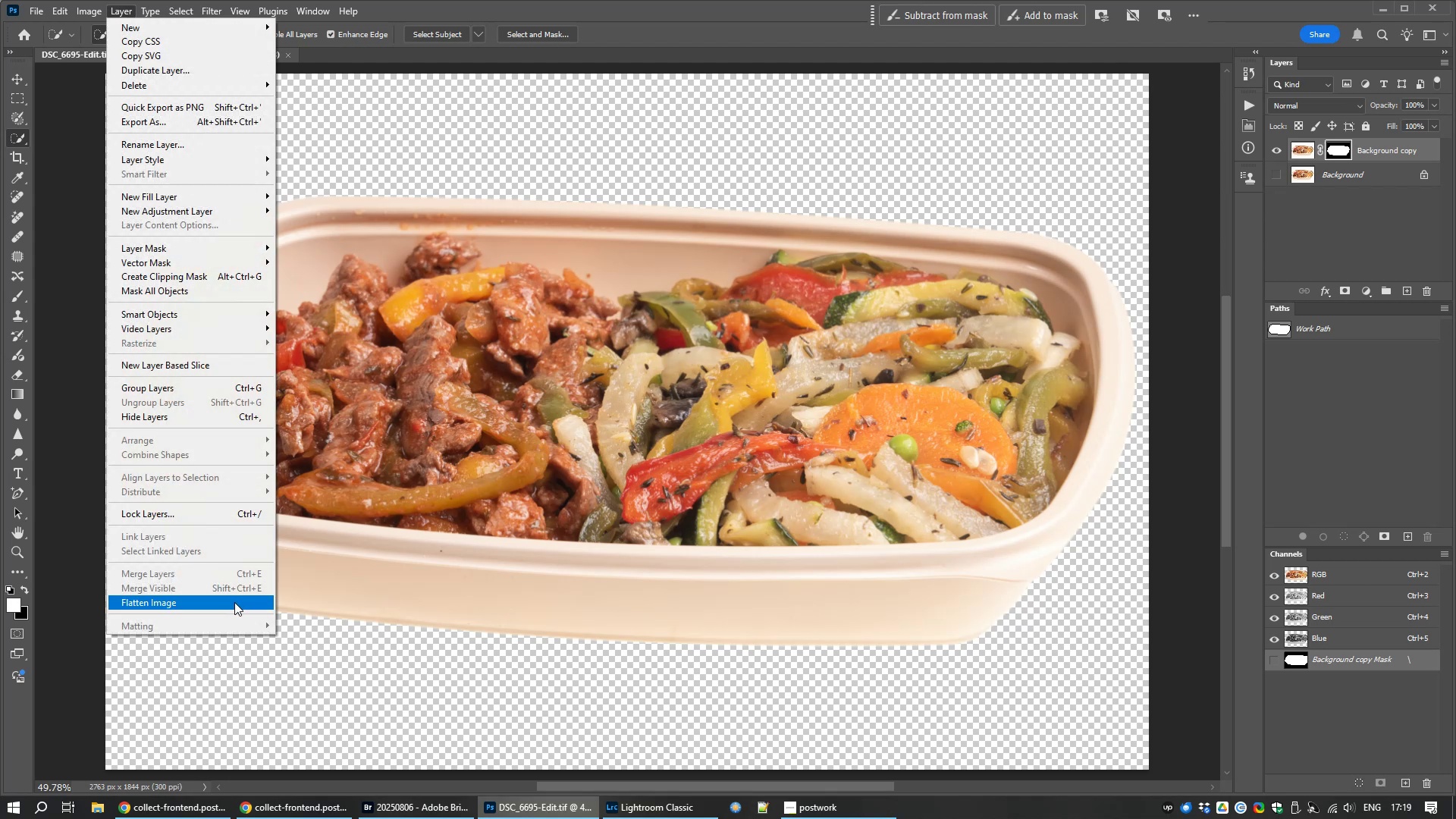 
left_click([234, 602])
 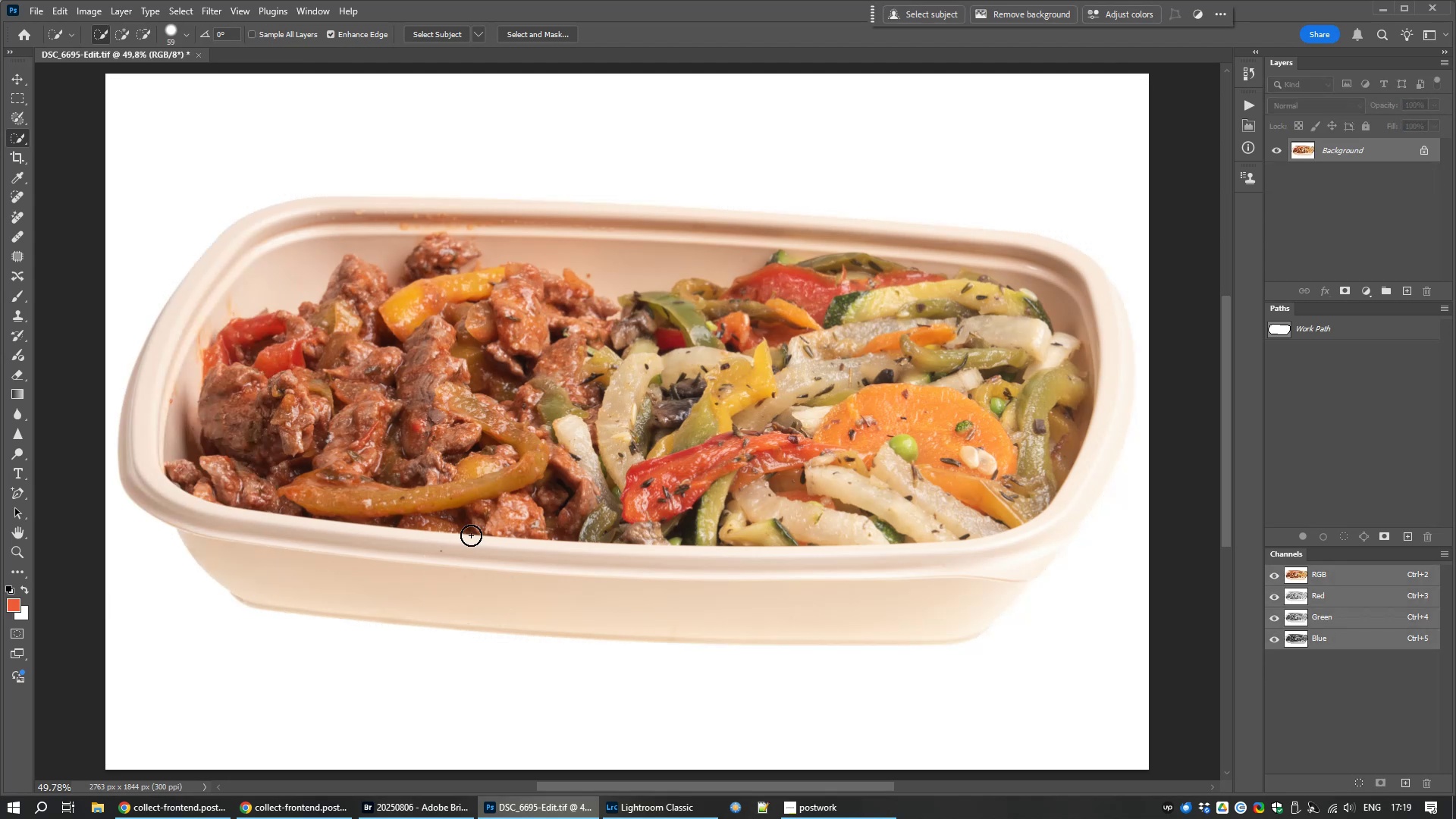 
scroll: coordinate [421, 356], scroll_direction: up, amount: 4.0
 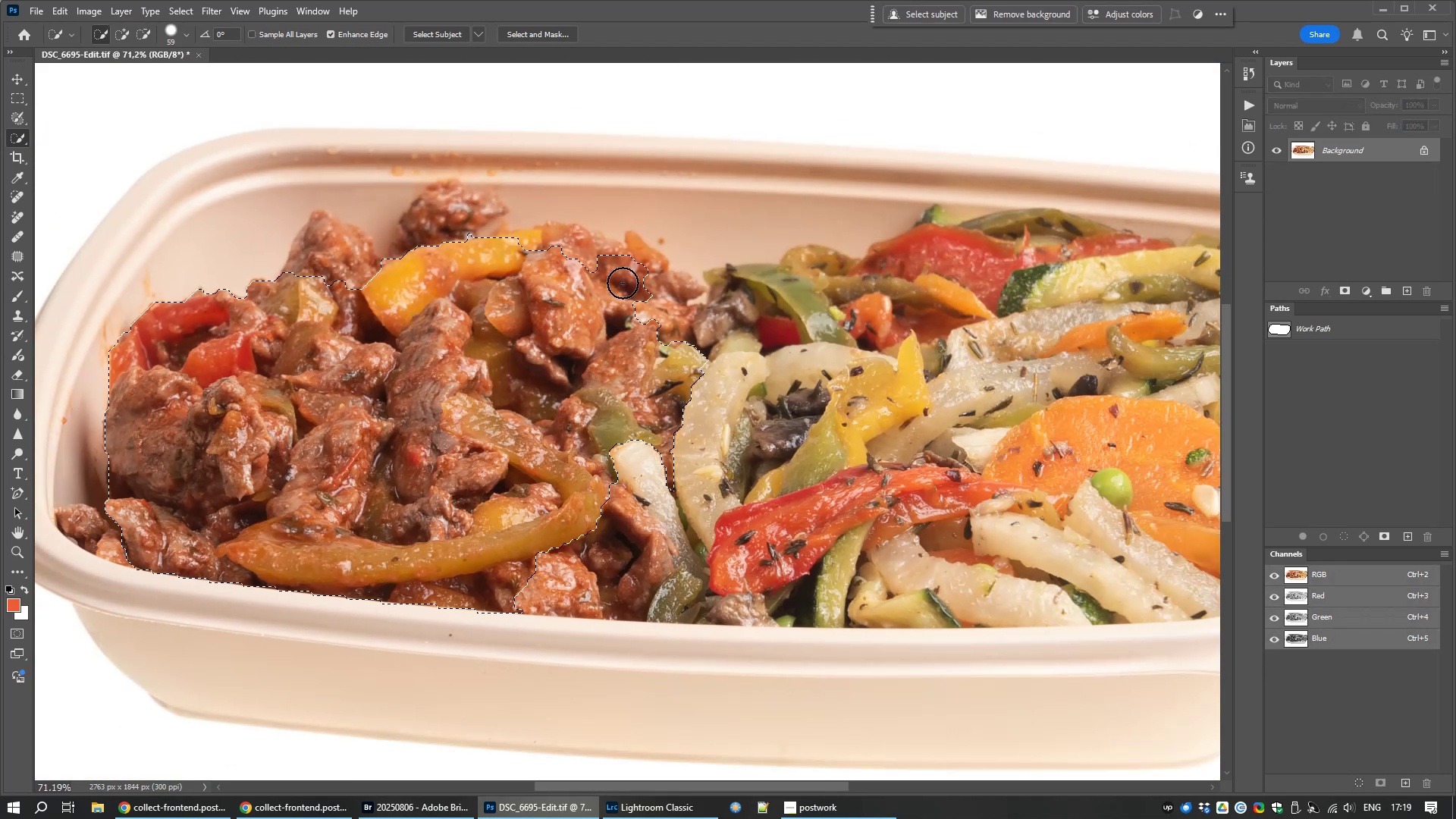 
wait(9.44)
 